 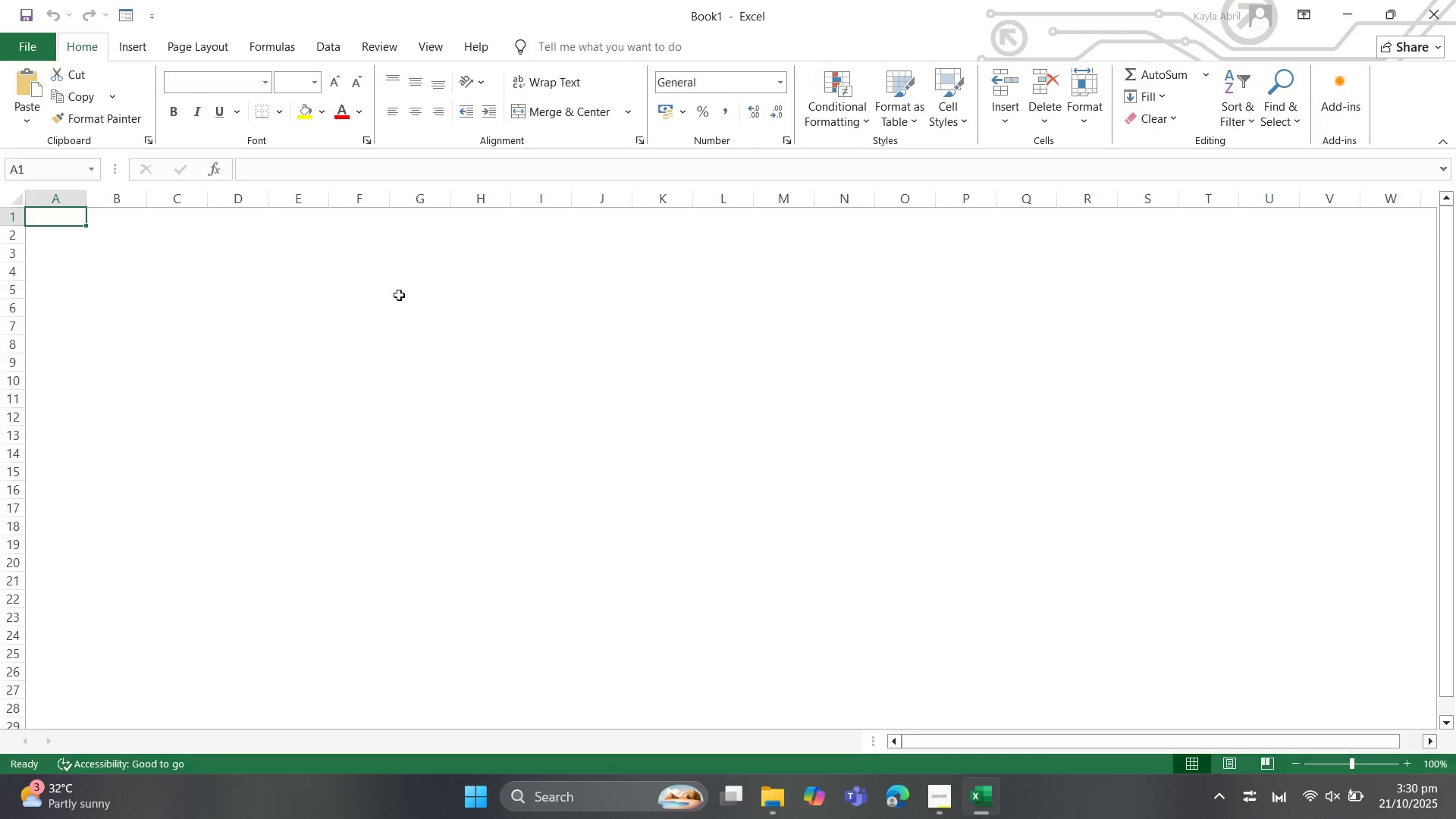 
left_click([1119, 138])
 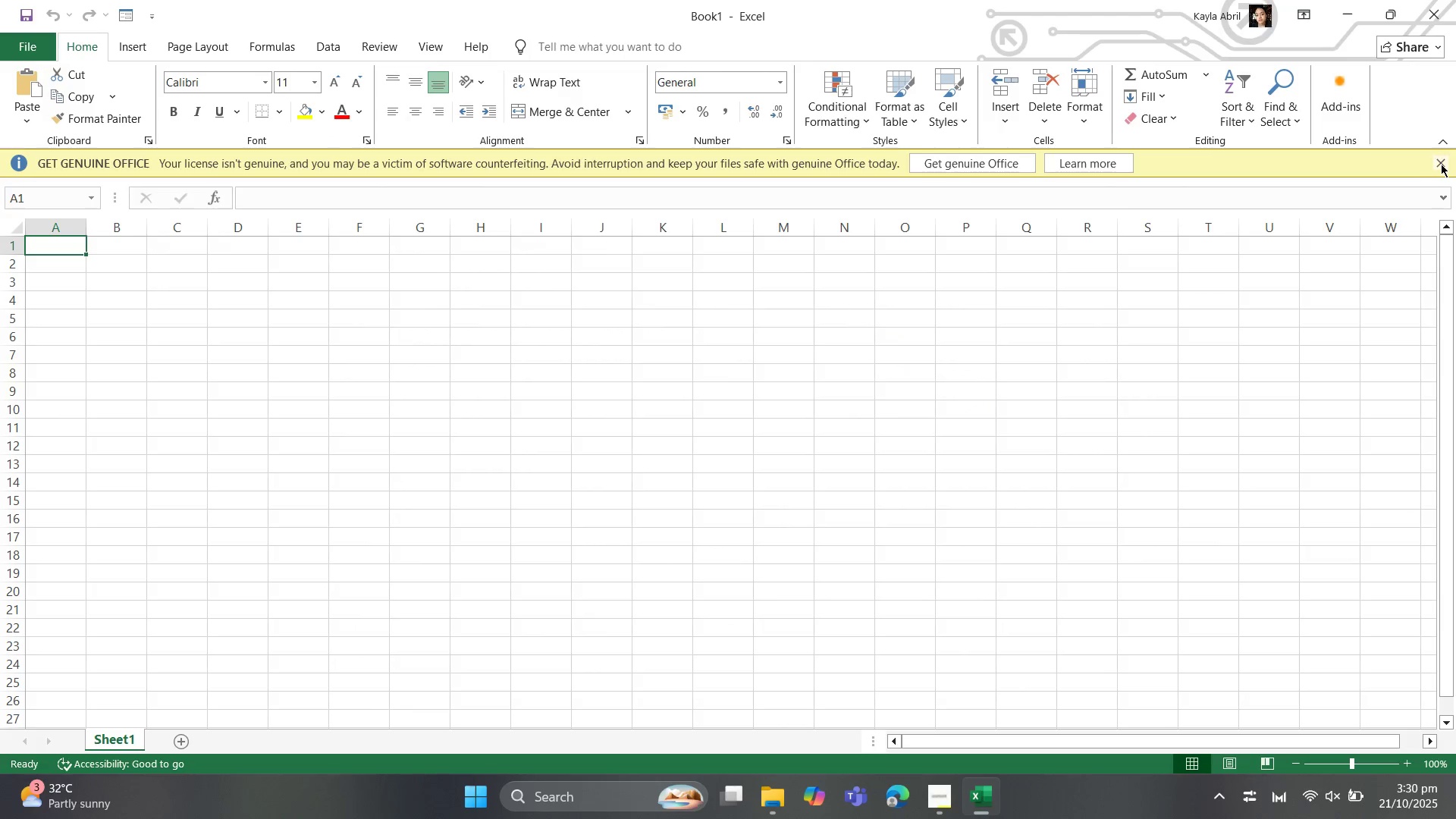 
left_click([1441, 164])
 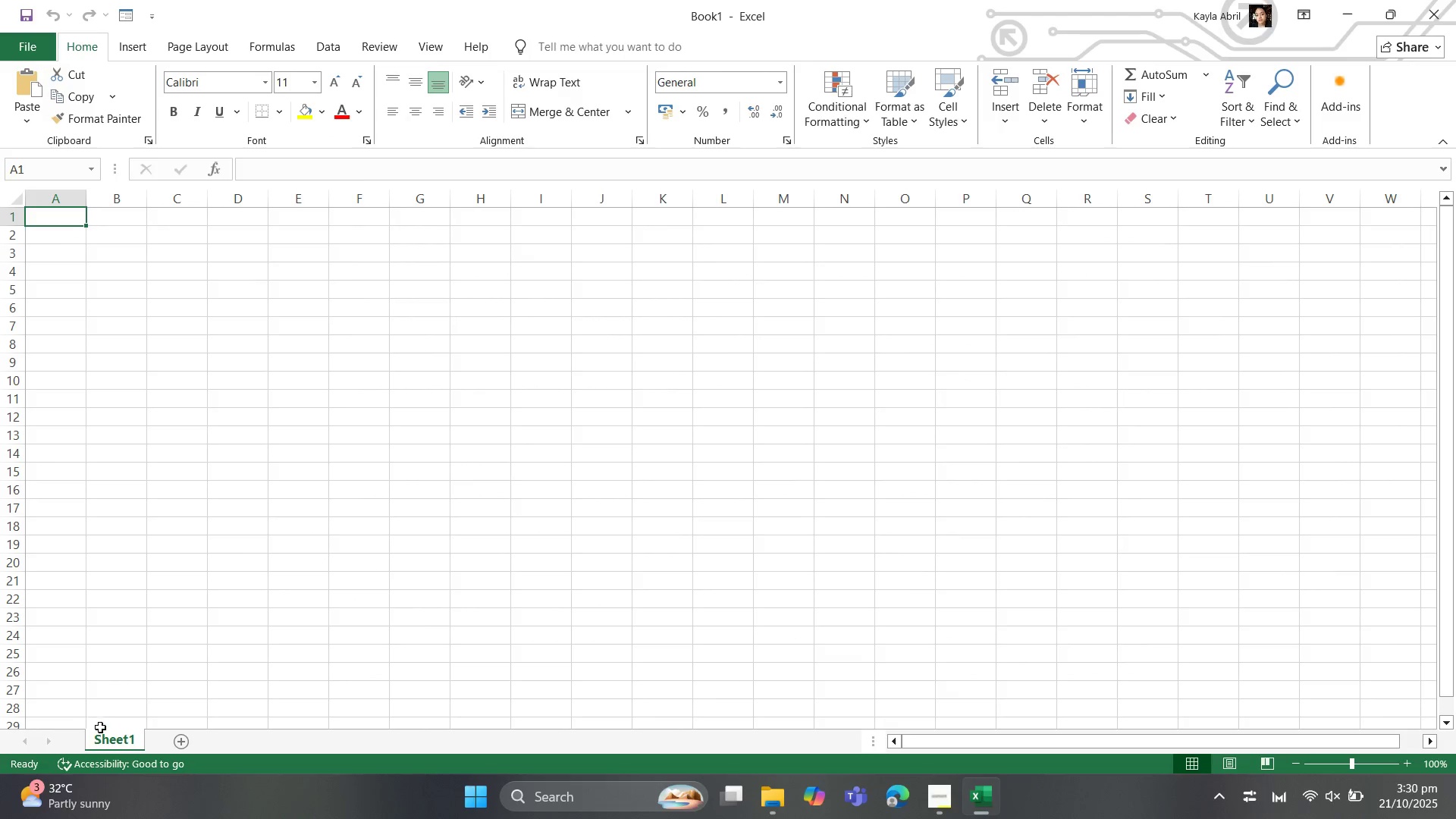 
double_click([107, 737])
 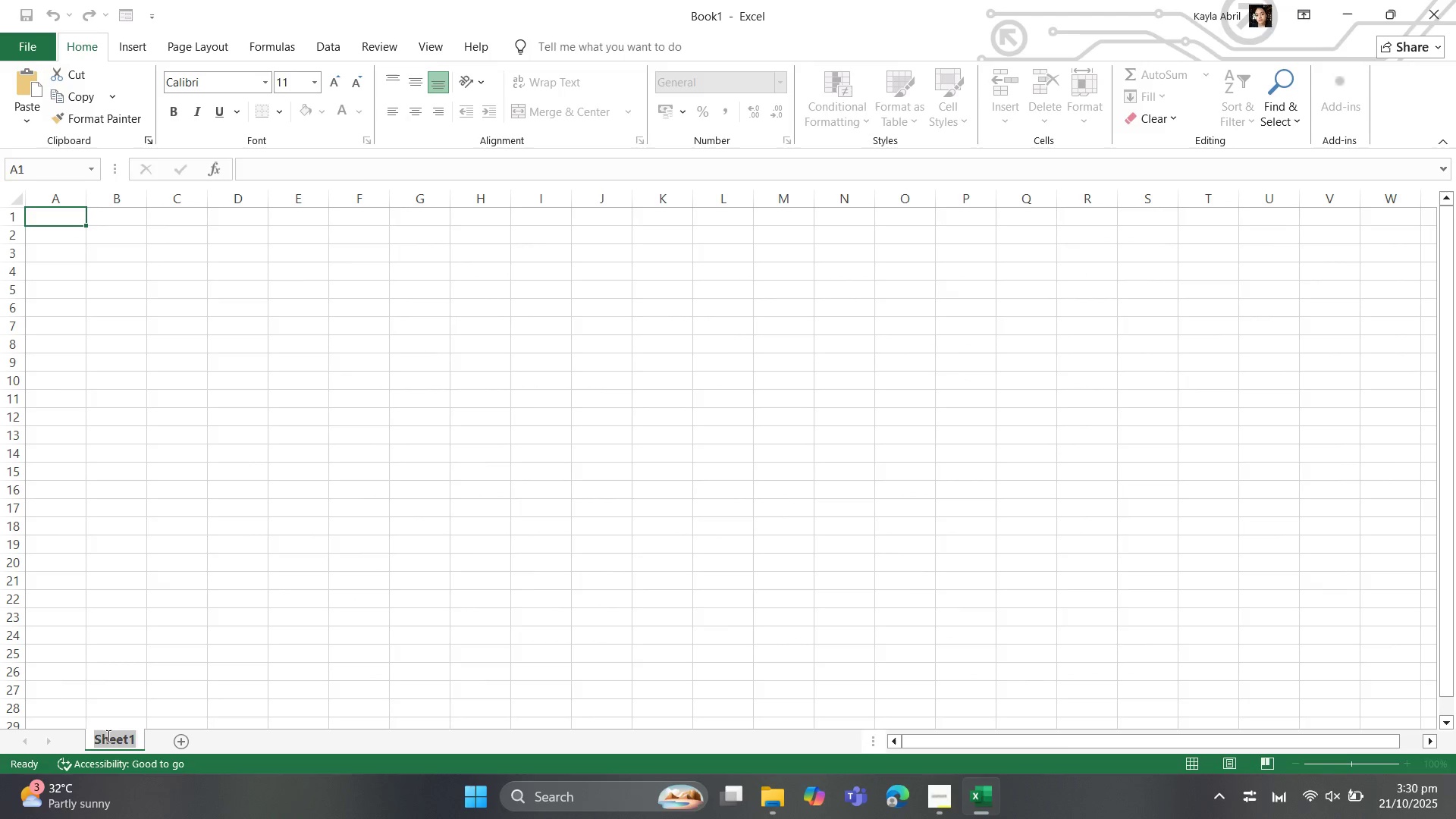 
type(DATA ENTRY)
 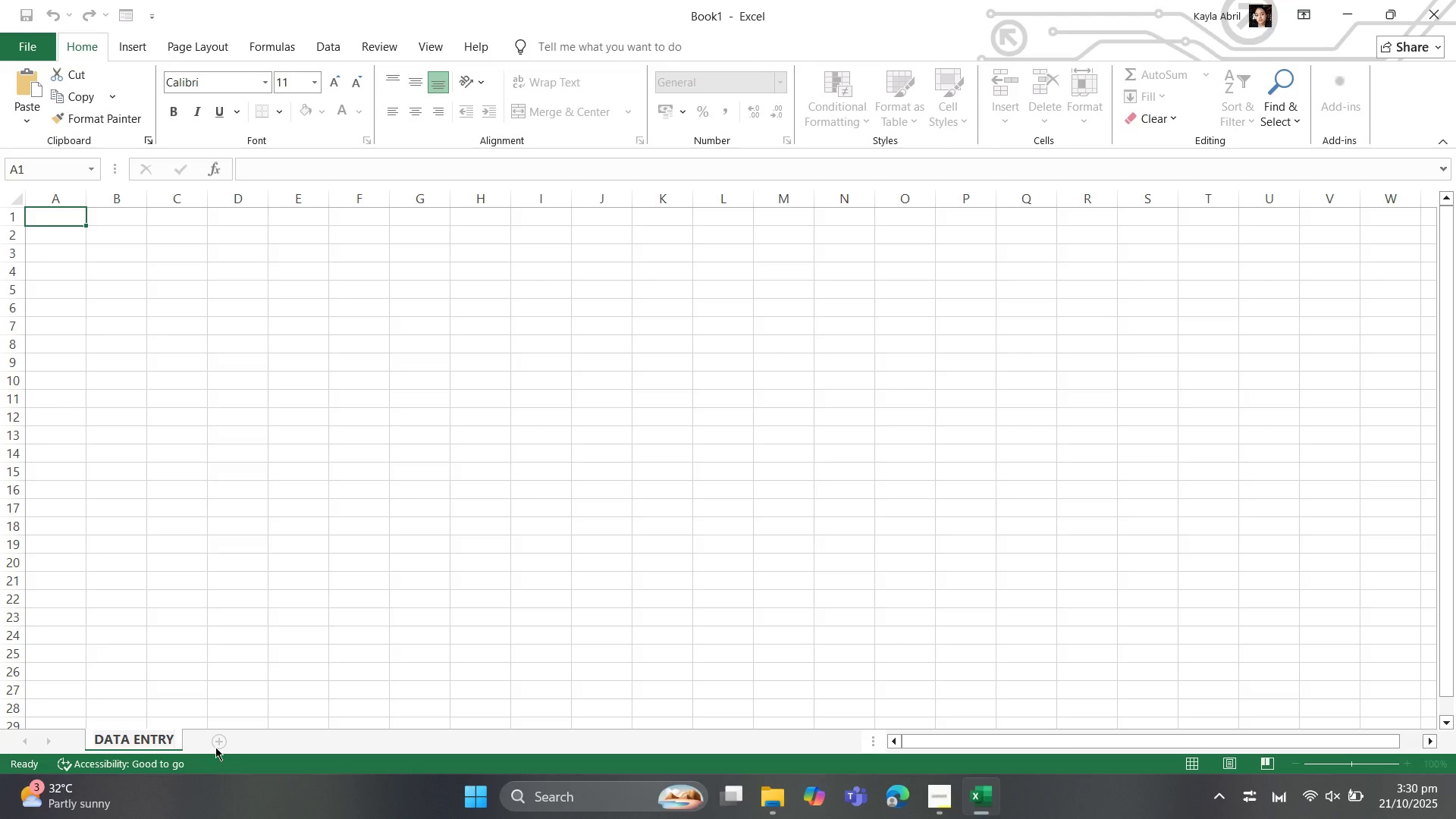 
left_click([215, 739])
 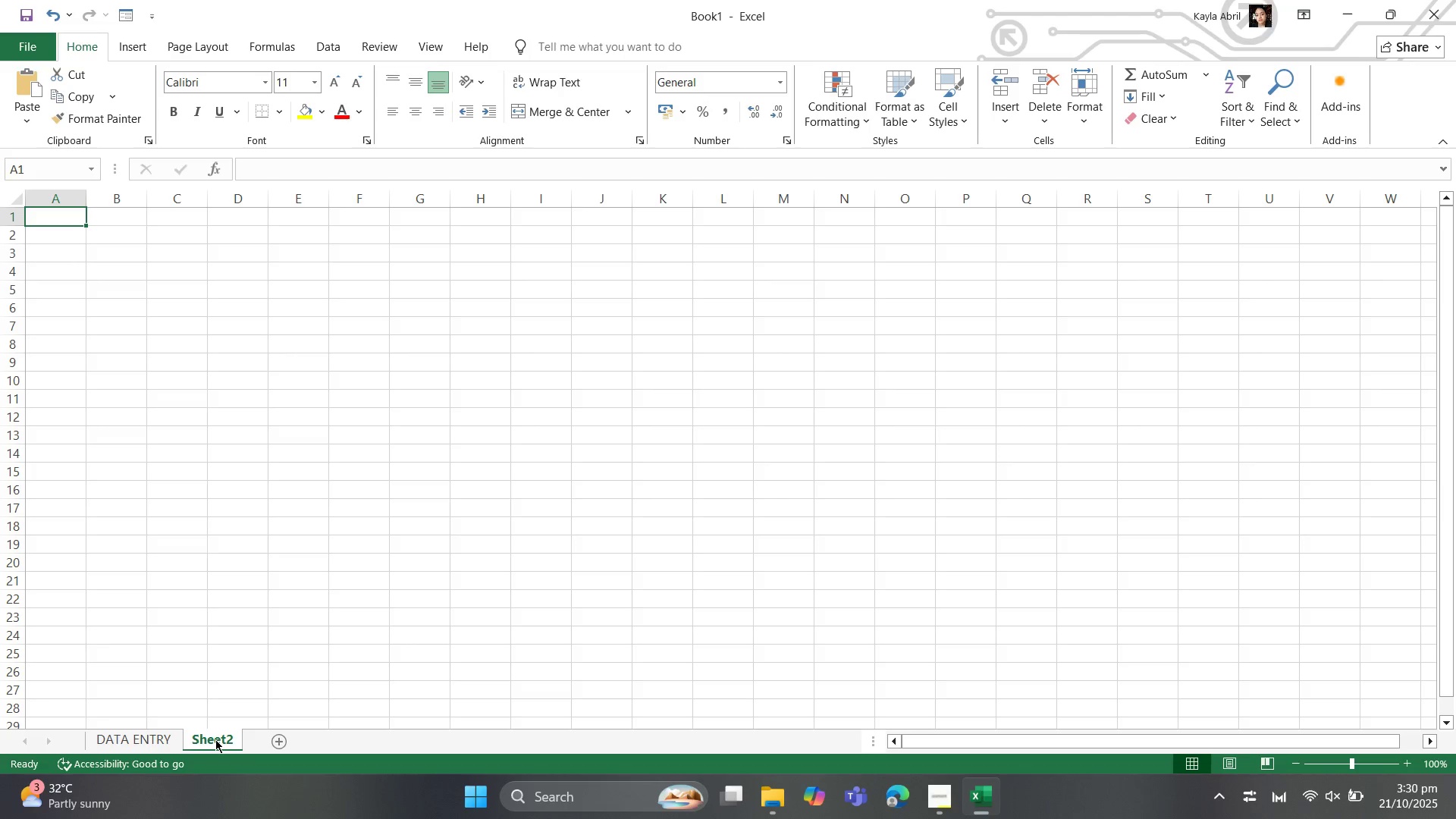 
double_click([215, 739])
 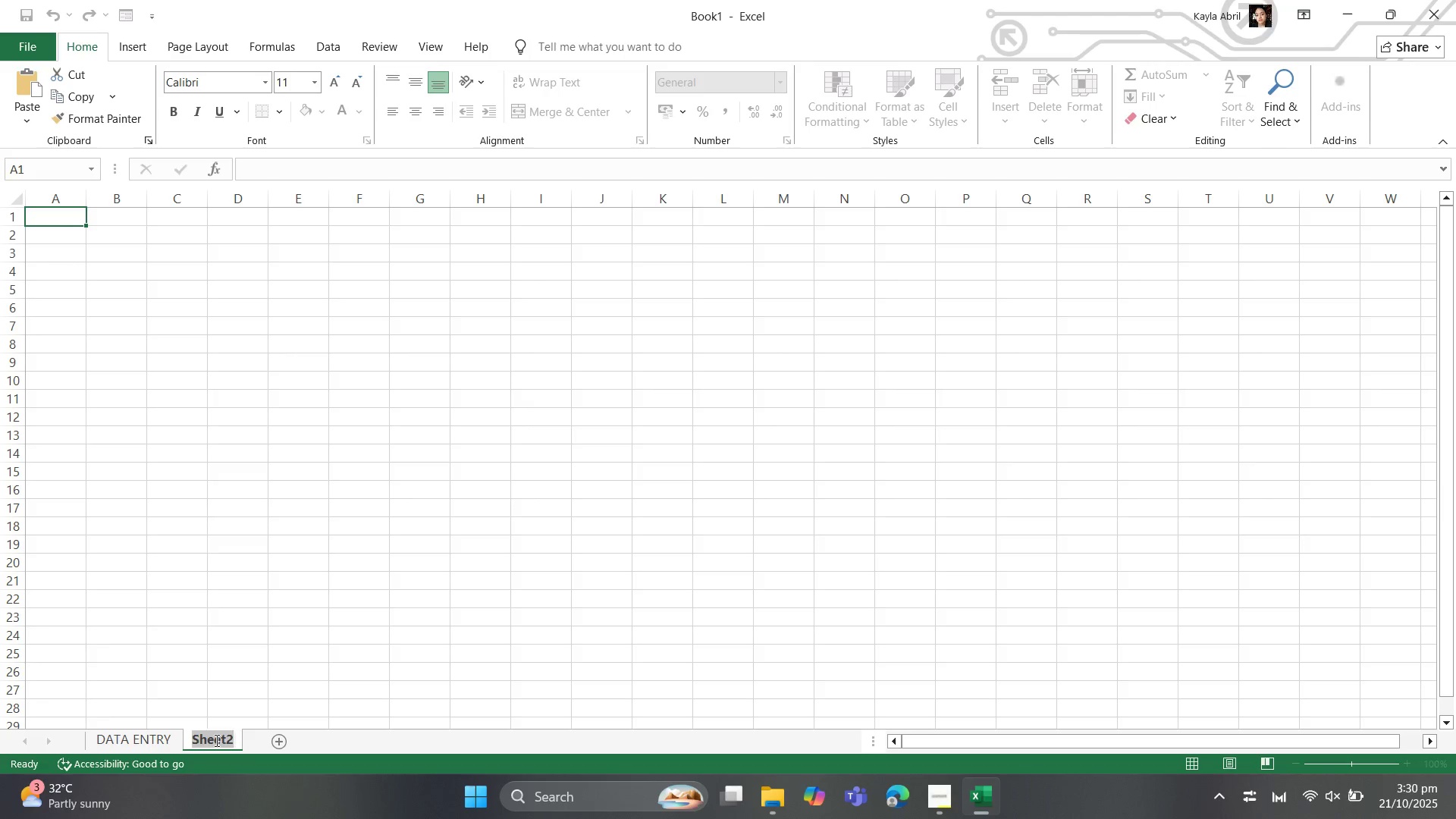 
type(SUMMARY DASHBOARD)
 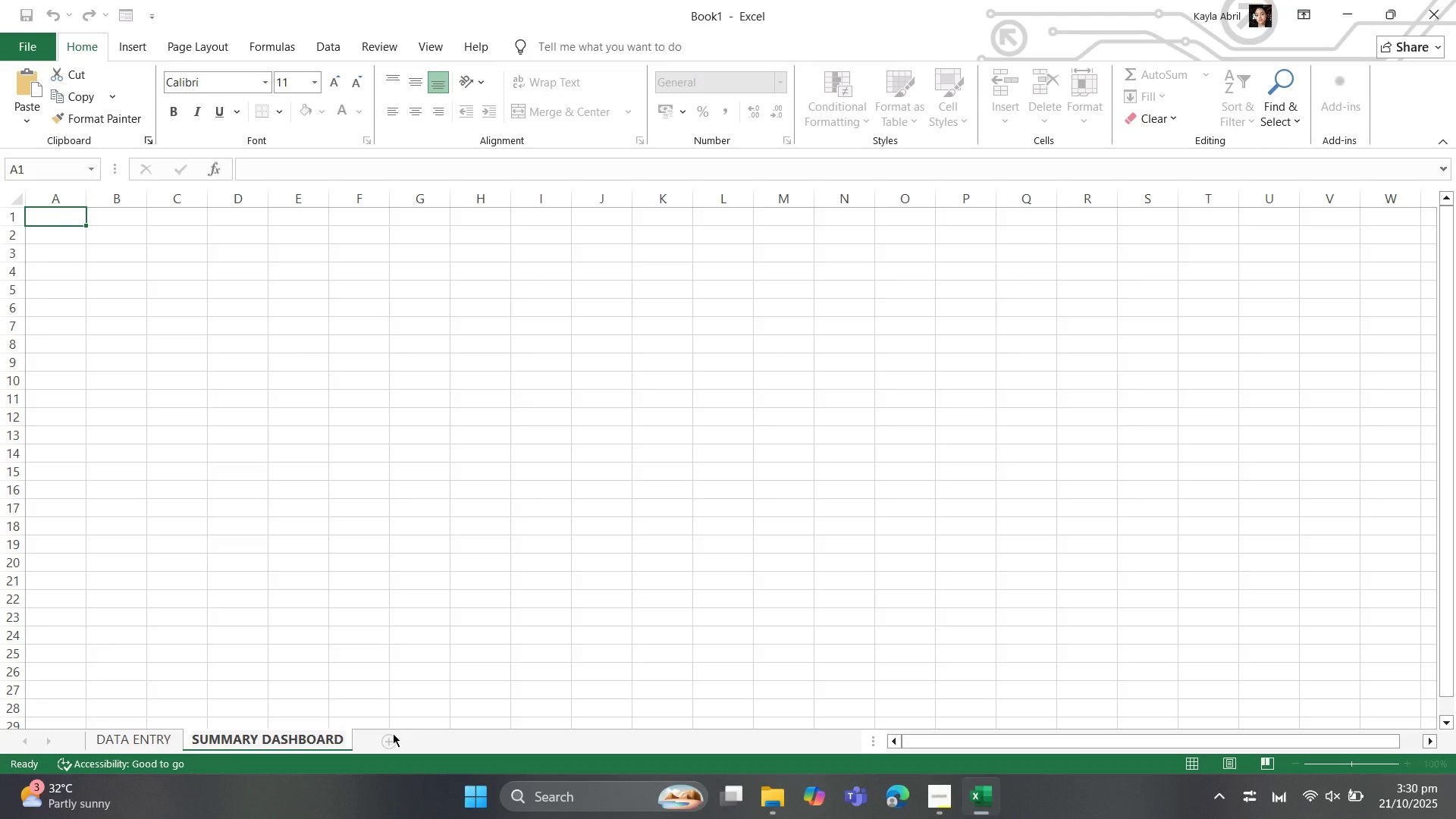 
left_click([393, 733])
 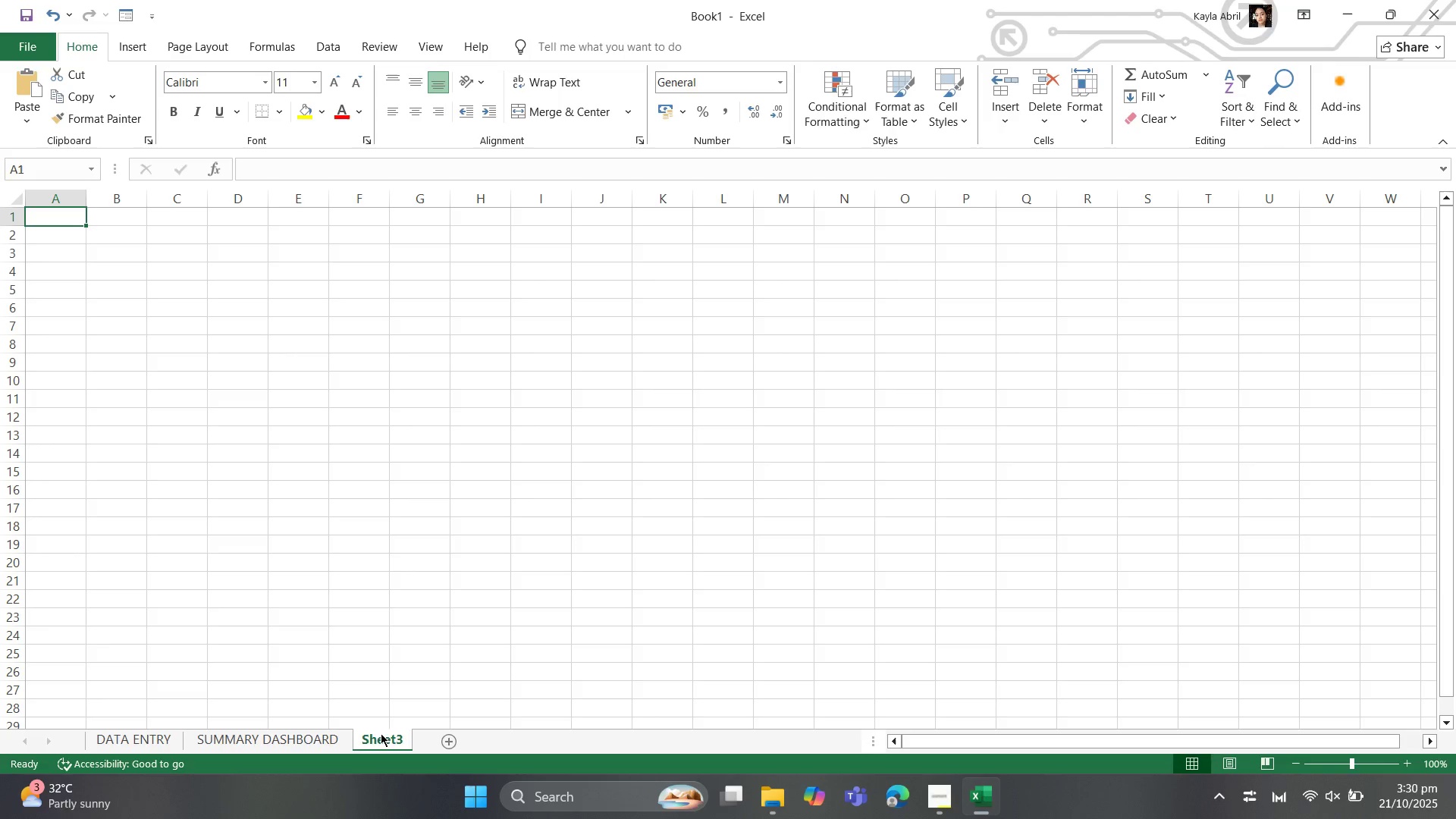 
double_click([381, 733])
 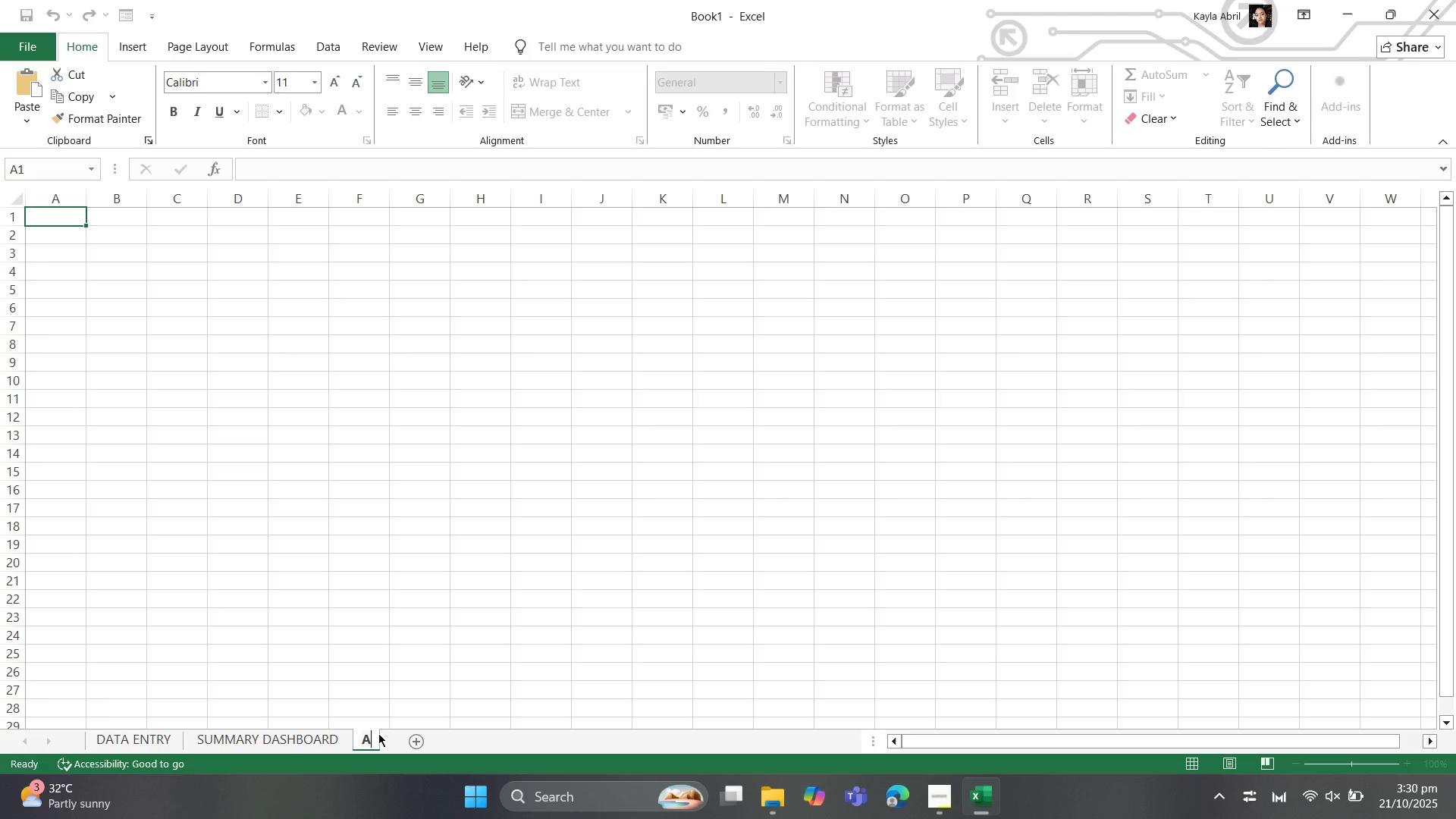 
type(ASSUMPTIONS)
 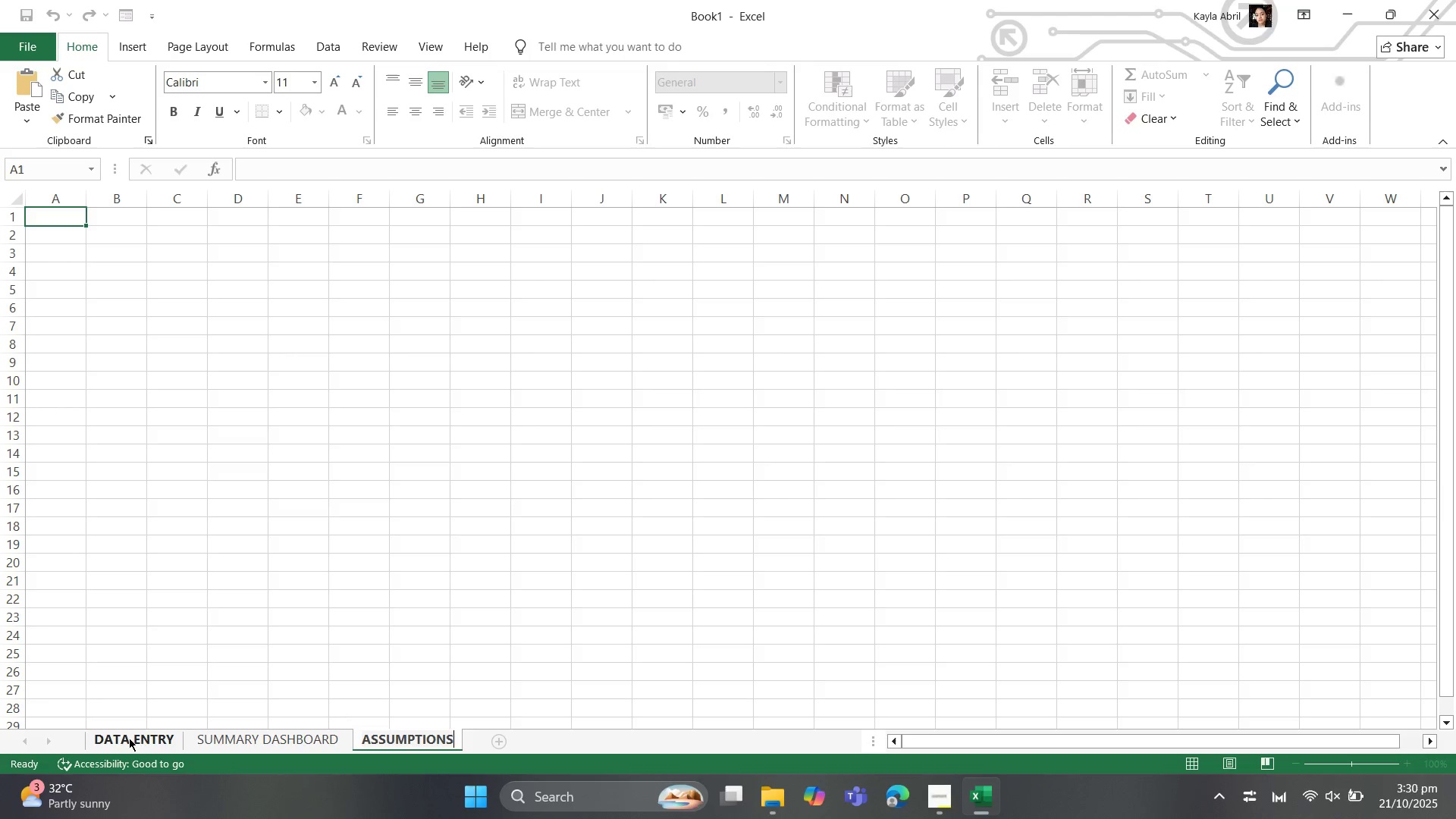 
left_click([130, 739])
 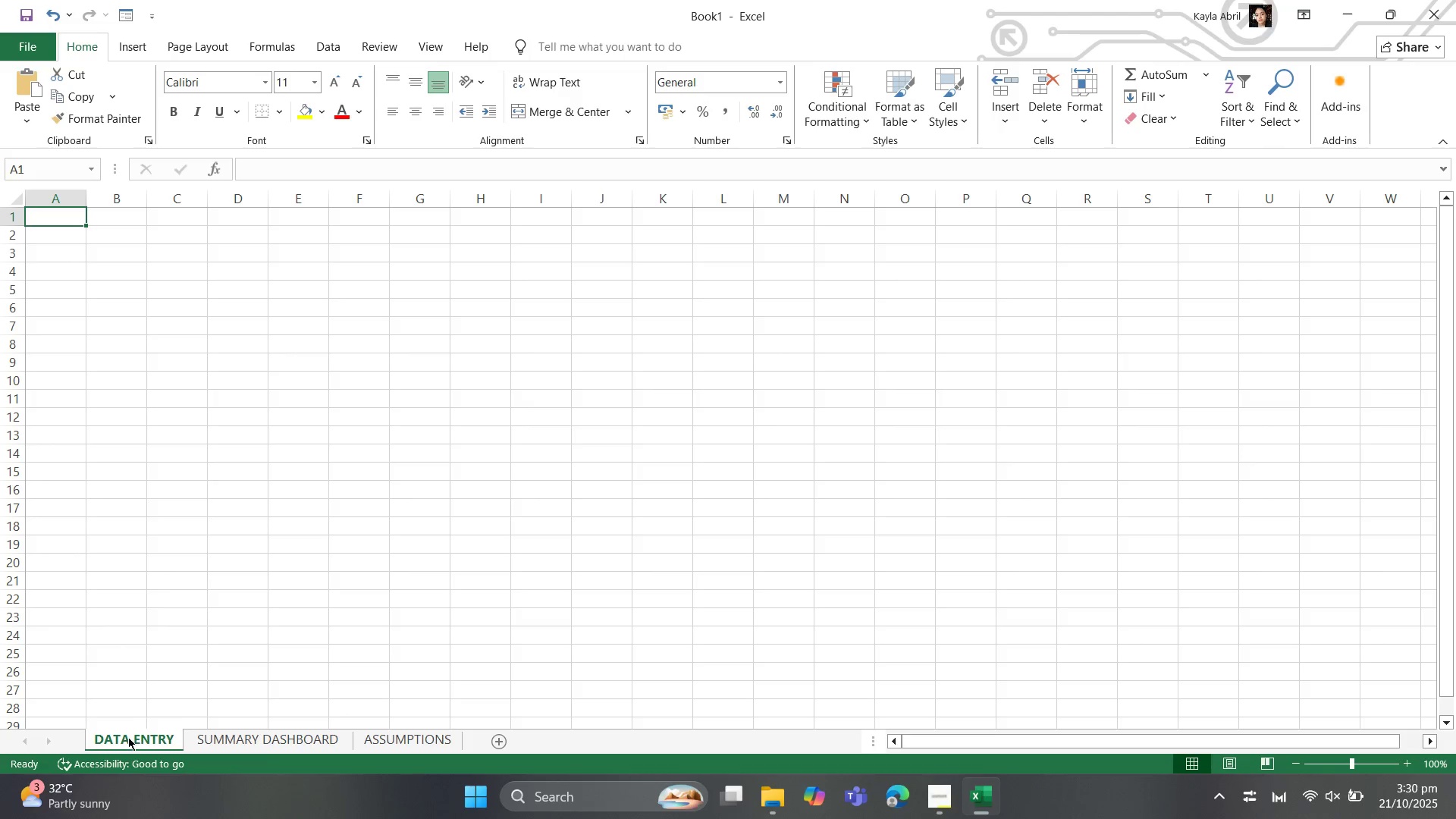 
right_click([128, 737])
 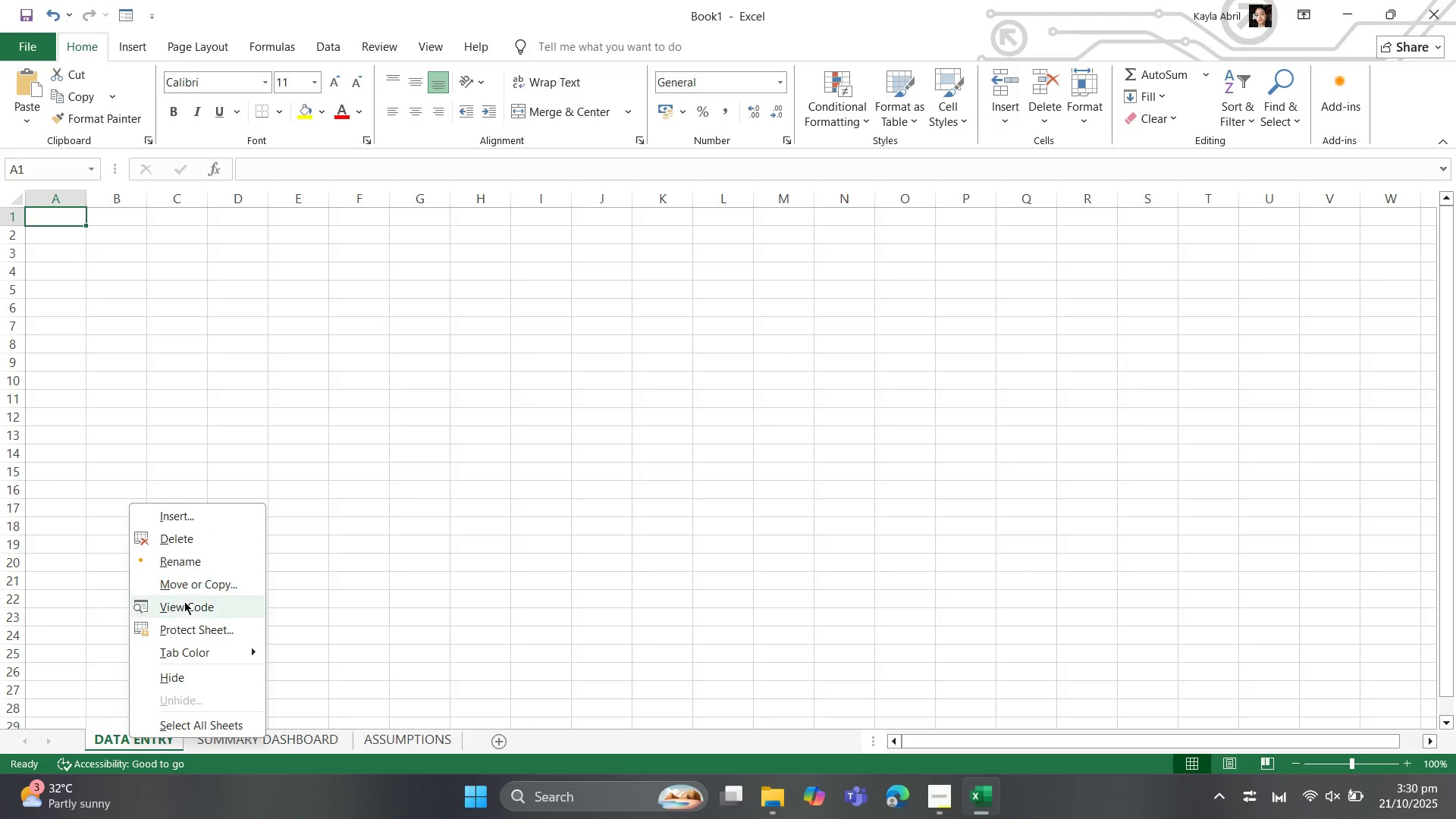 
left_click([184, 610])
 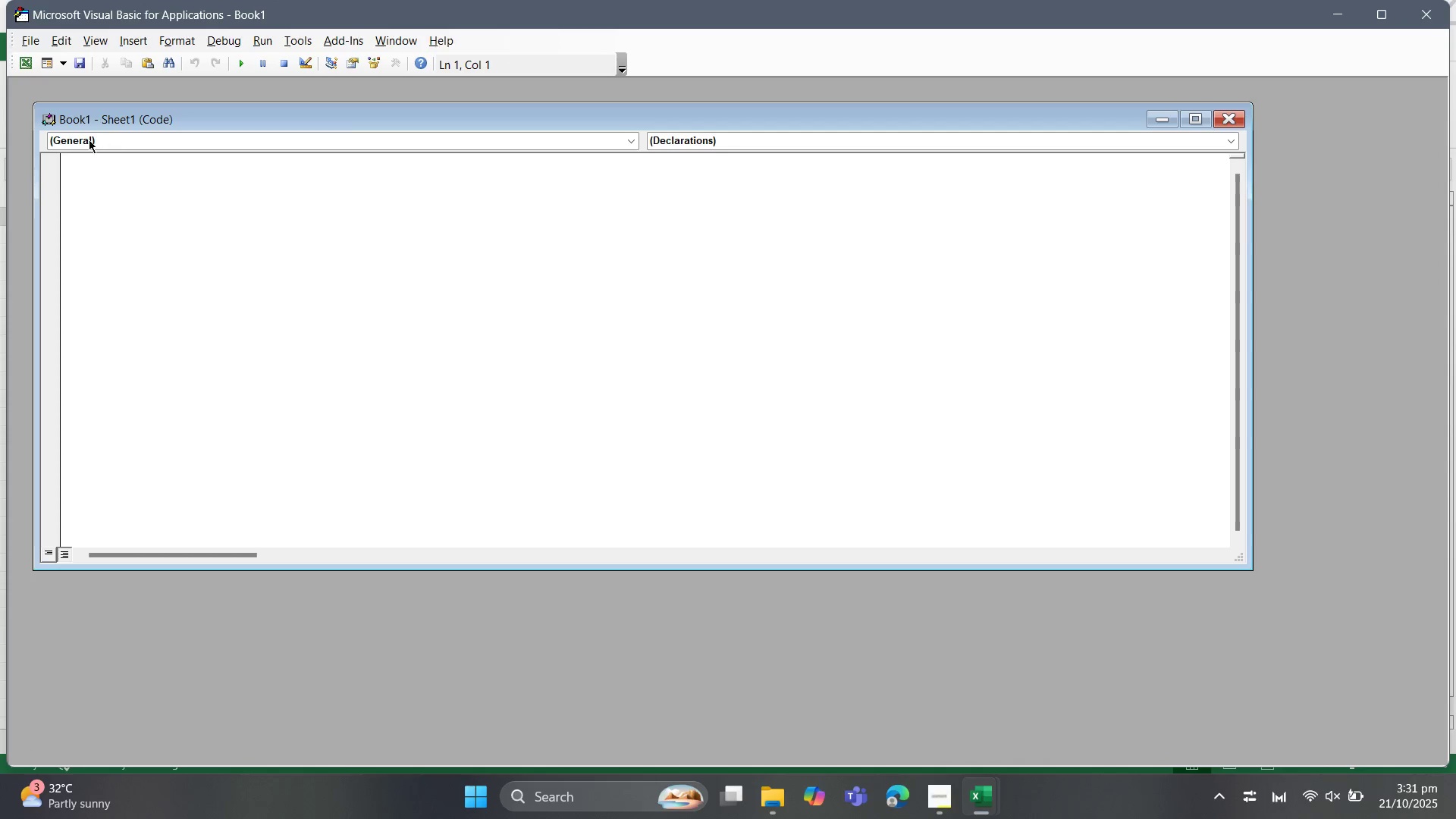 
left_click([84, 135])
 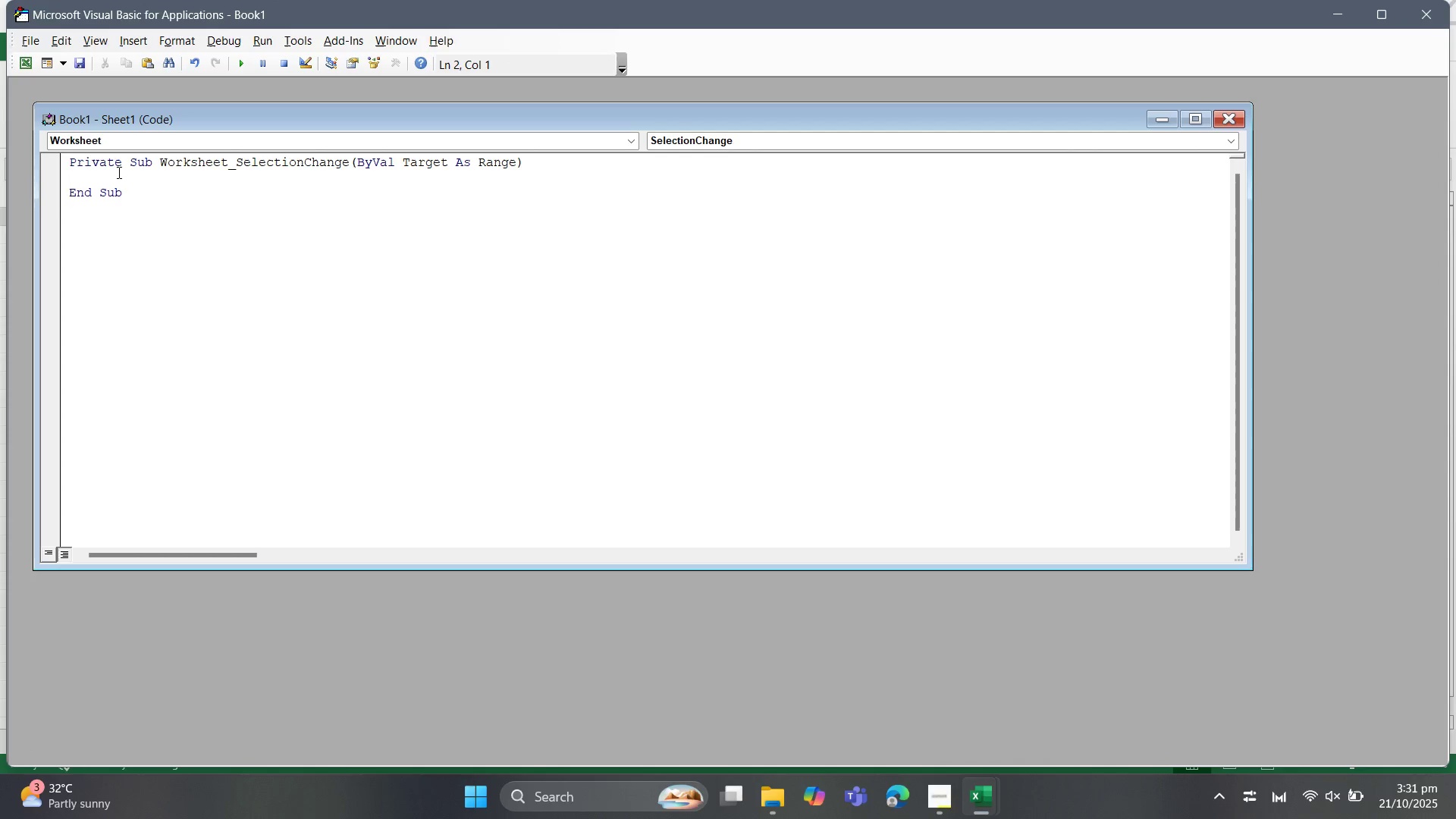 
type(cells.E)
 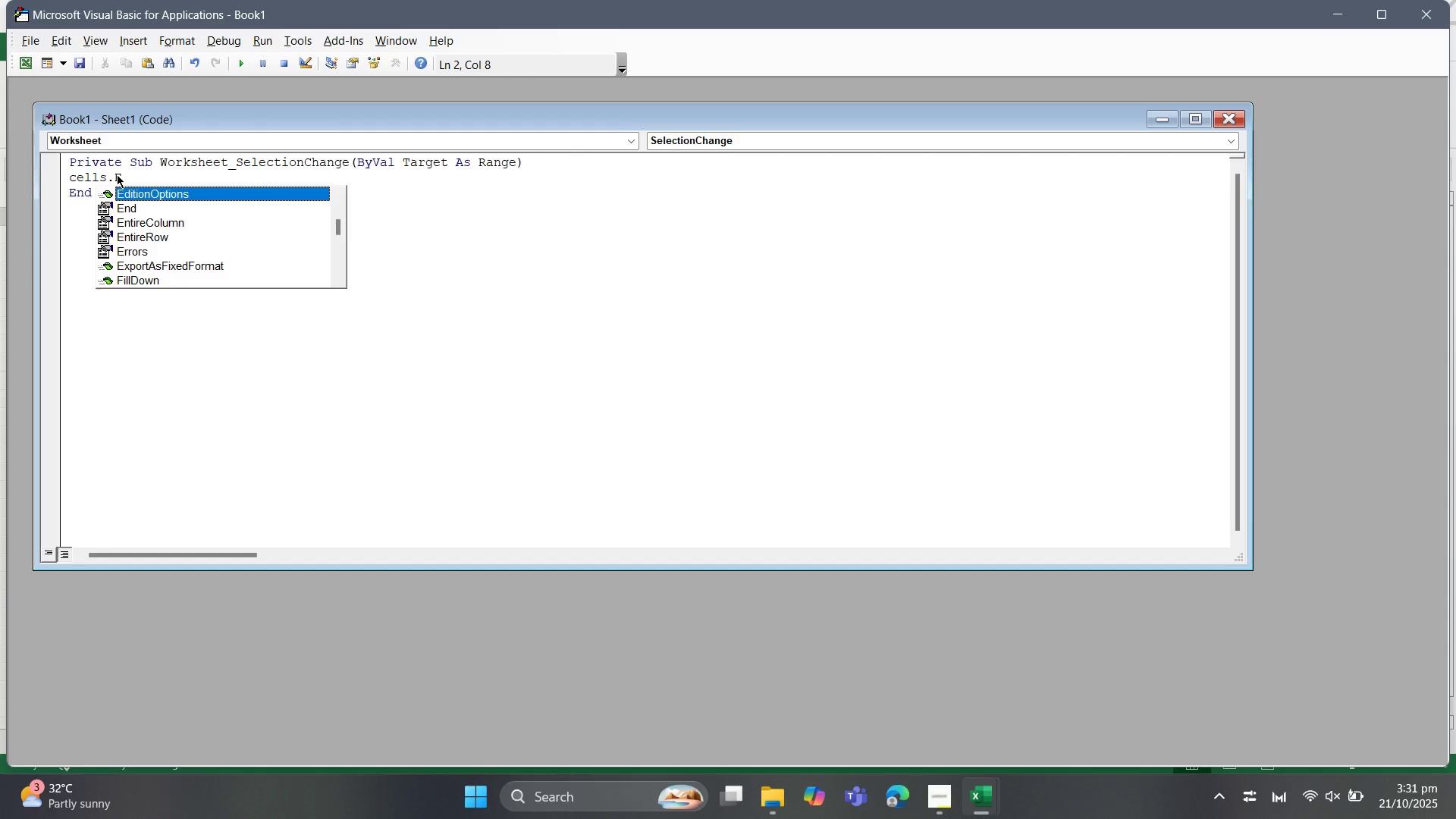 
left_click([138, 226])
 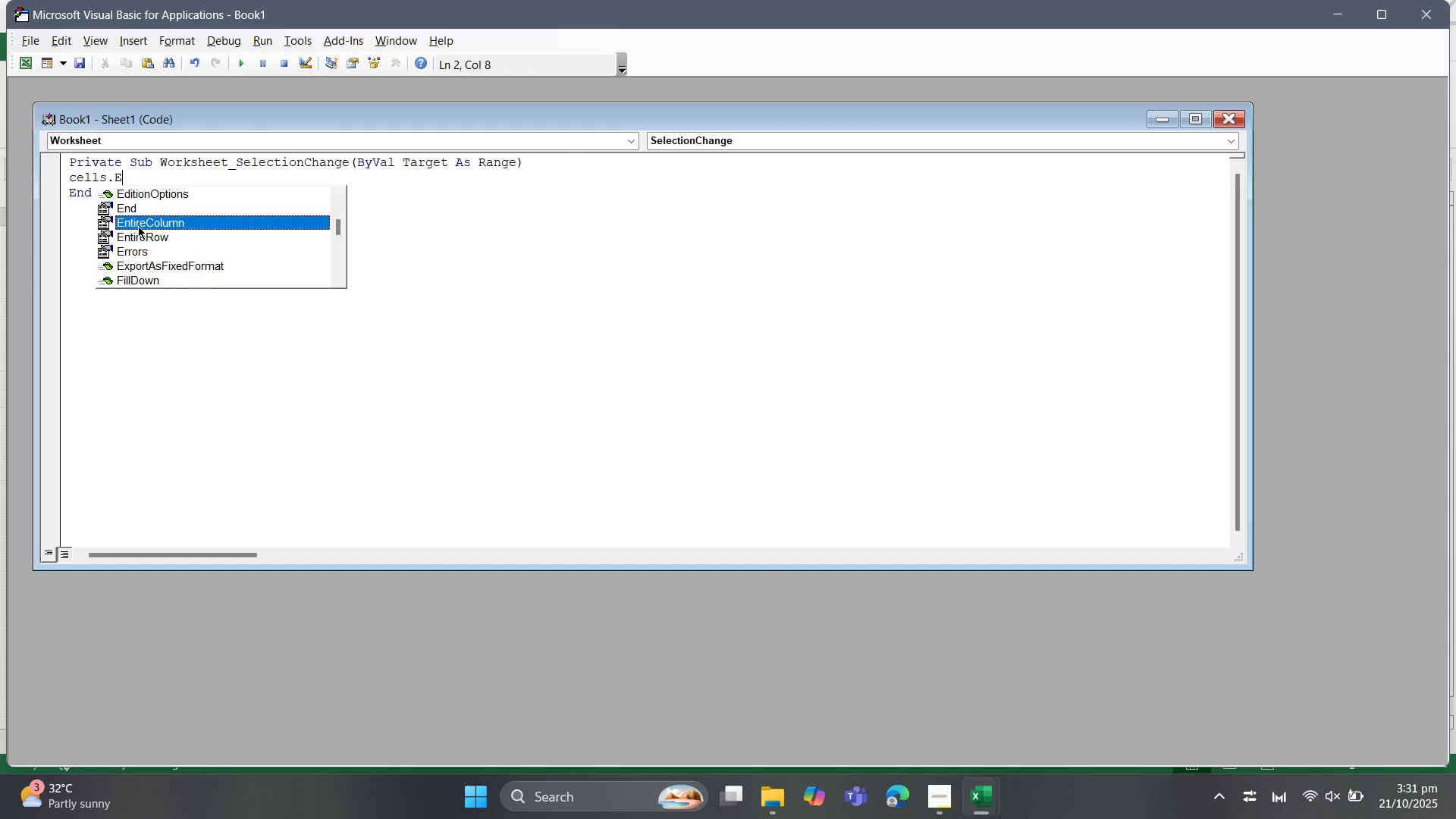 
key(Tab)
type(.Au)
 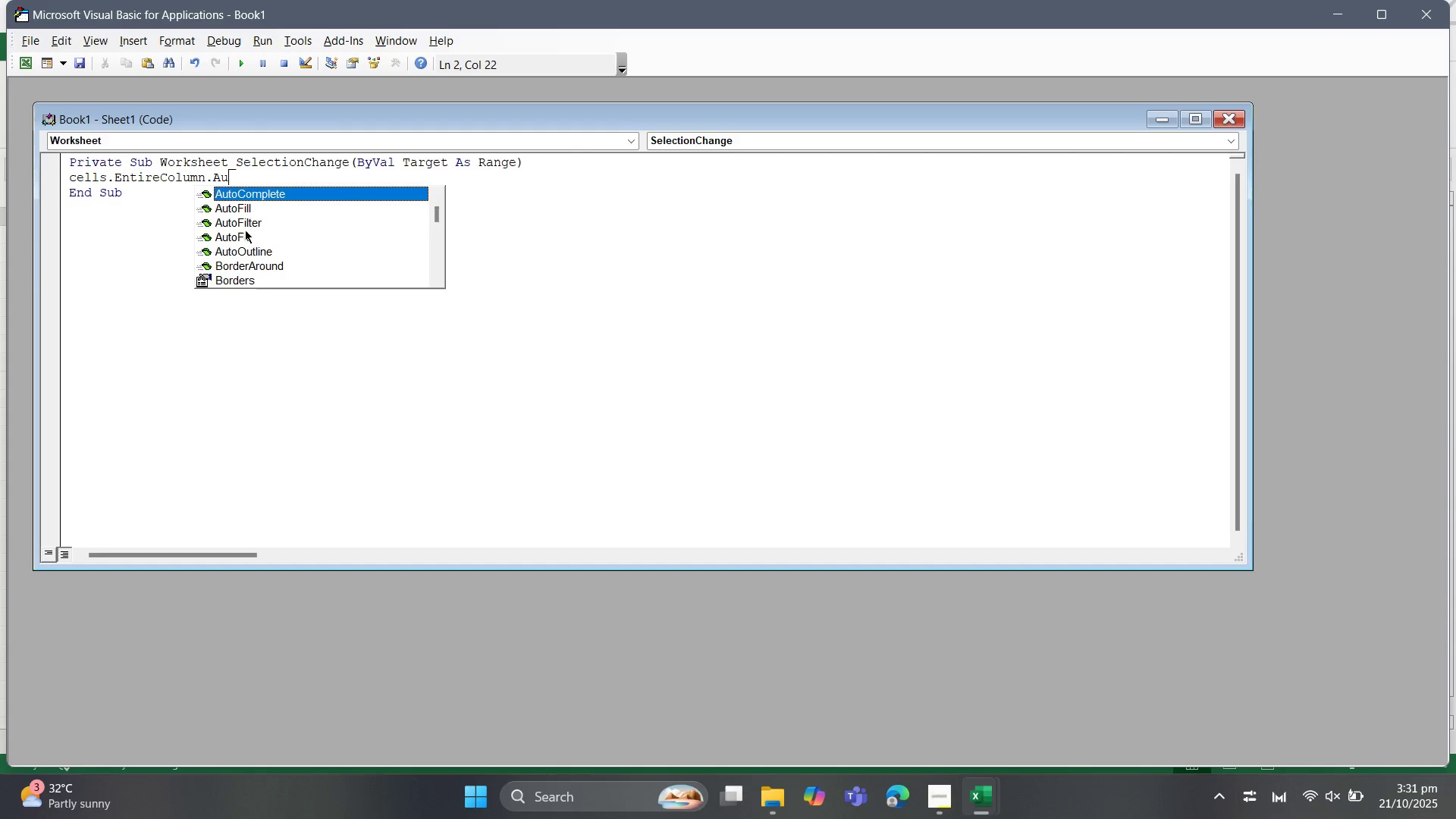 
left_click([243, 234])
 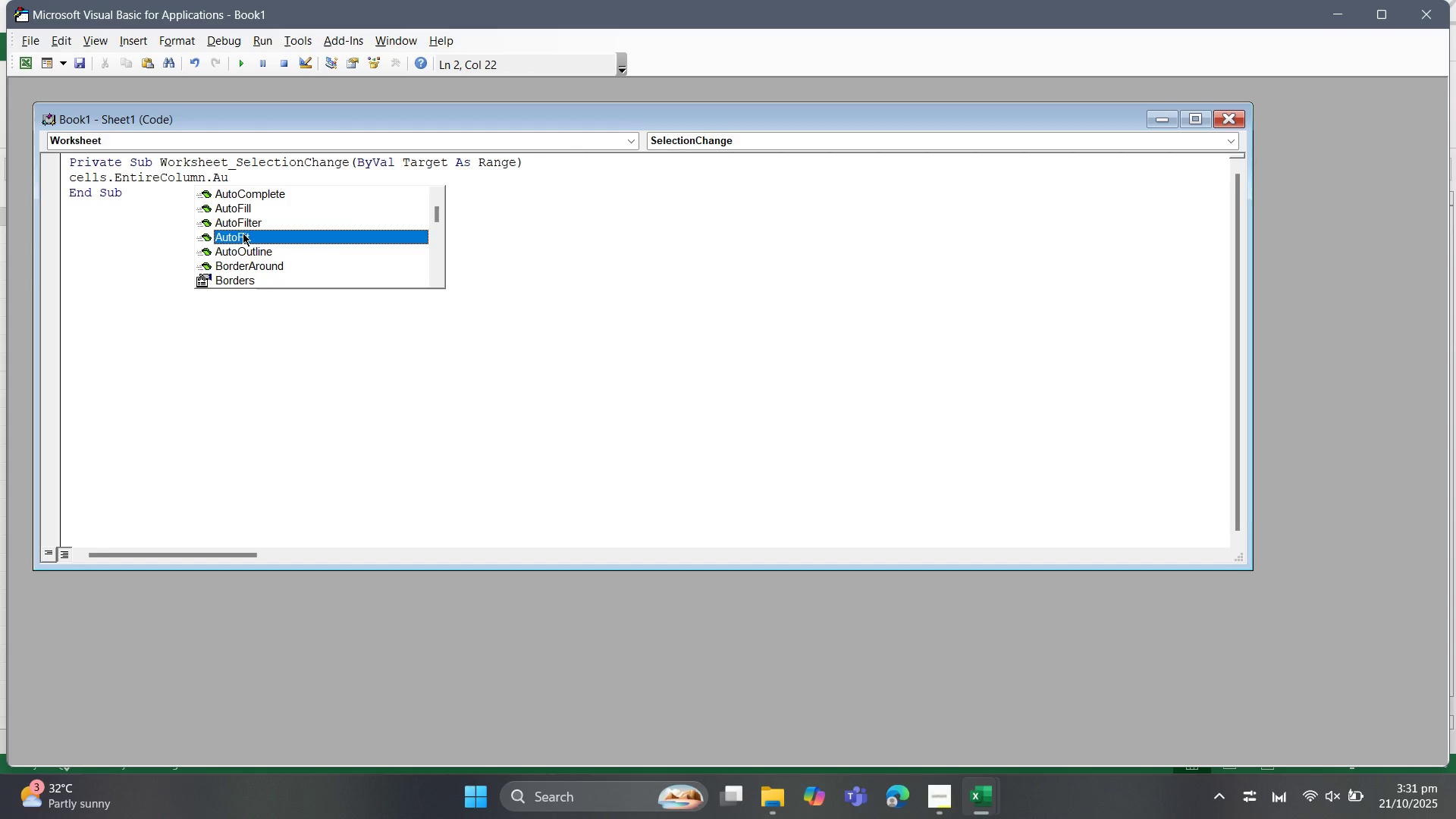 
key(Tab)
 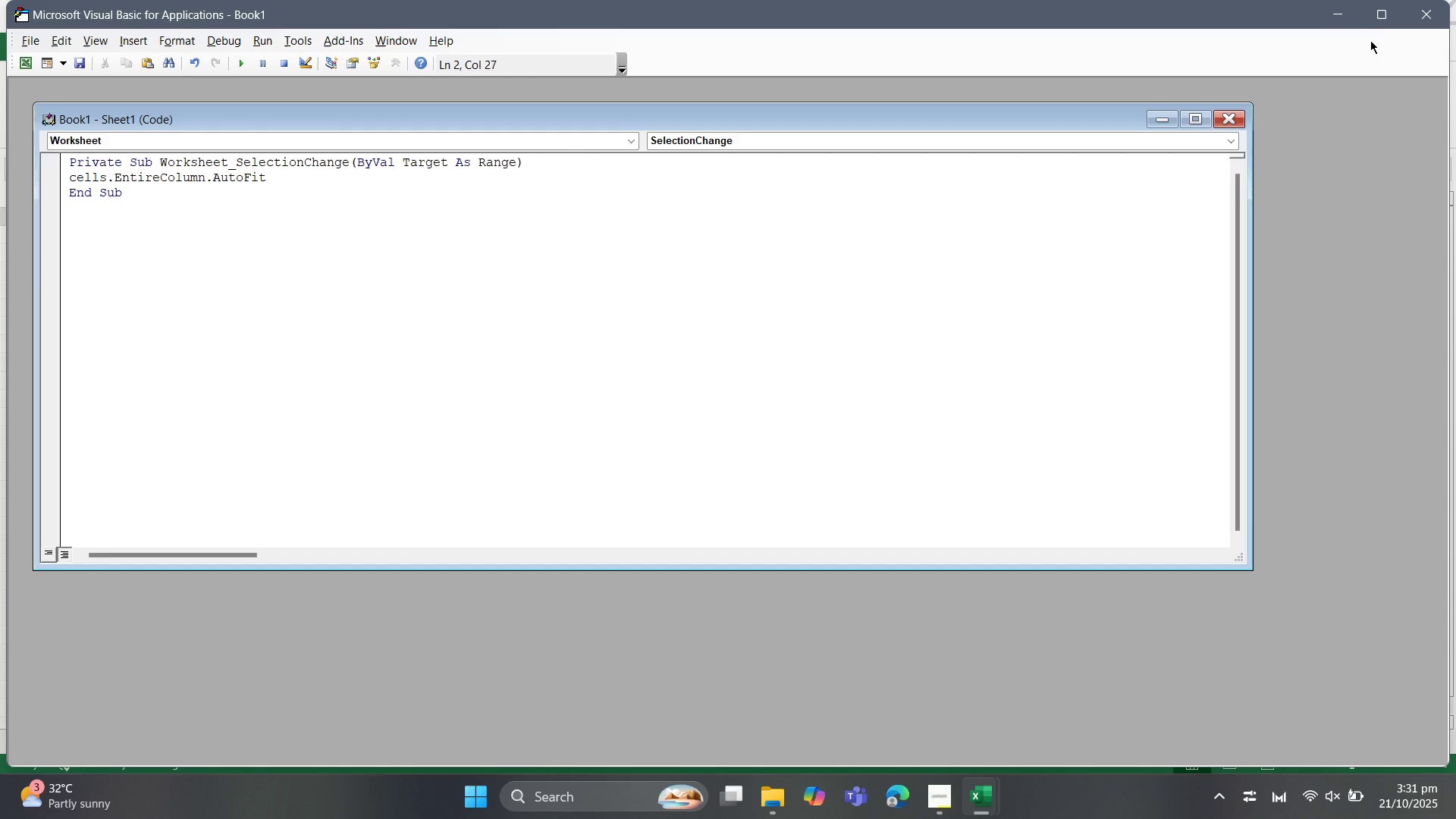 
mouse_move([1400, 8])
 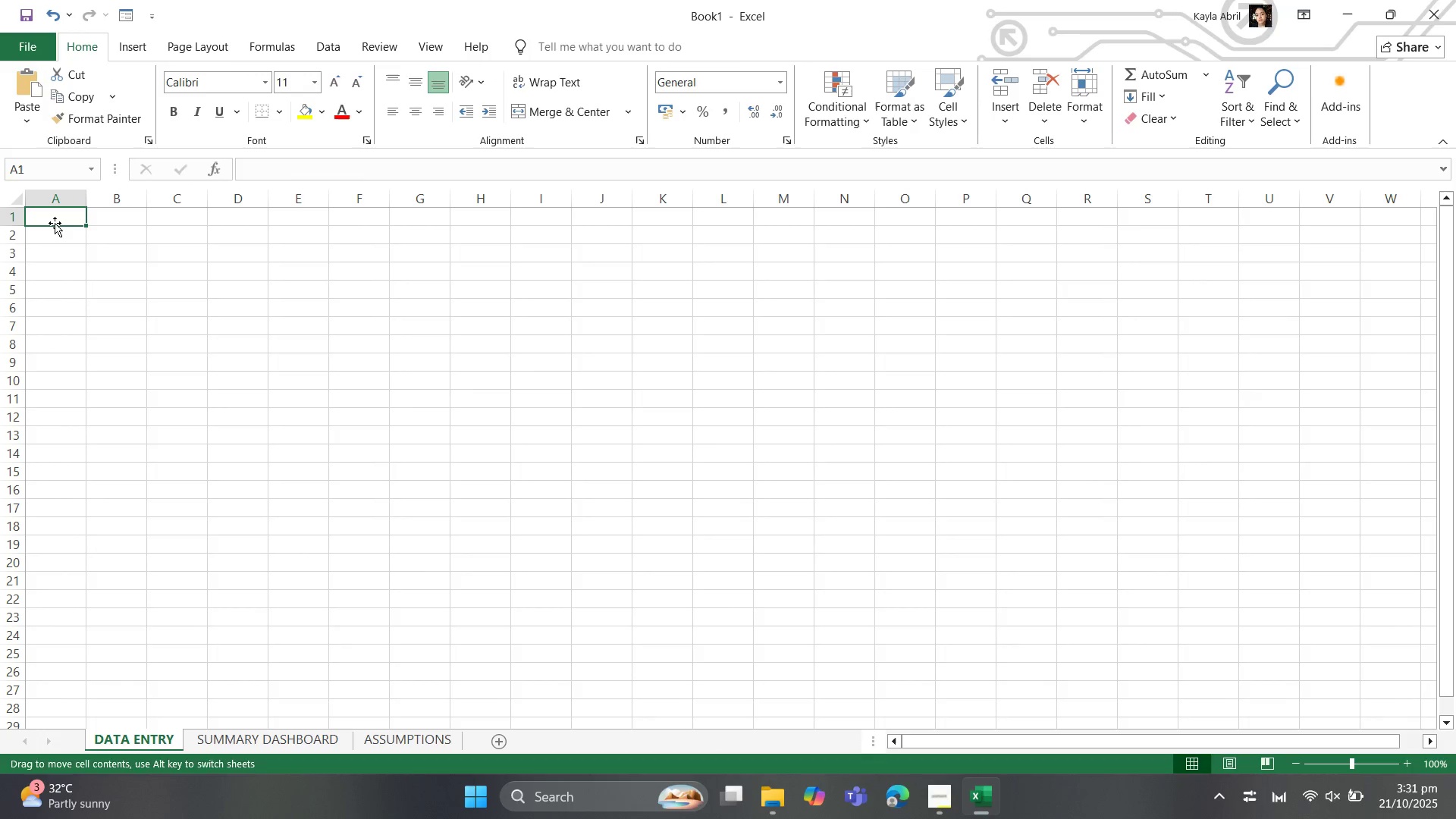 
left_click([59, 218])
 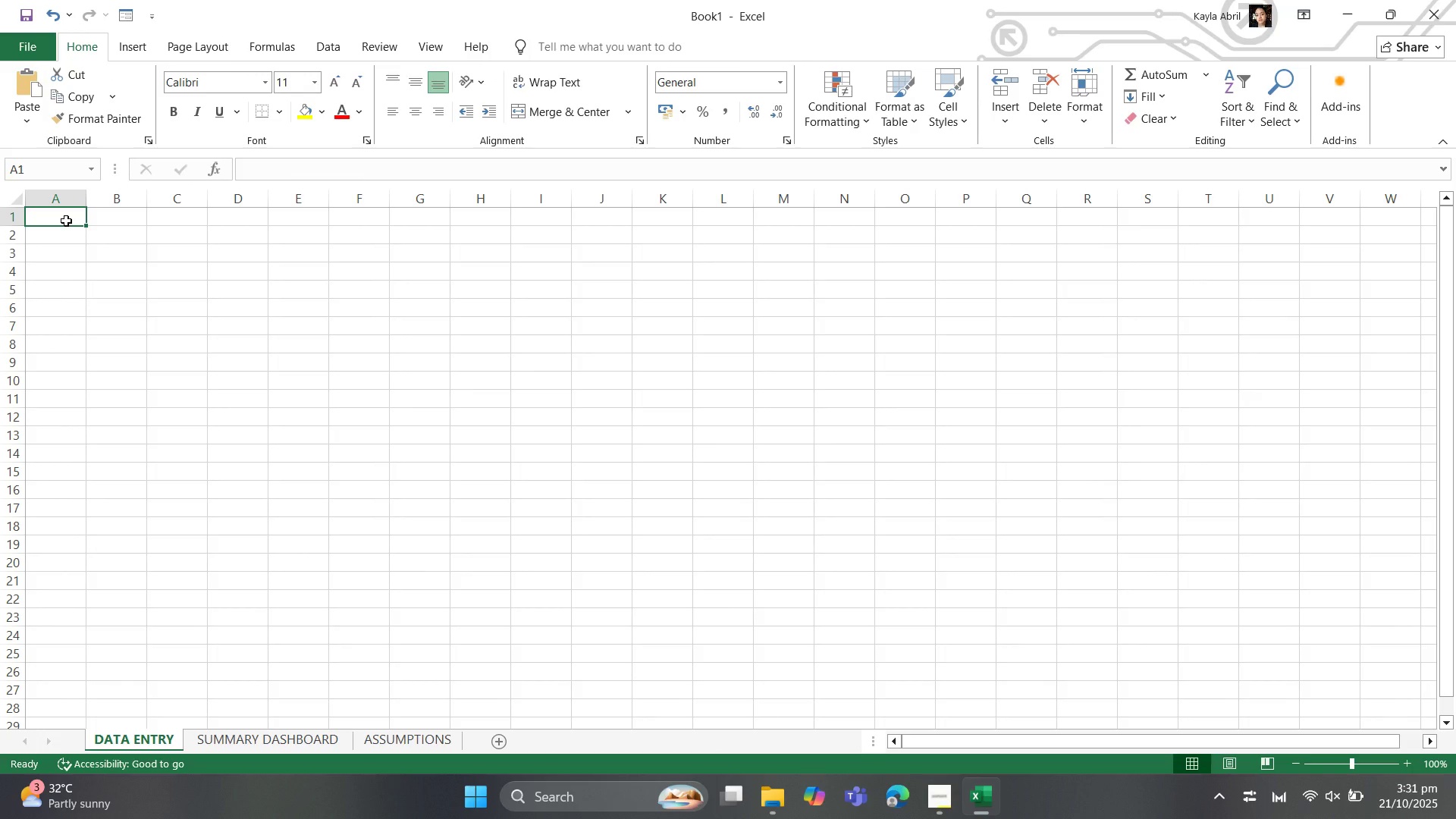 
type(ITEM DESCRIPTION)
 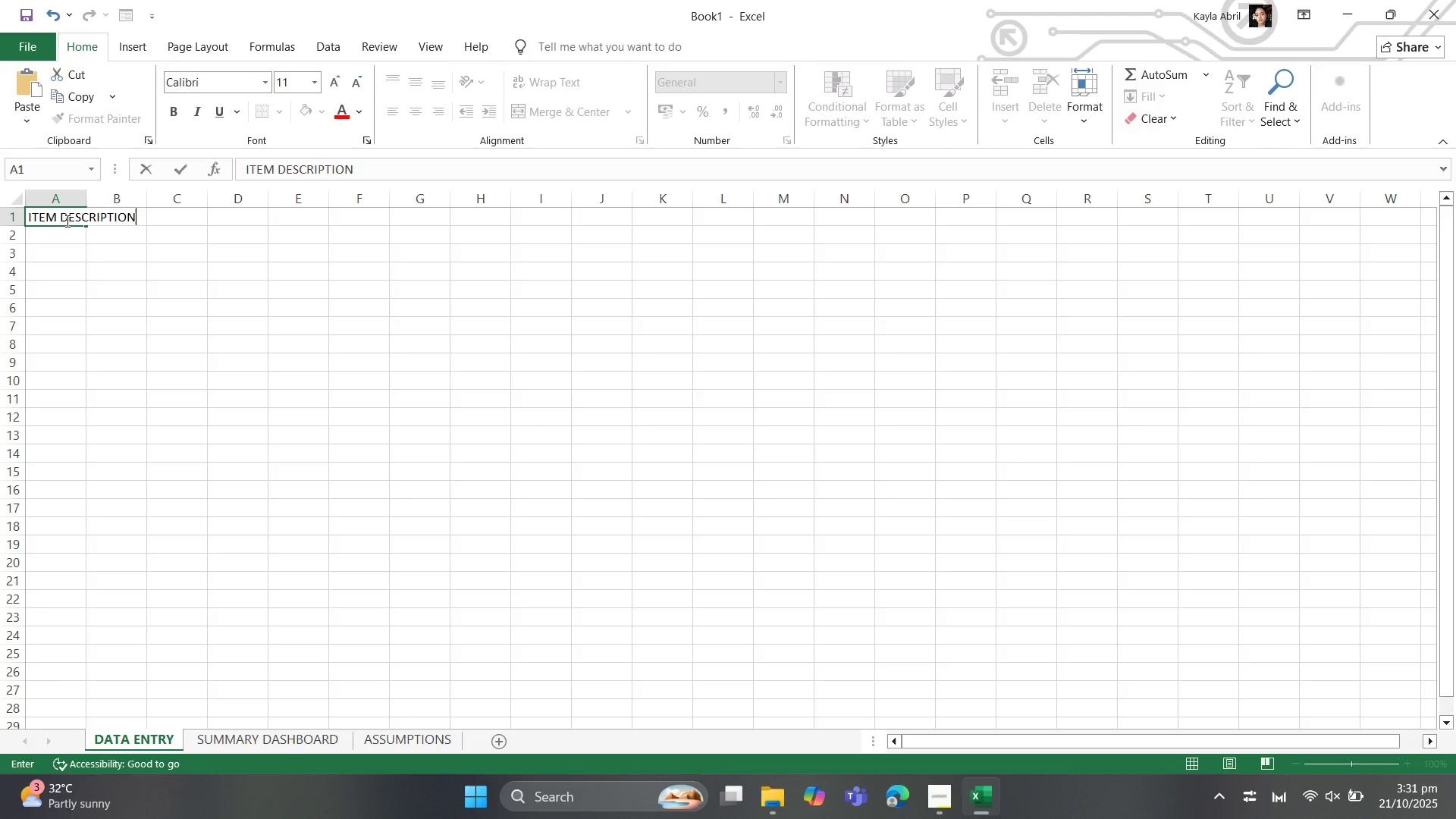 
key(ArrowRight)
 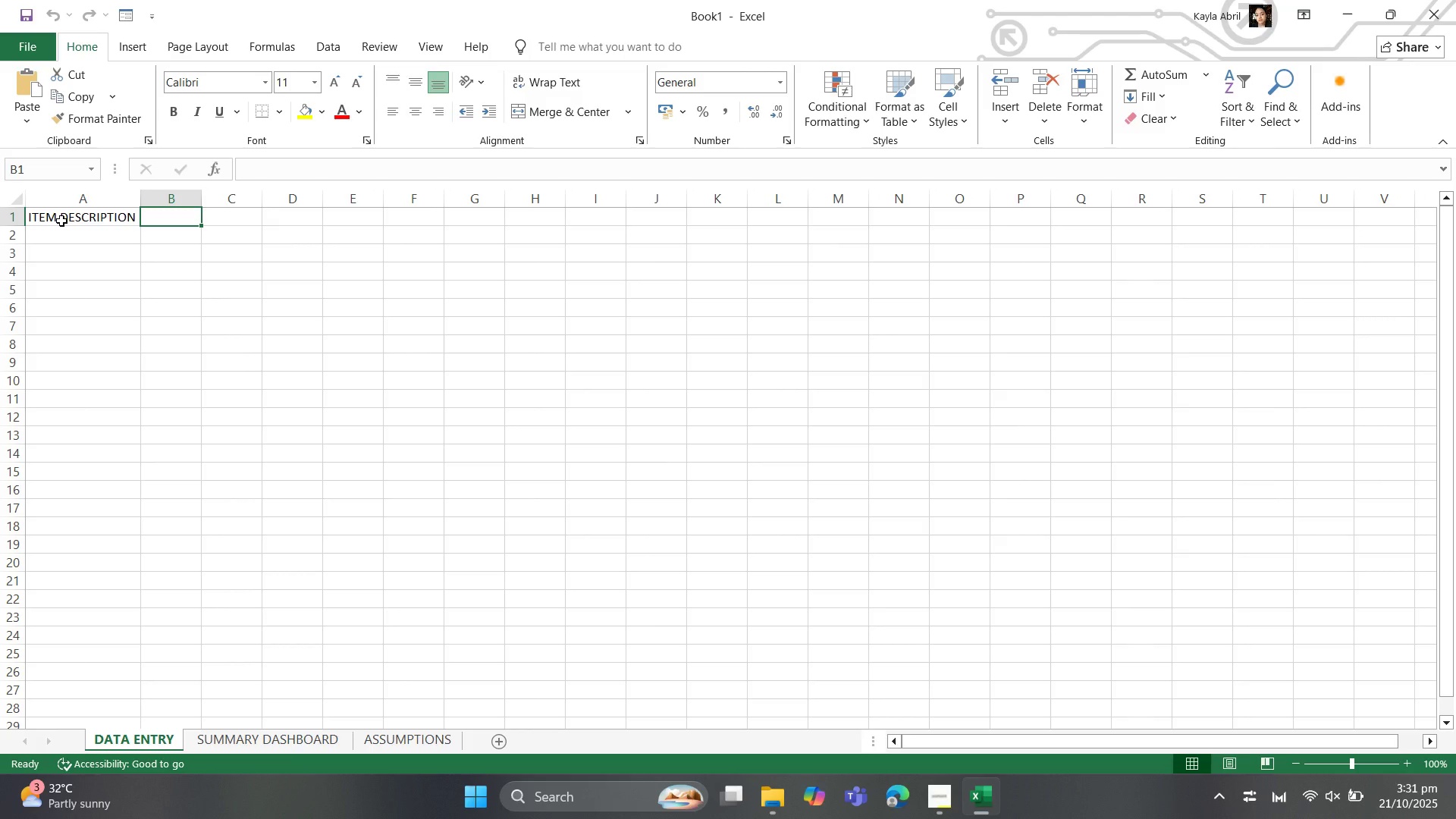 
type(CATEGORY)
 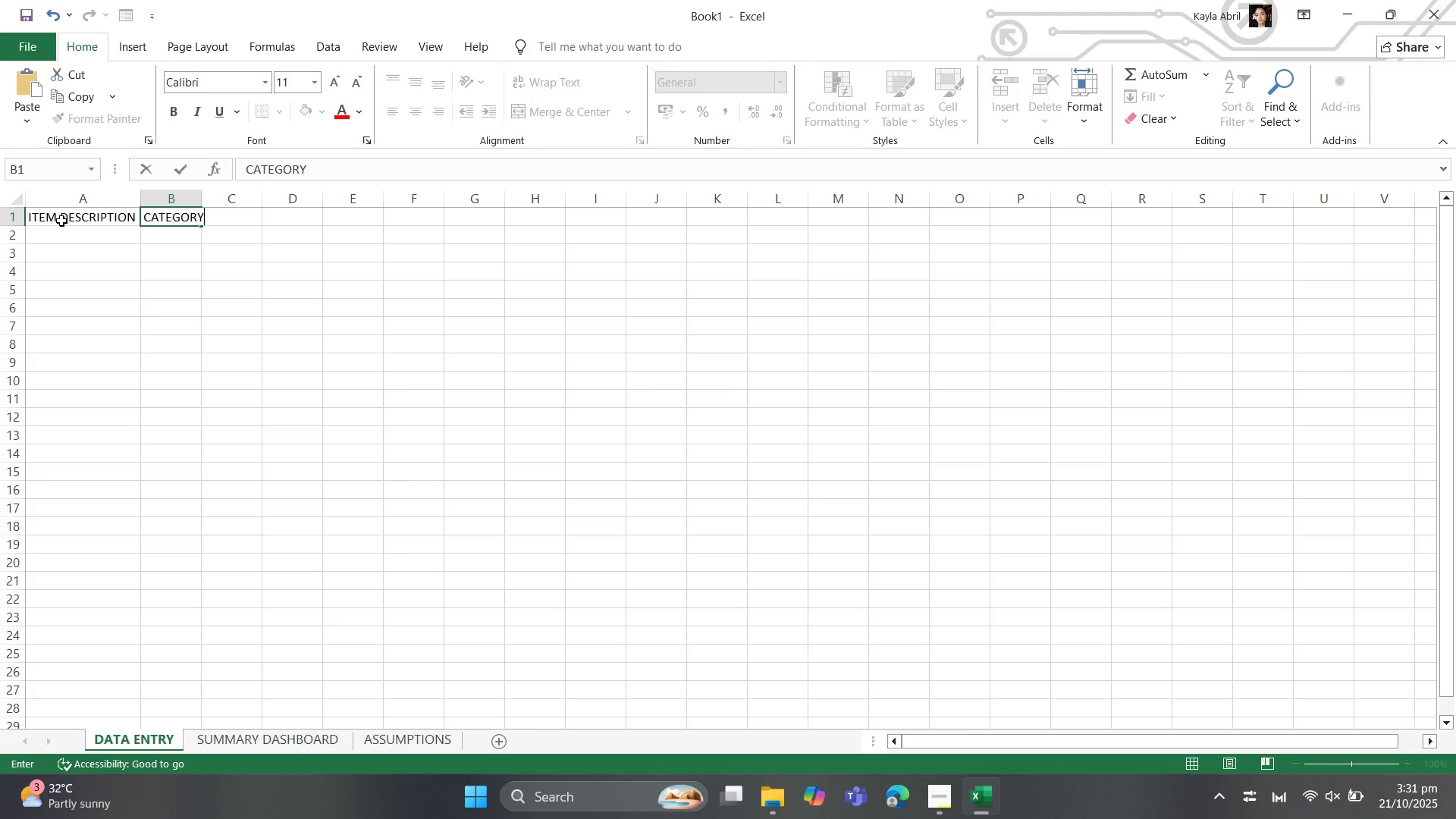 
wait(12.82)
 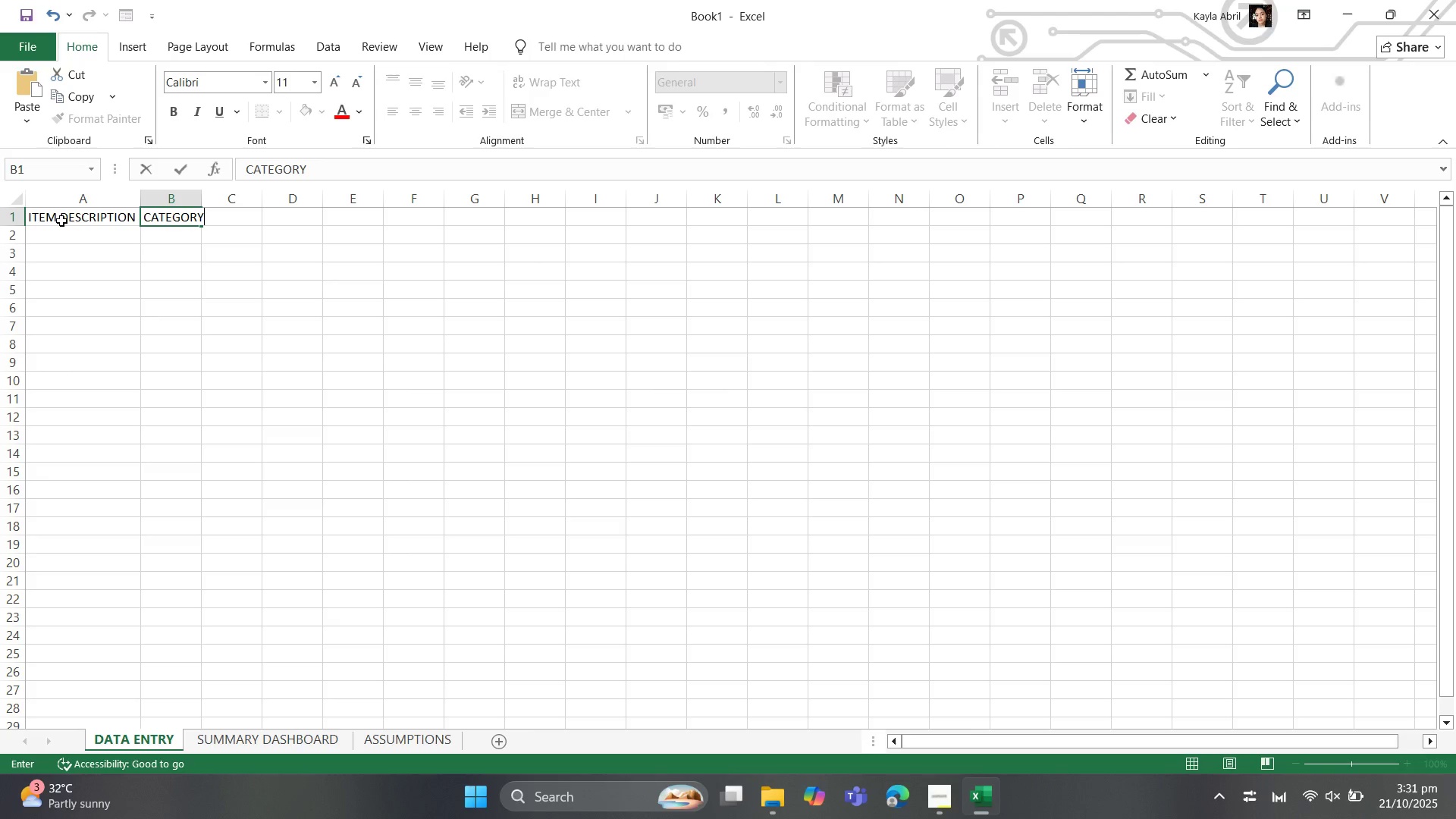 
key(ArrowRight)
 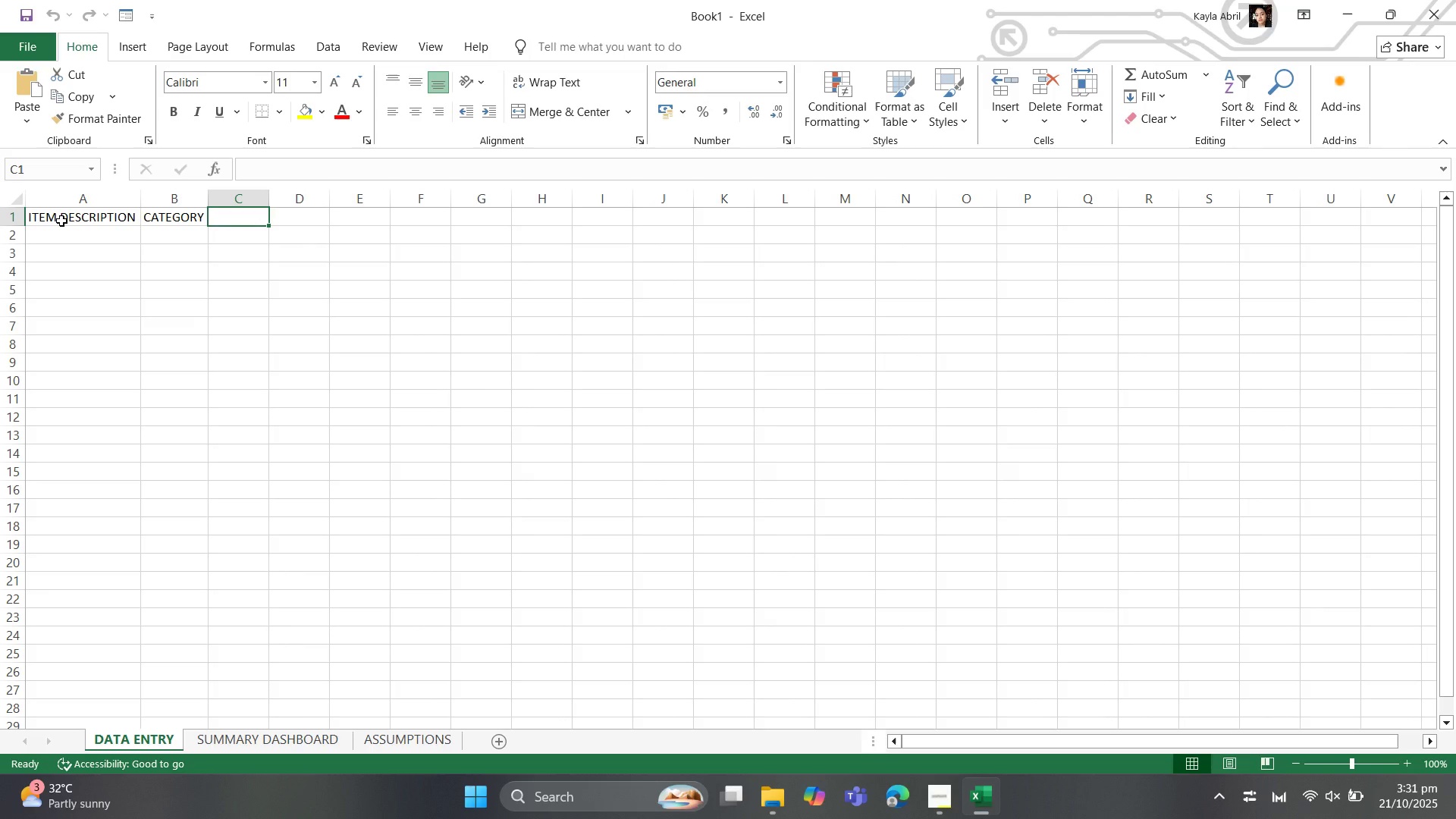 
type(ESTIMATED COST)
 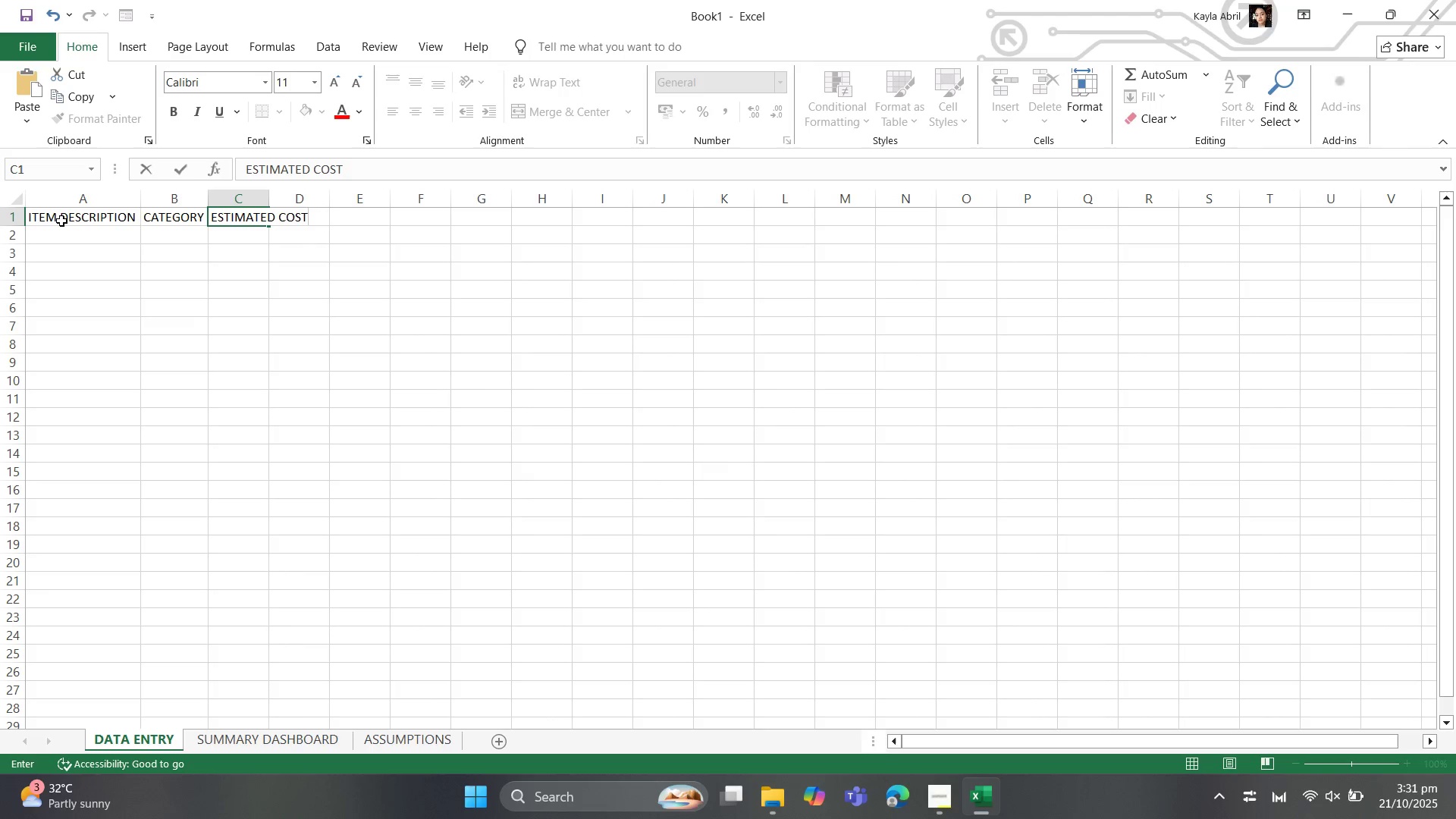 
key(ArrowRight)
 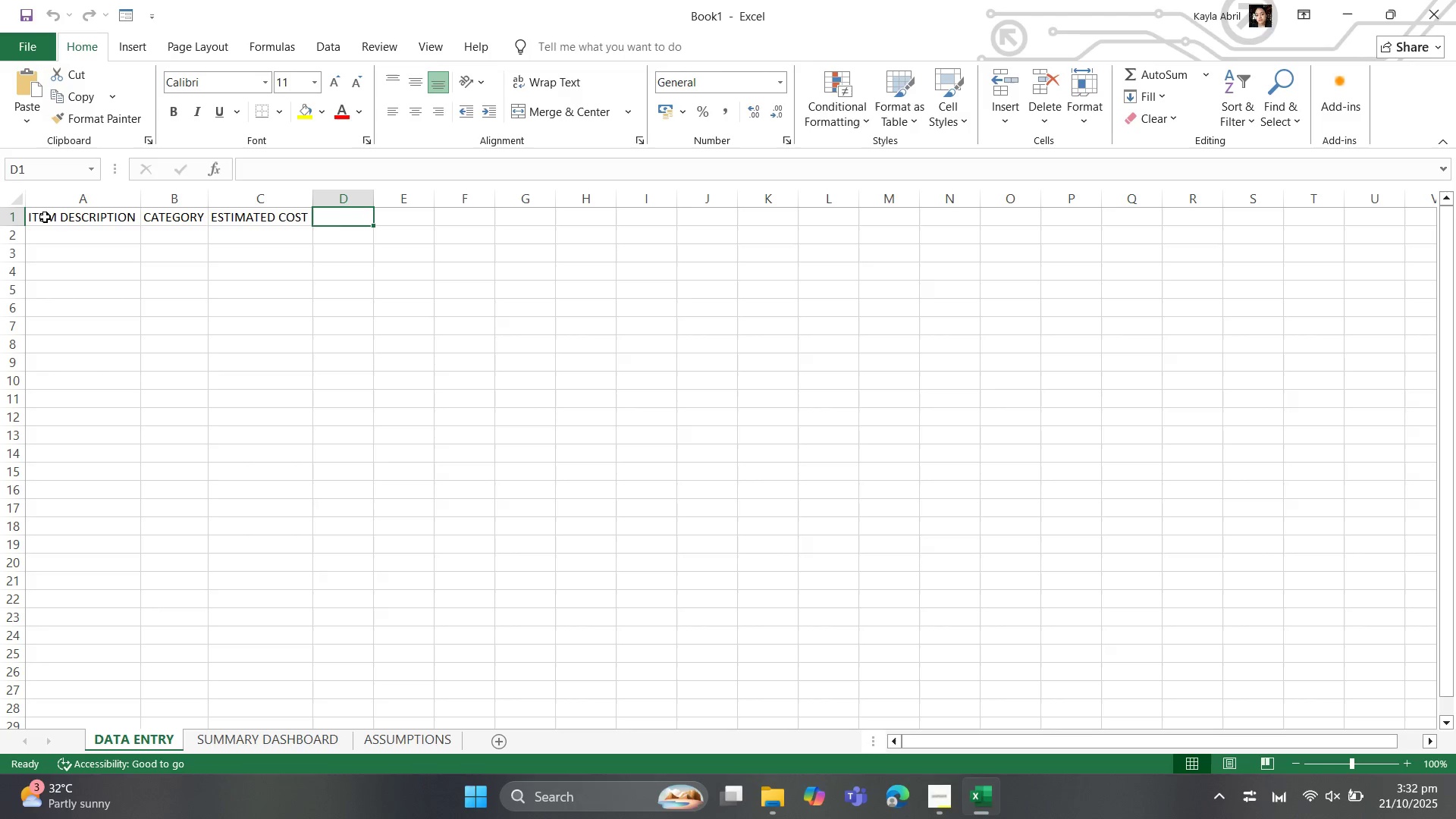 
wait(7.46)
 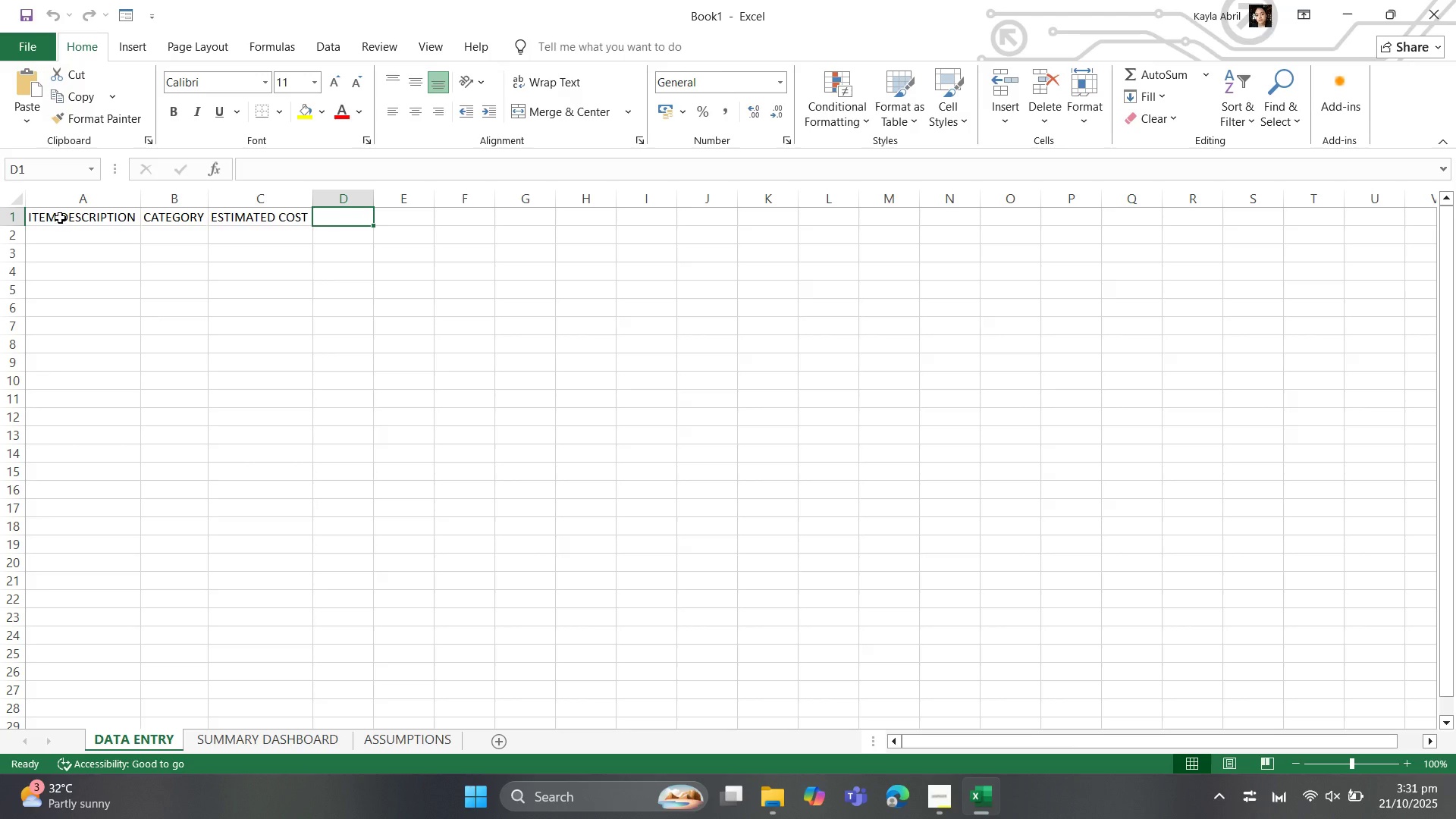 
left_click([2, 218])
 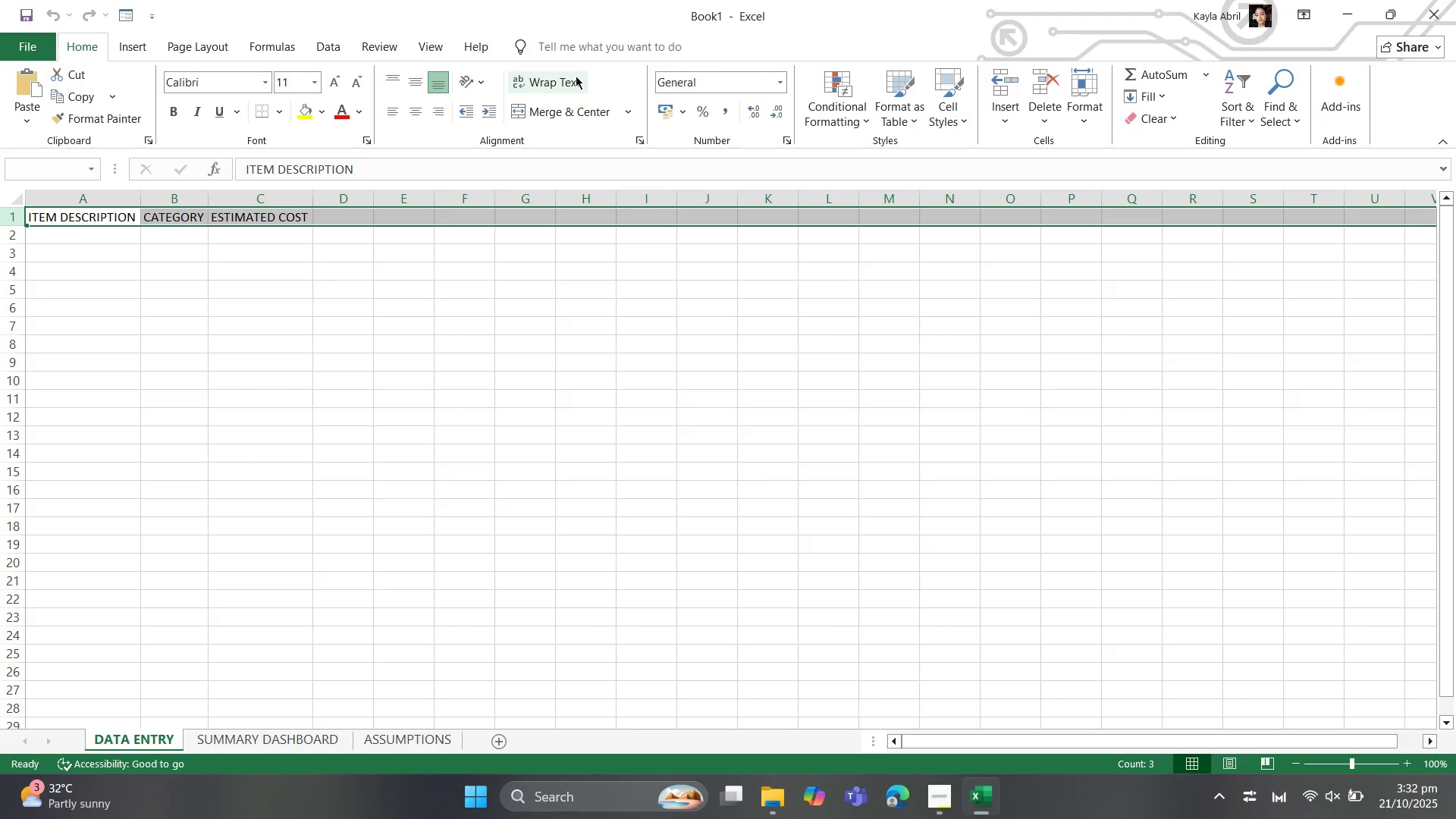 
left_click([554, 79])
 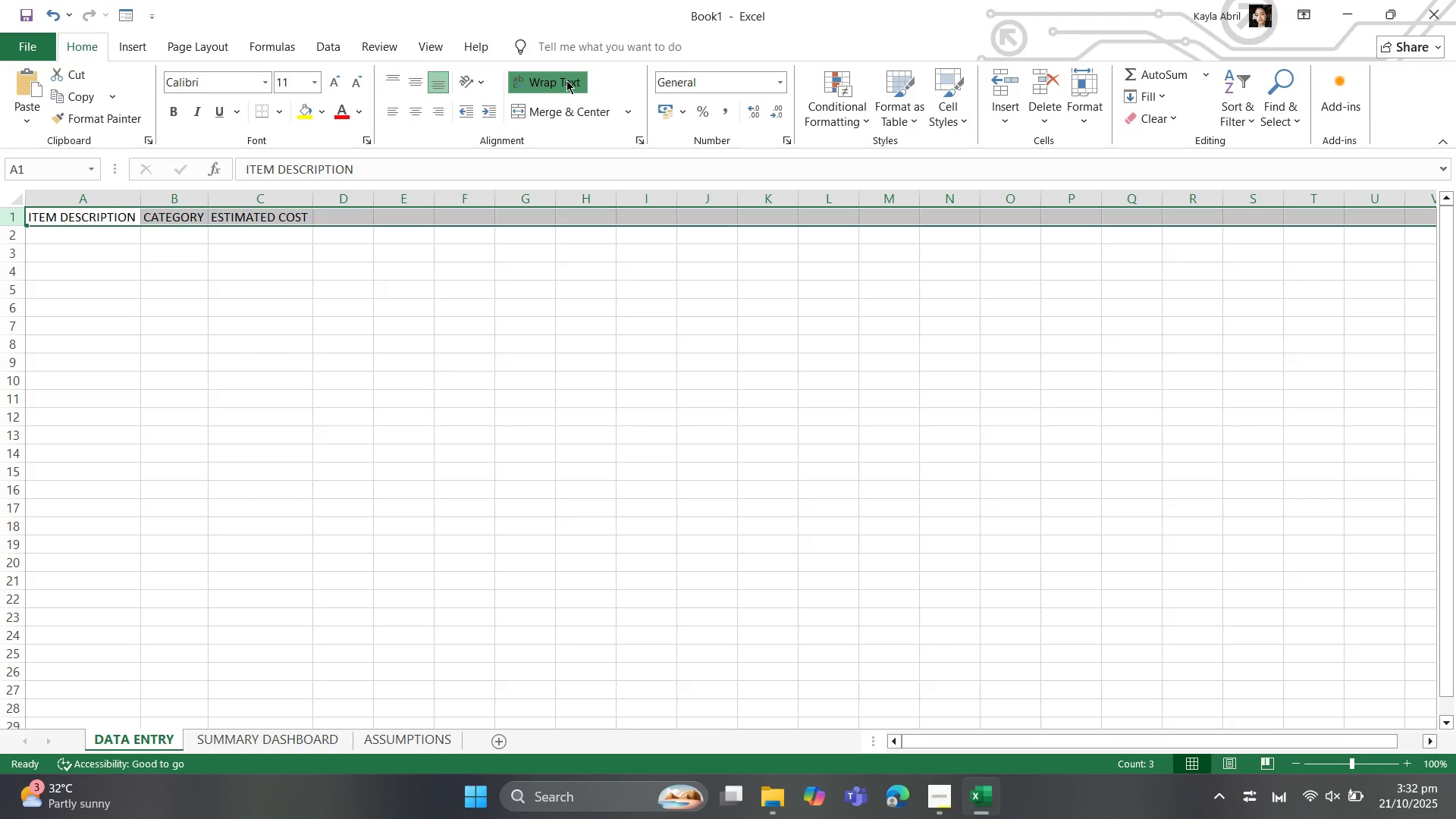 
left_click([566, 80])
 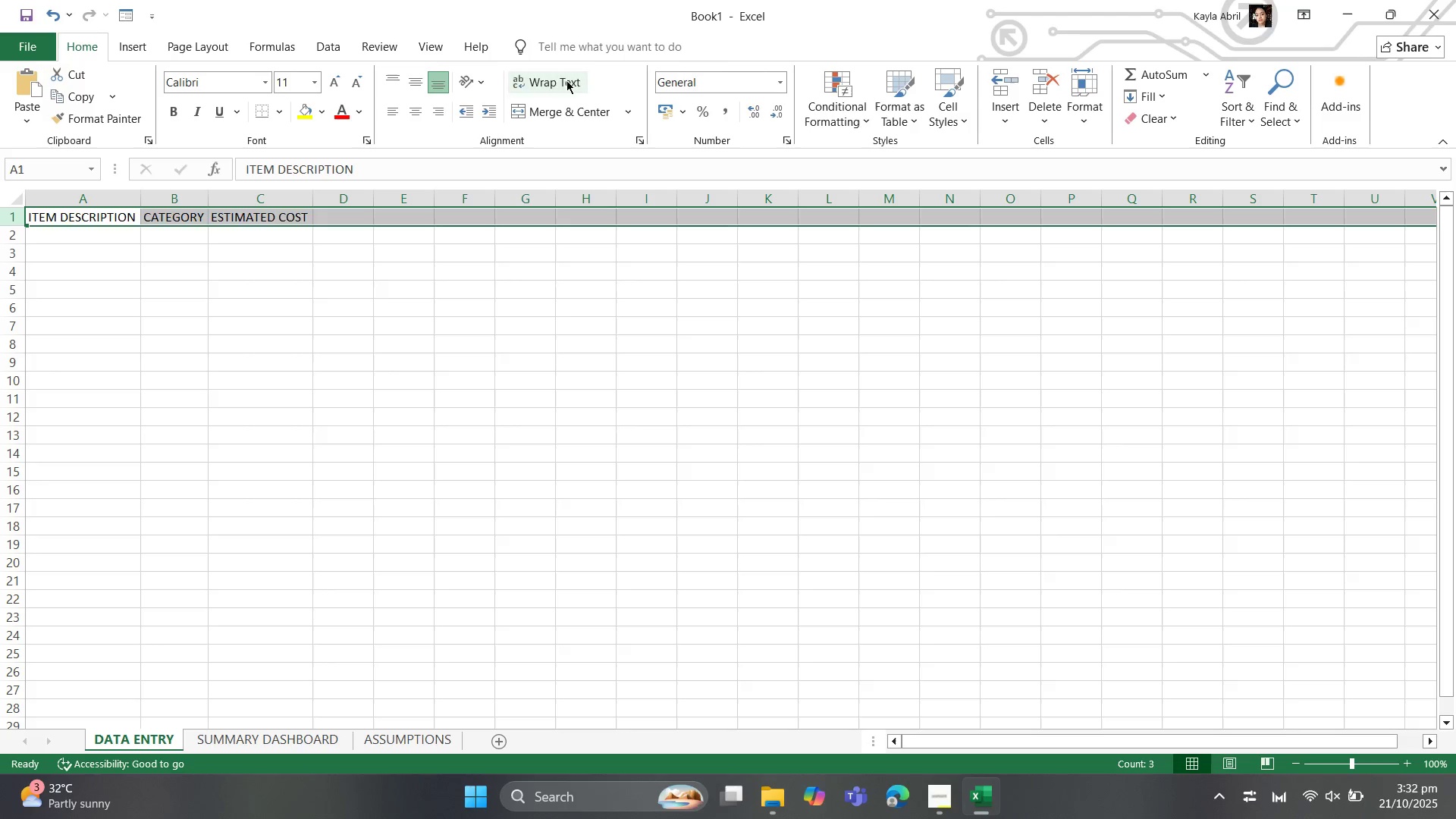 
left_click([566, 80])
 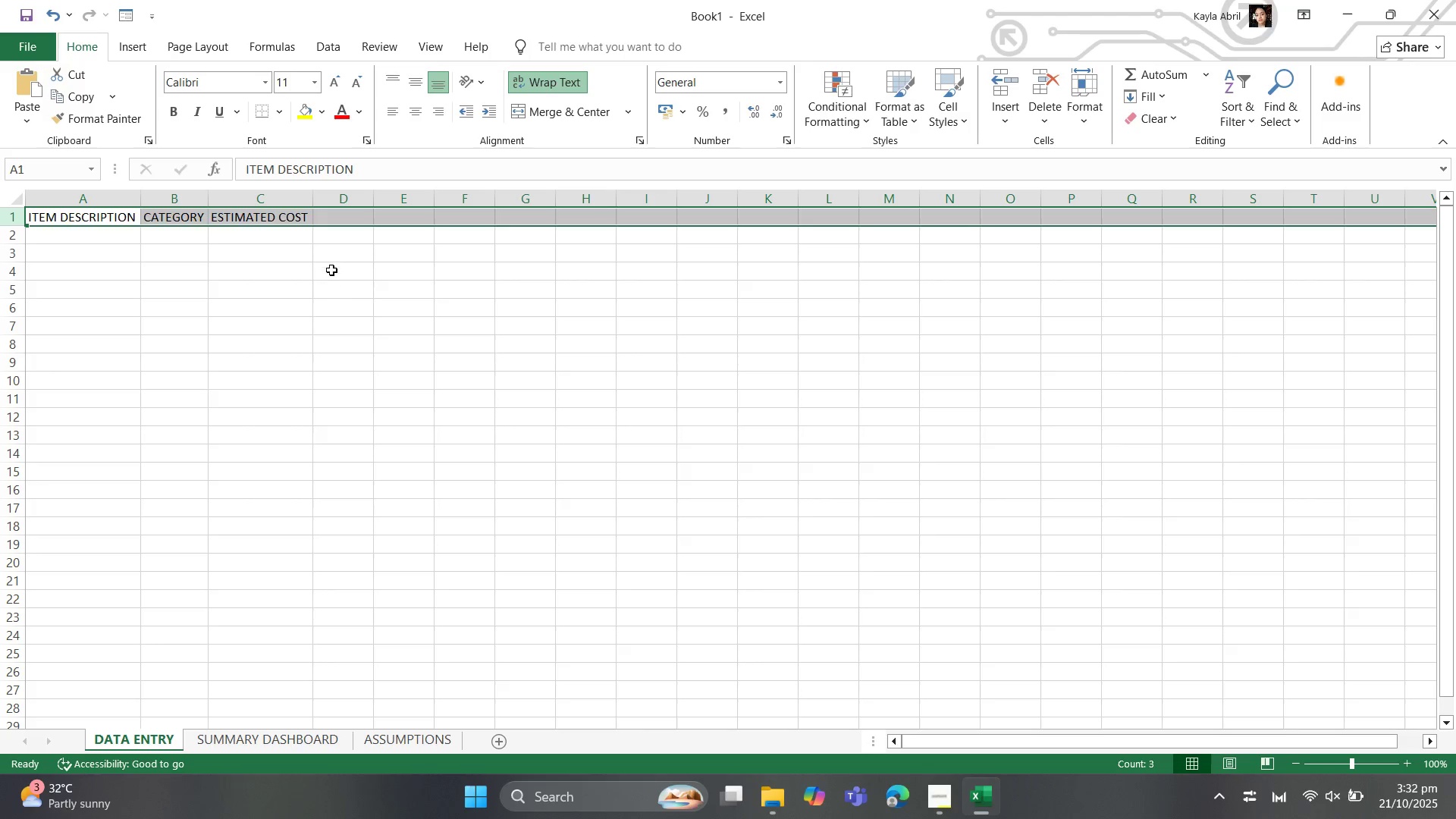 
wait(5.83)
 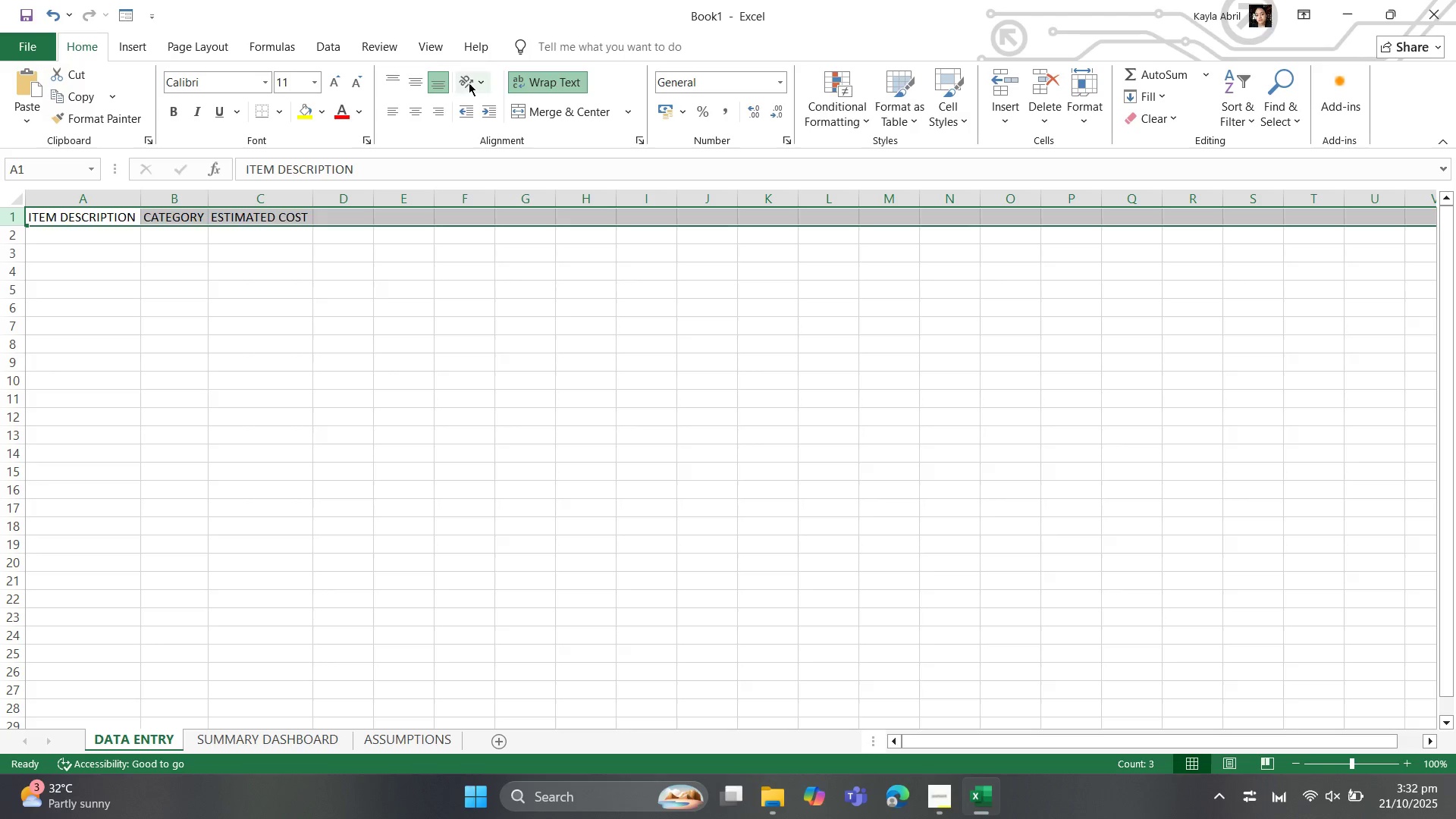 
left_click([573, 81])
 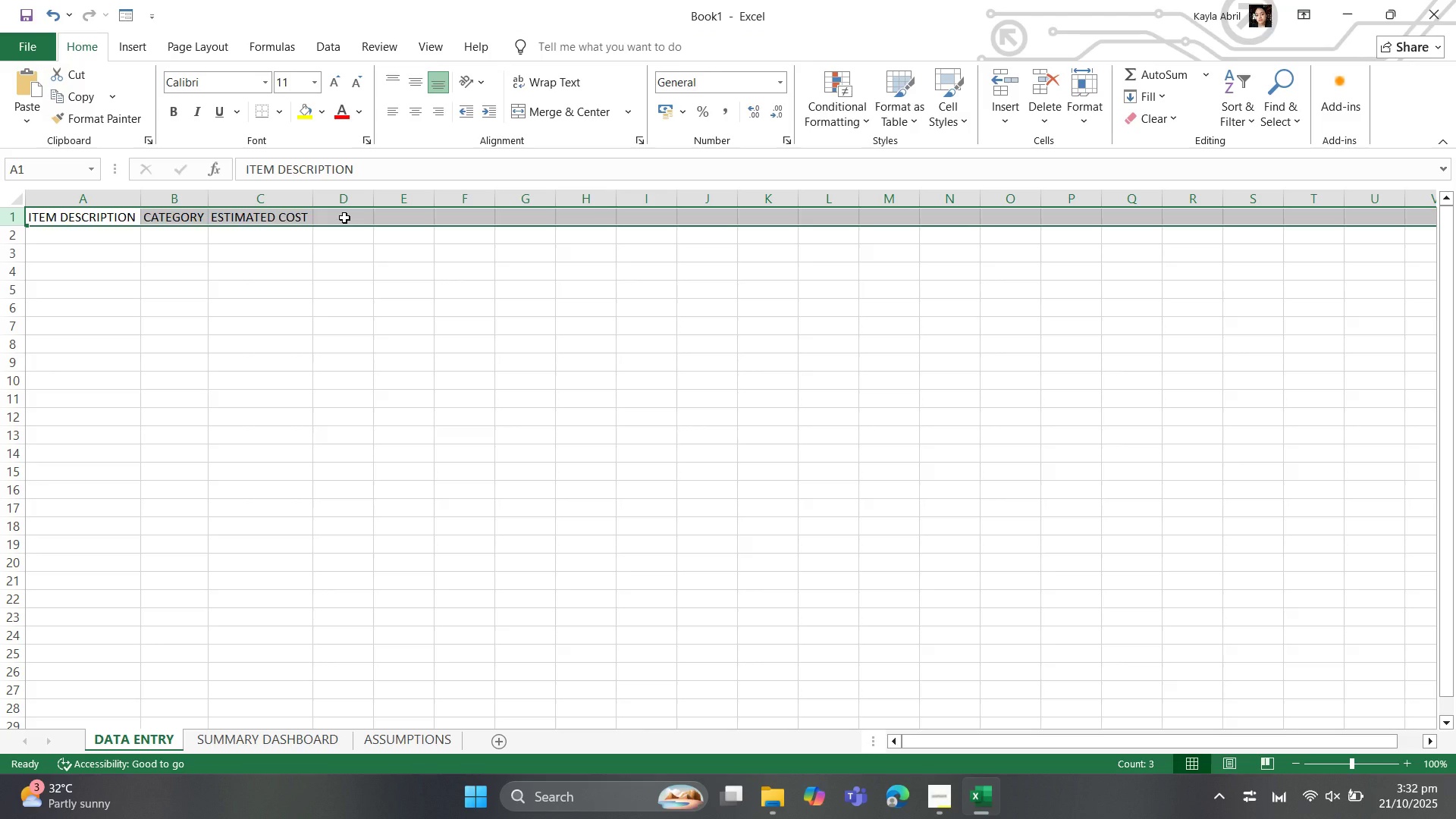 
mouse_move([553, 80])
 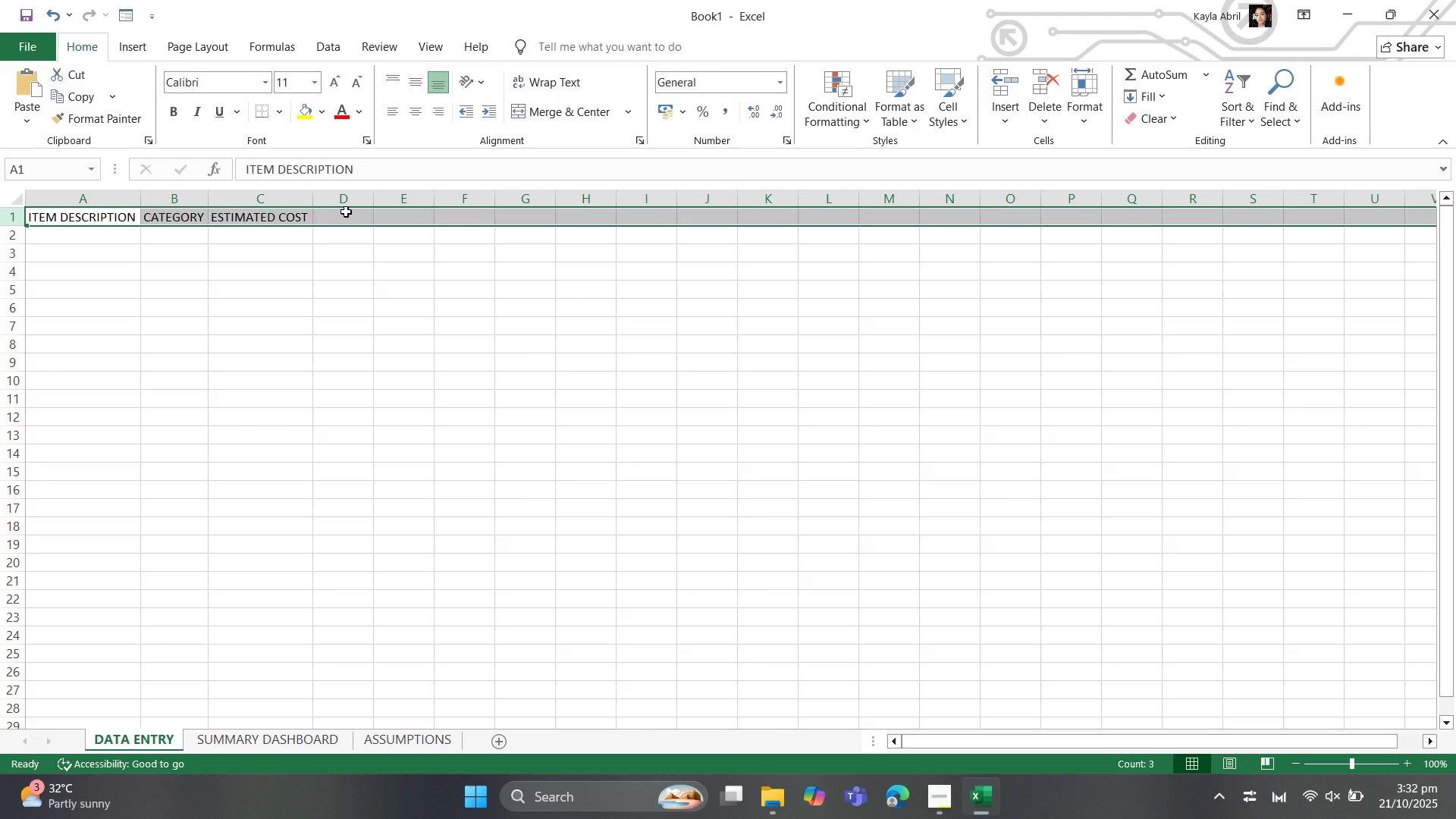 
left_click([346, 212])
 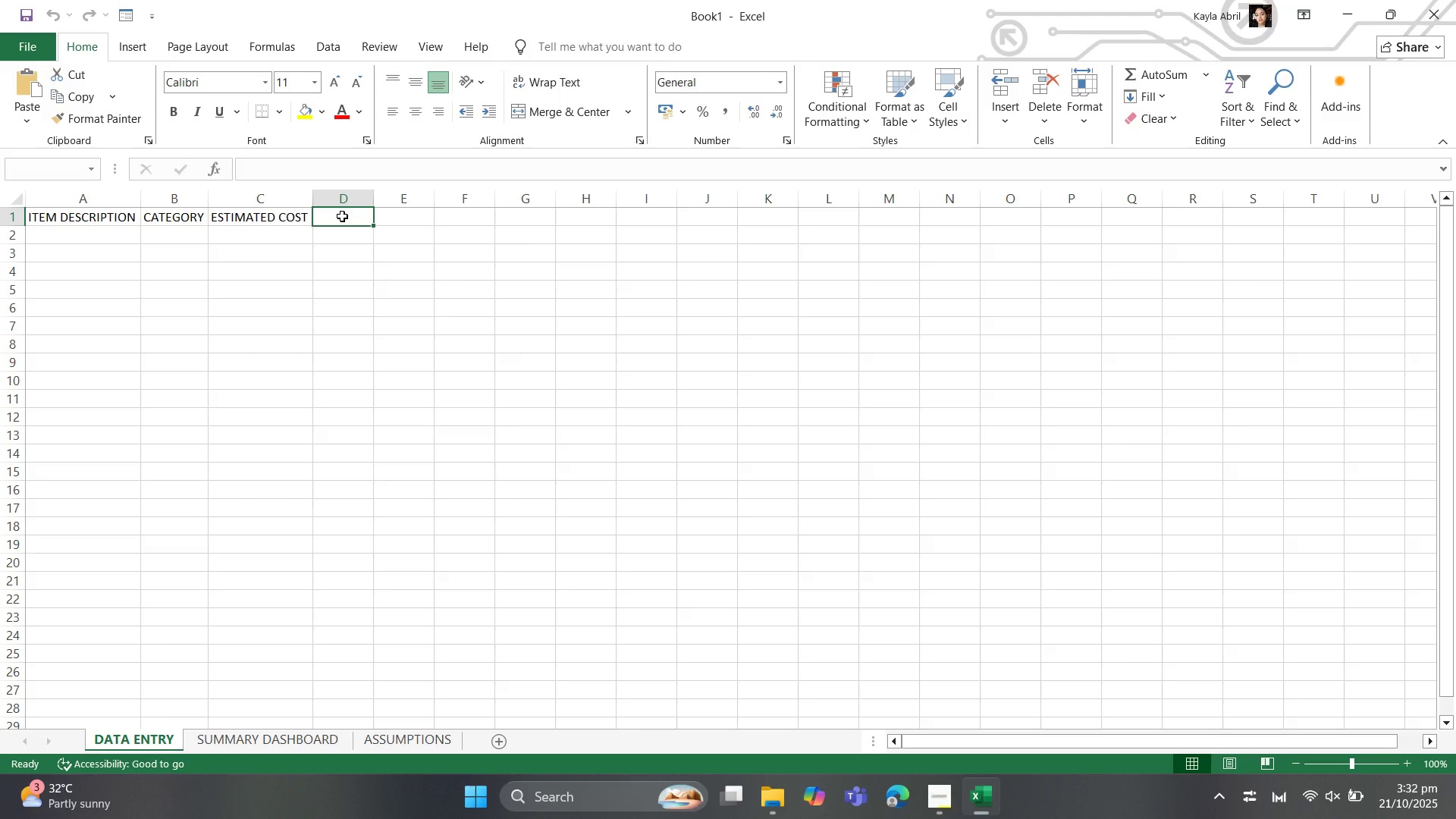 
type(ACTUAL COST)
 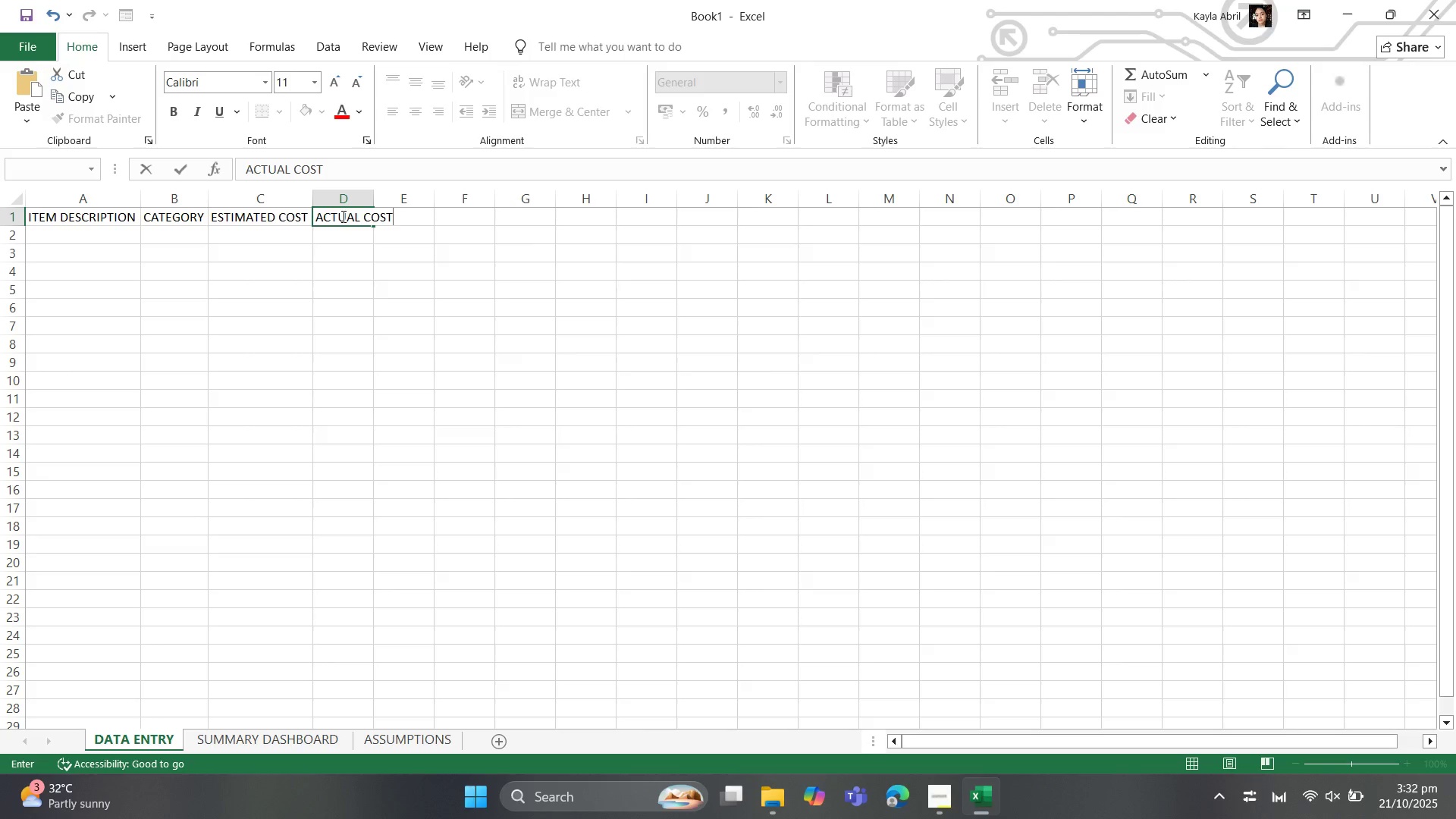 
key(ArrowRight)
 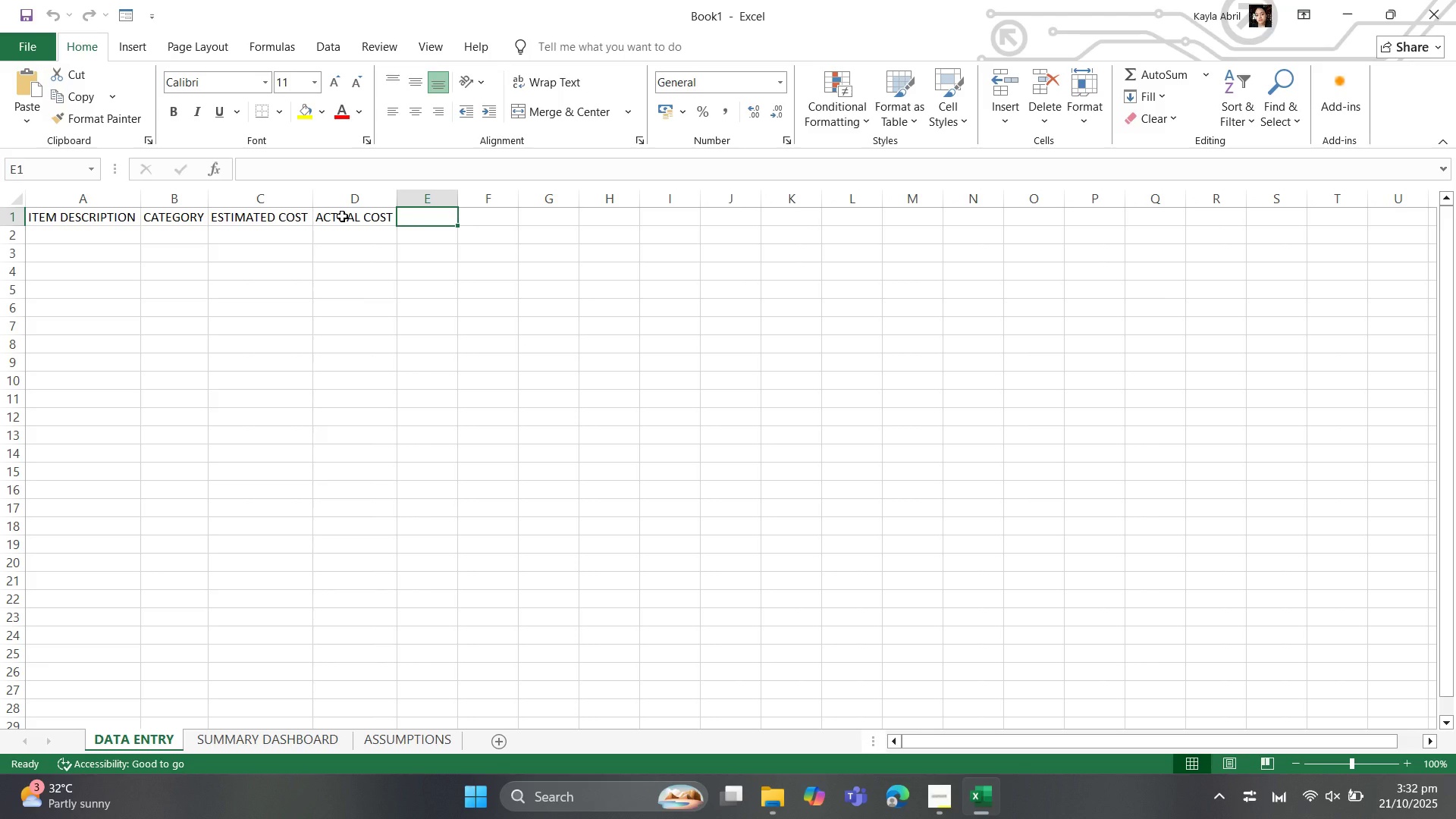 
type(SPOS)
key(Backspace)
type(NSORSHIP TYPE)
 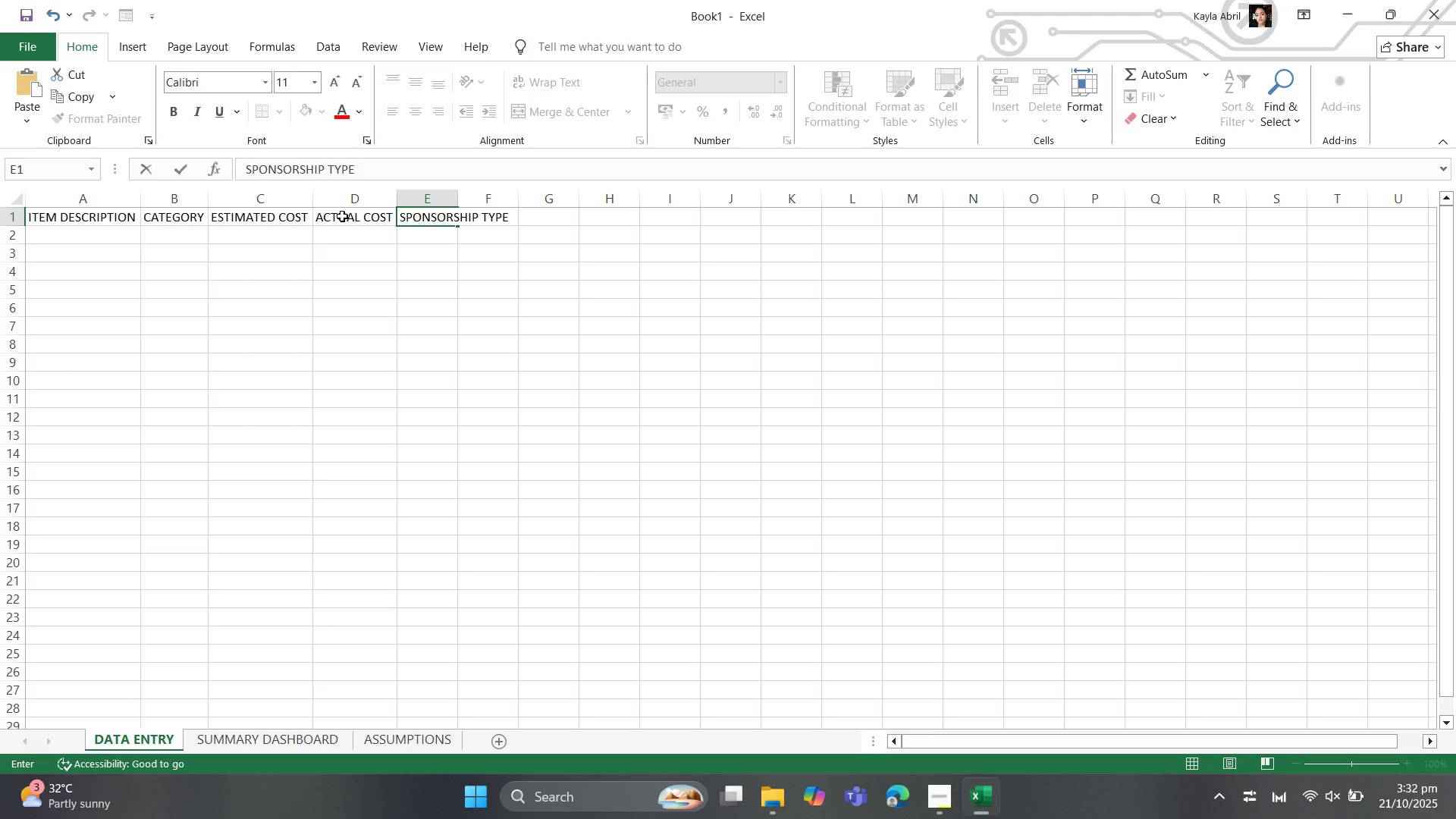 
key(ArrowRight)
 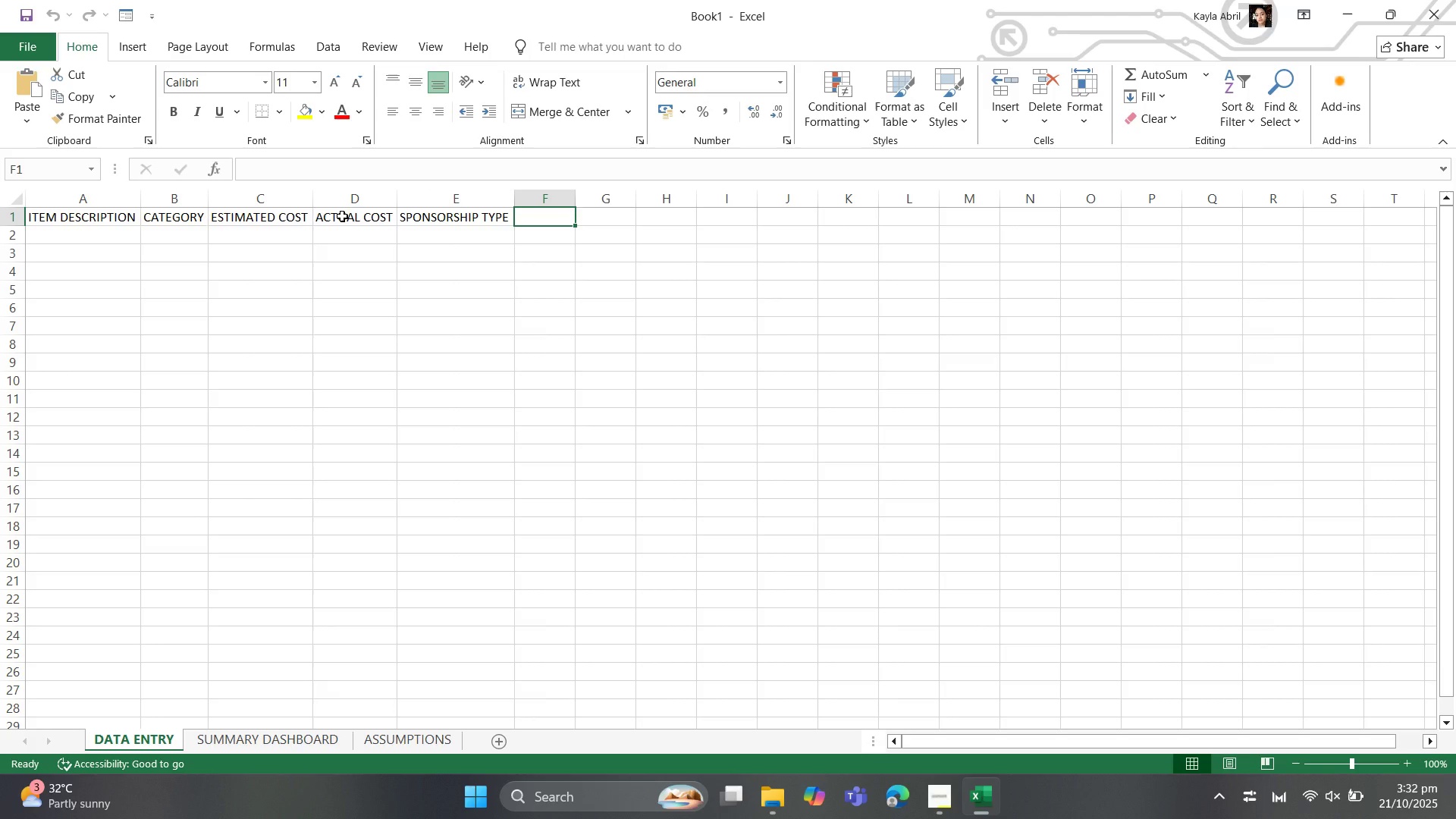 
wait(16.3)
 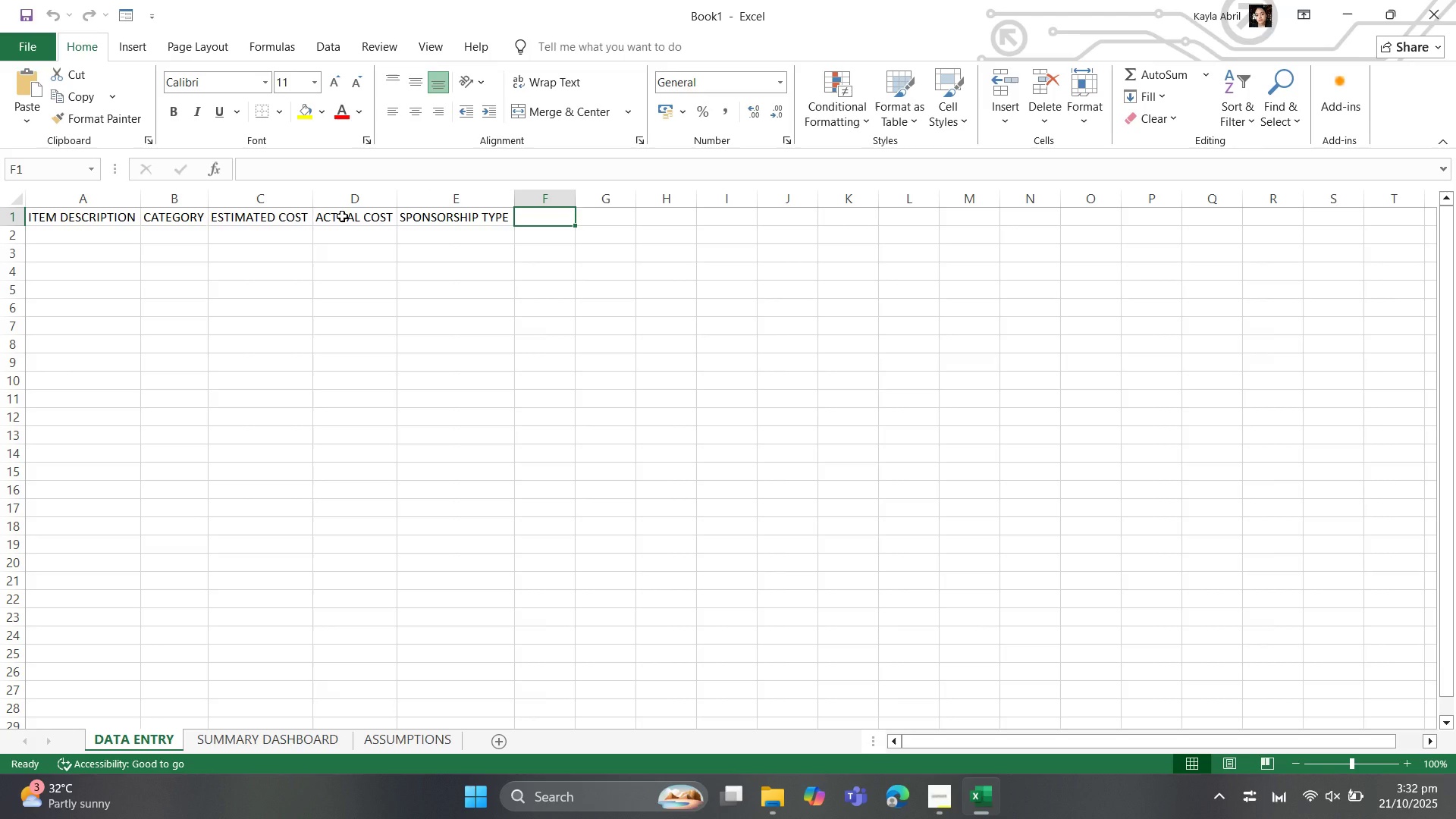 
type(FUNDING SOURCE)
 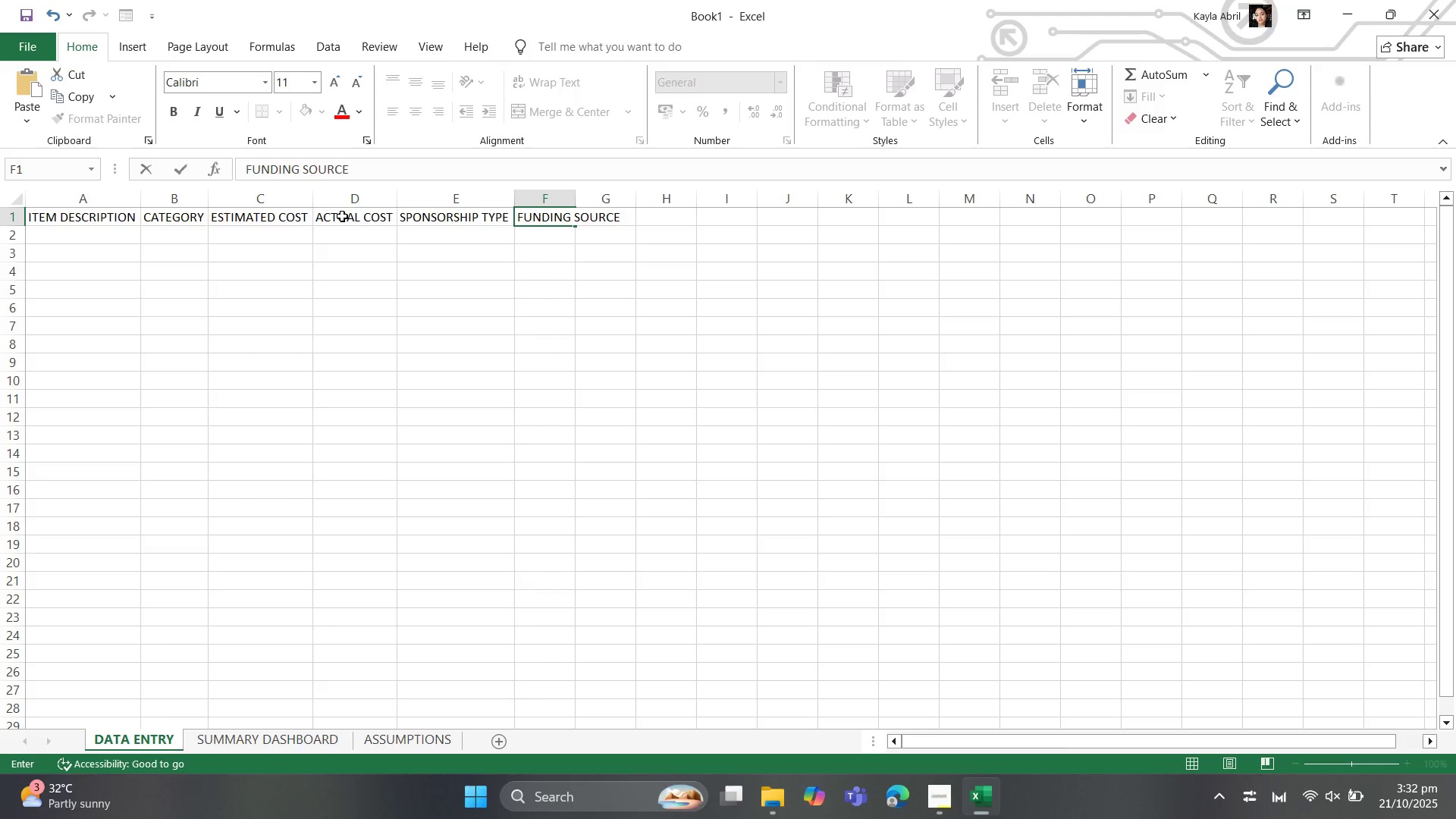 
type(/DONOR)
 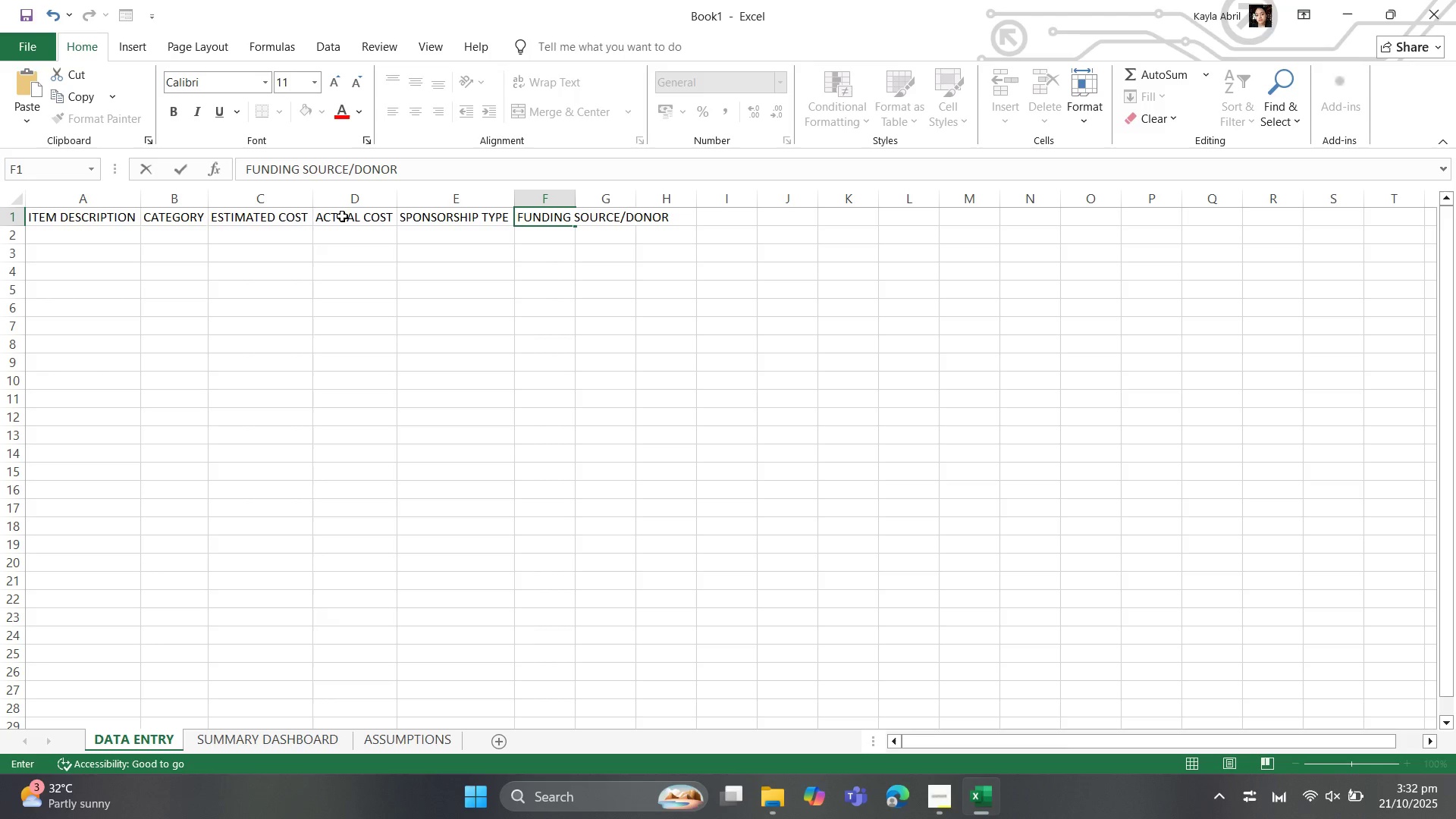 
key(ArrowRight)
 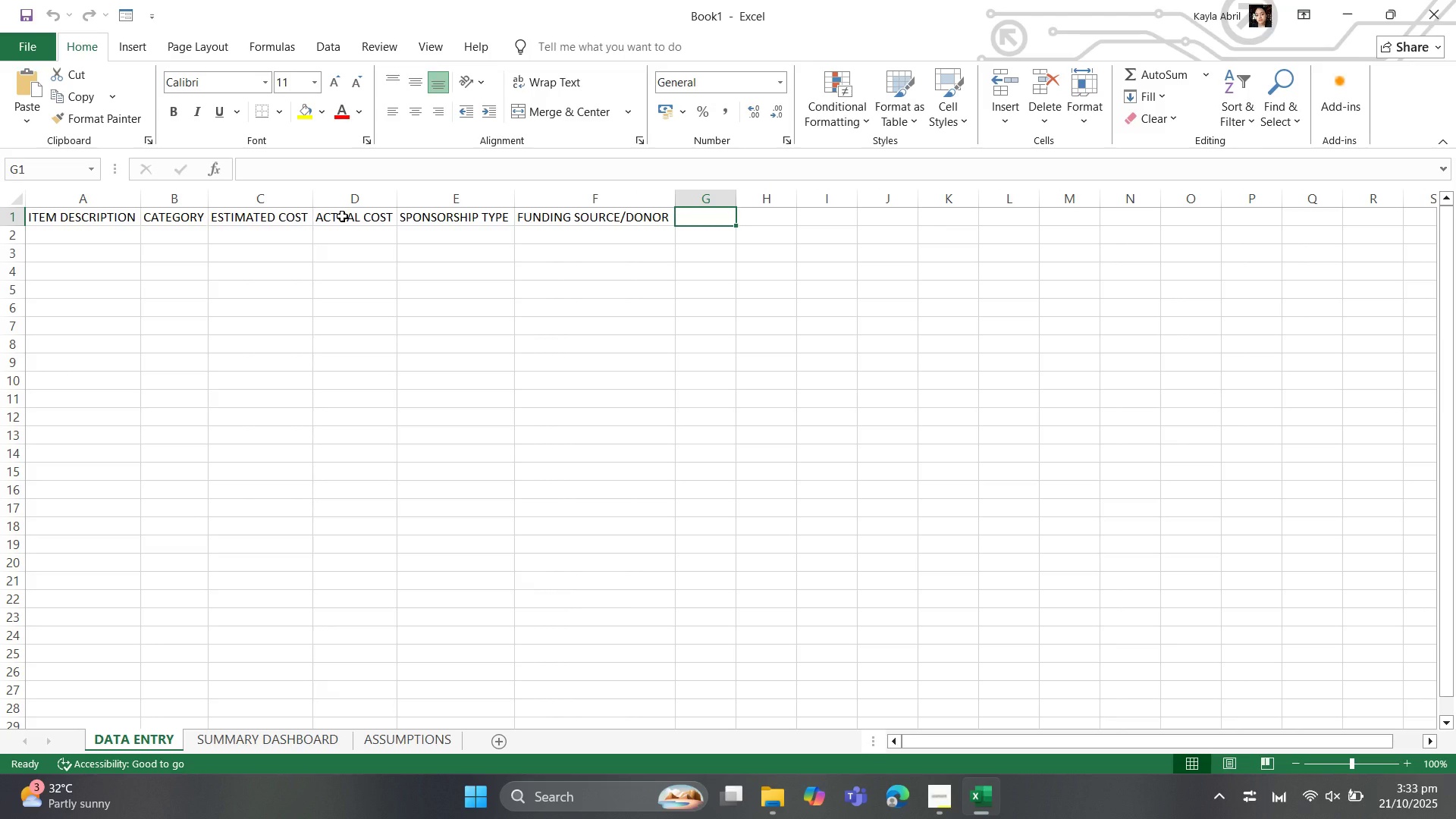 
type(NOTES)
 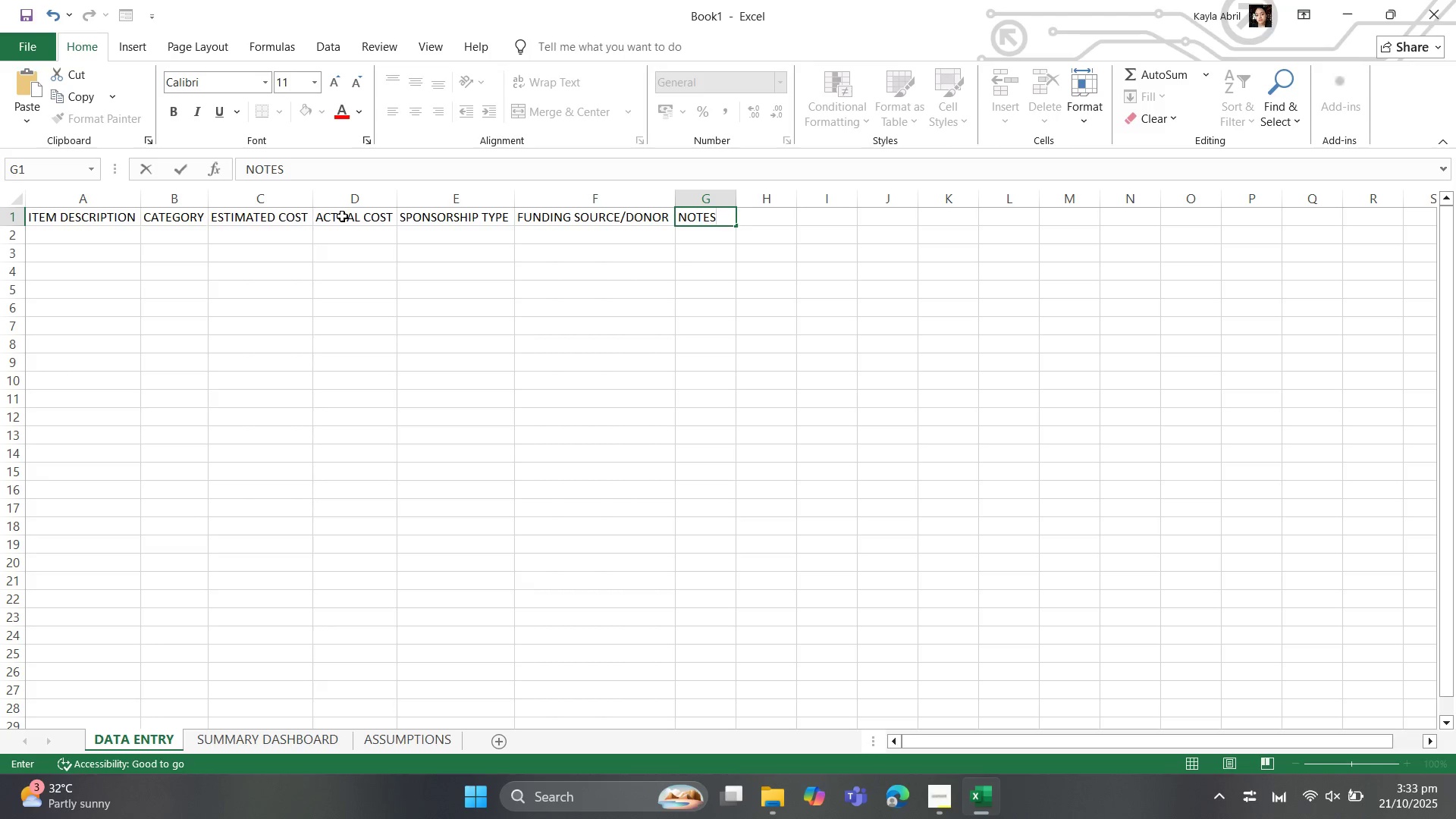 
key(ArrowDown)
 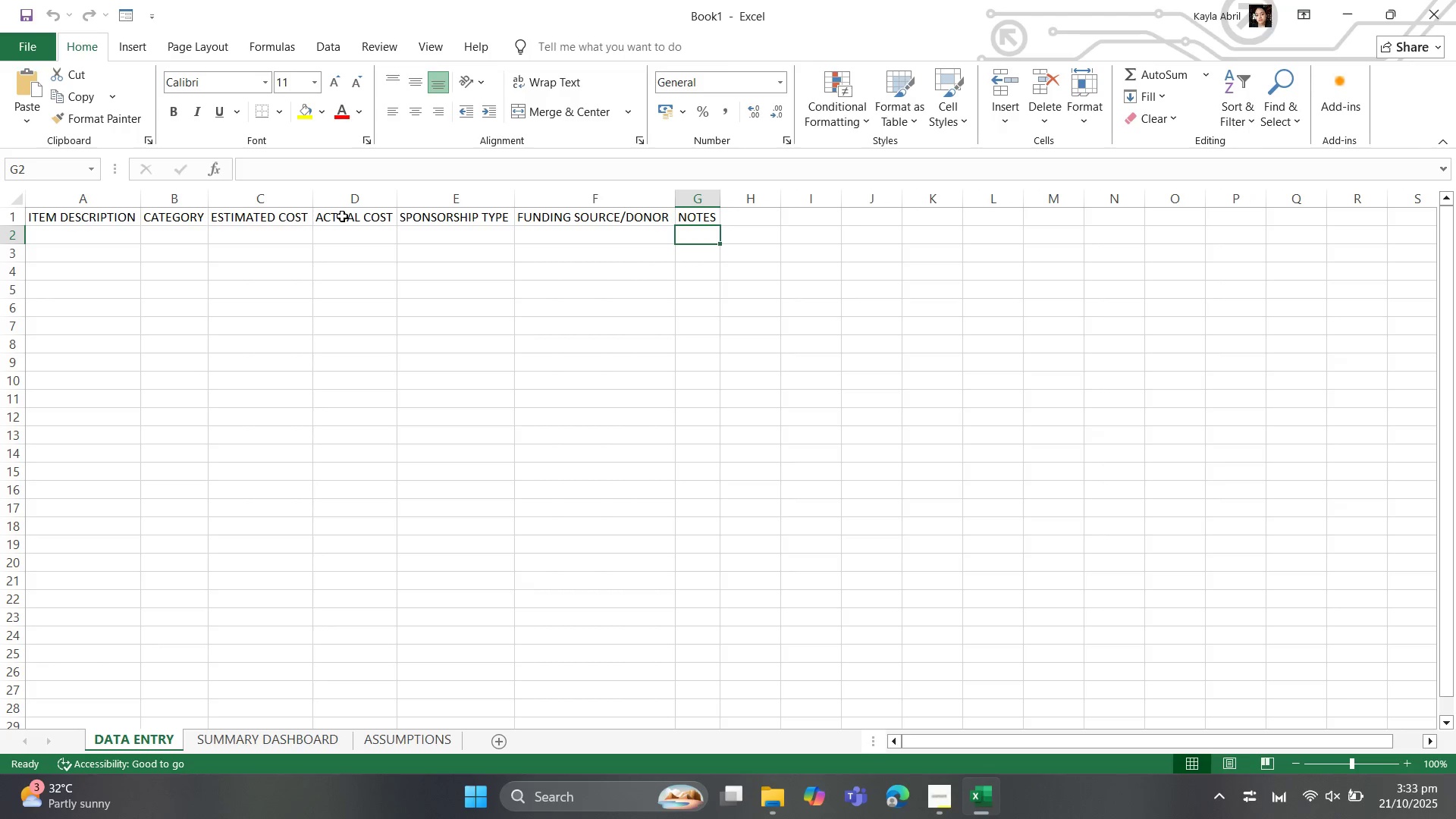 
hold_key(key=ArrowLeft, duration=0.71)
 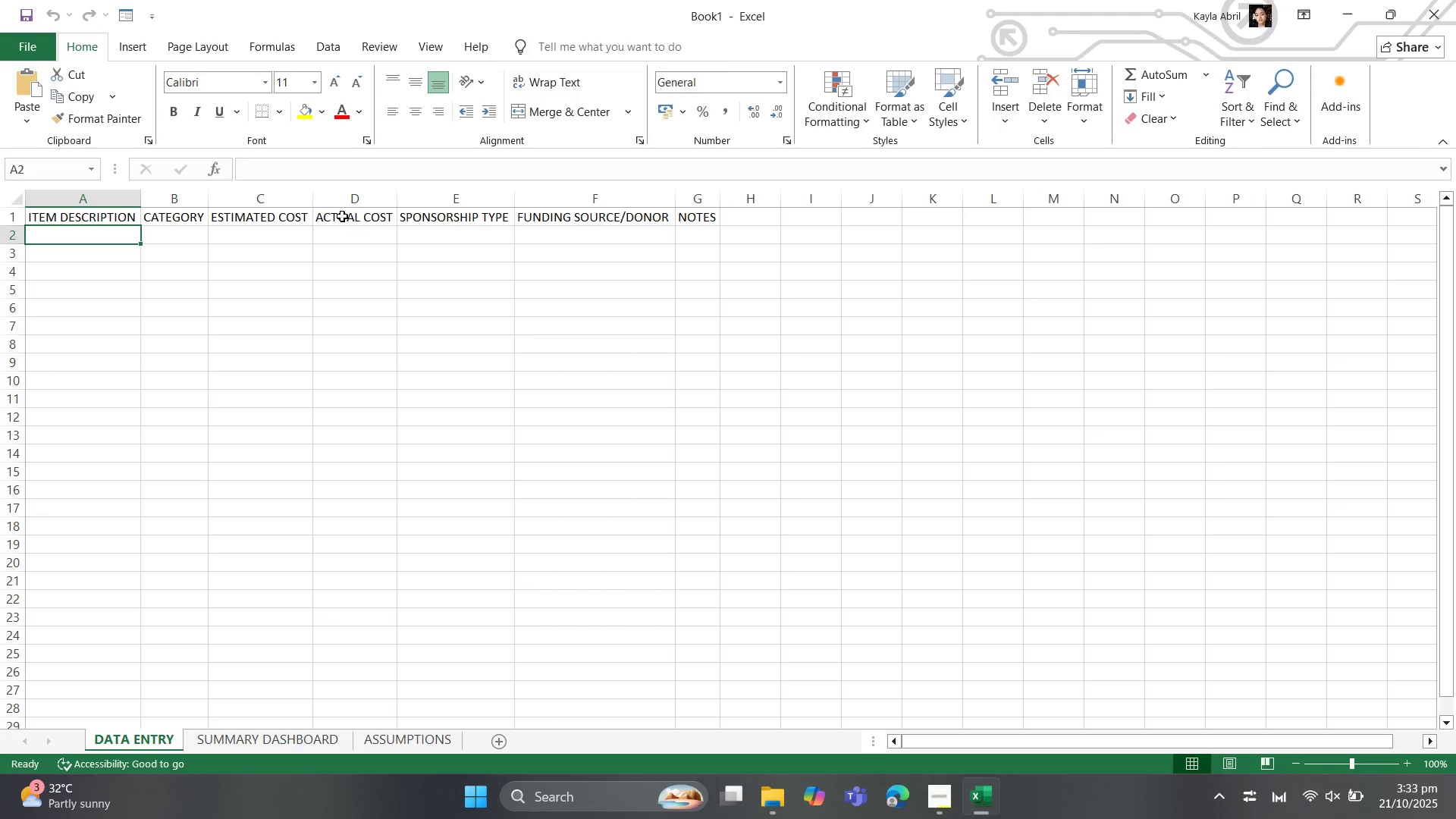 
key(ArrowRight)
 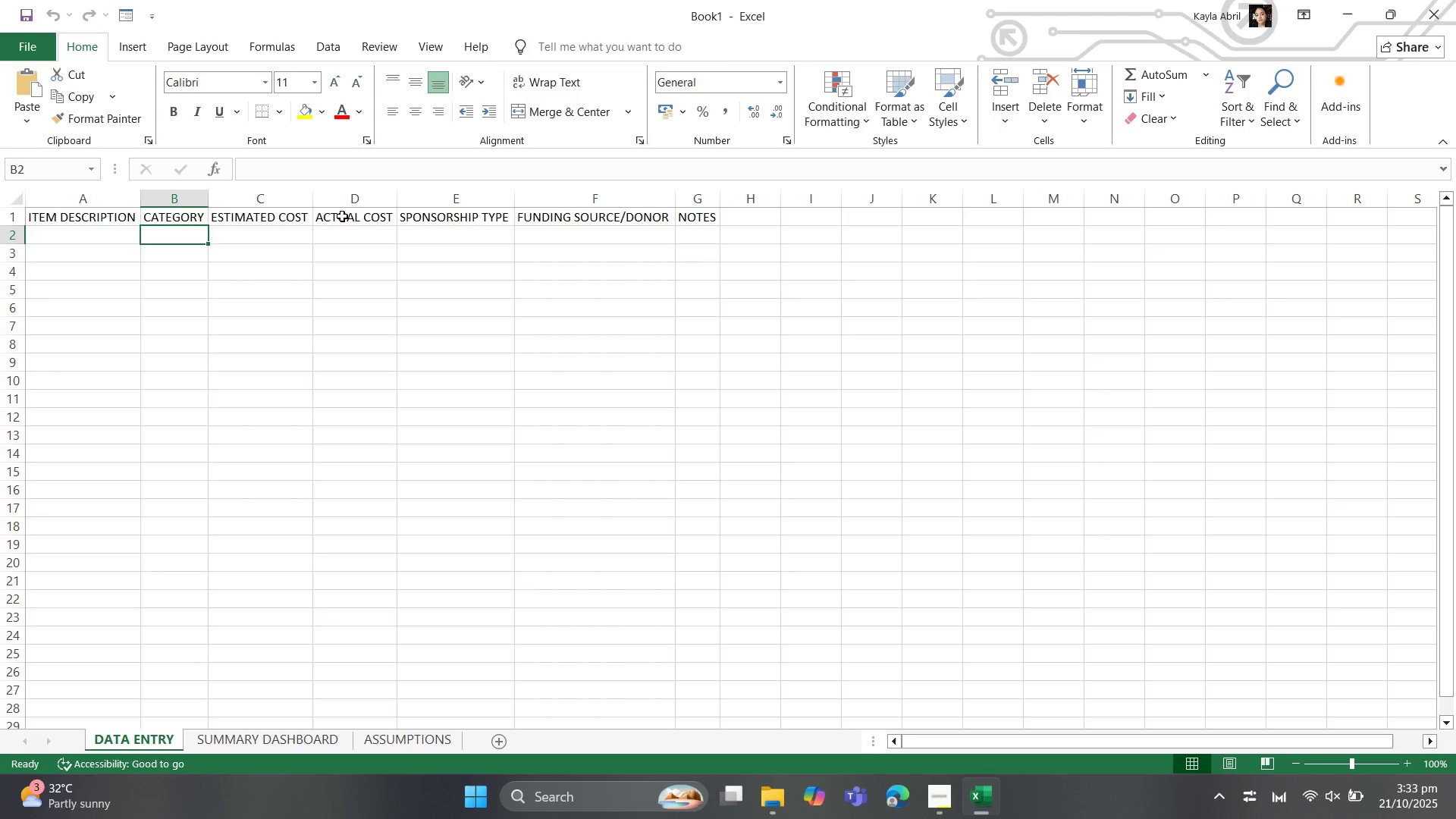 
key(ArrowLeft)
 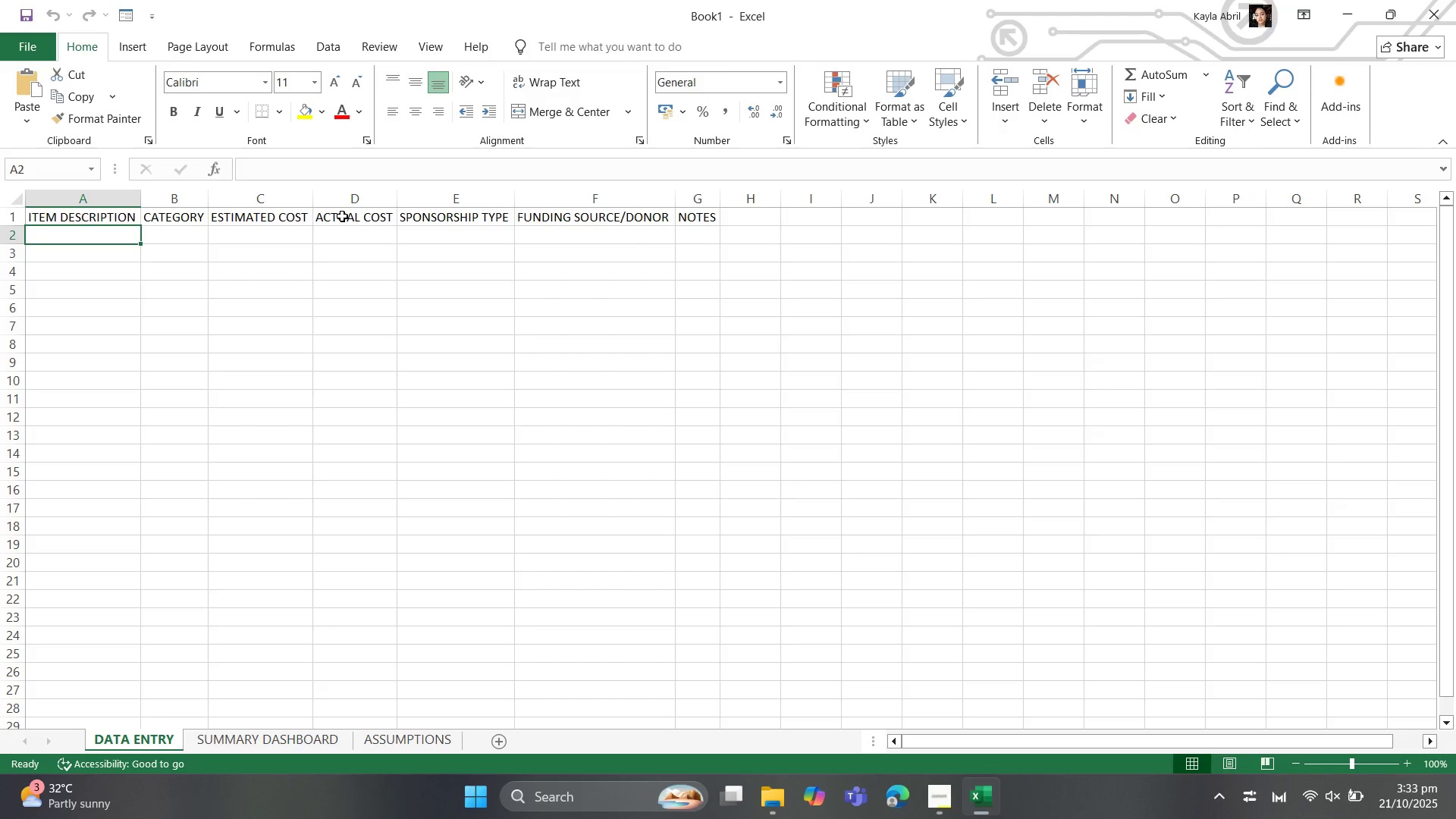 
key(ArrowLeft)
 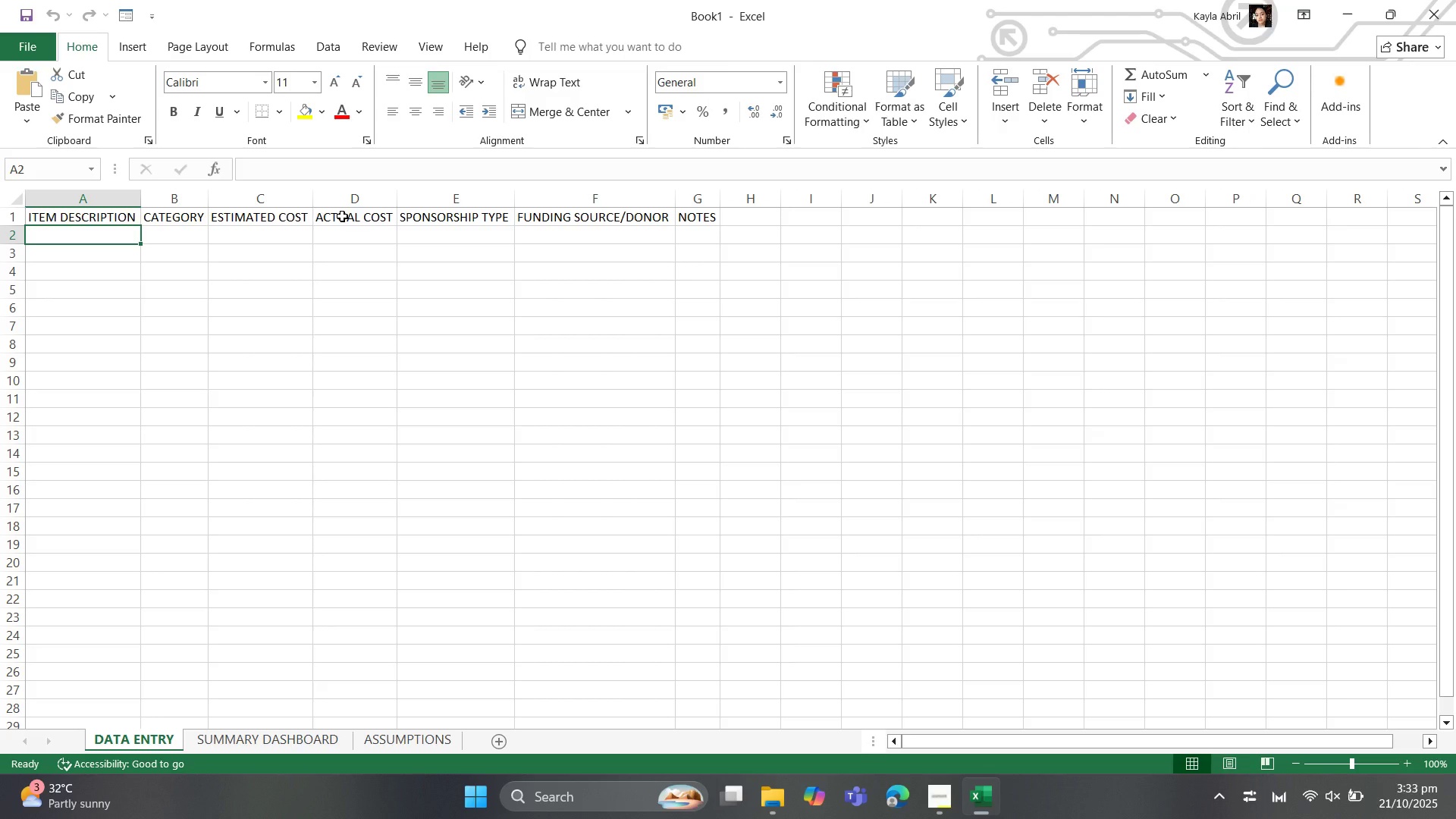 
type(Venue Rental)
 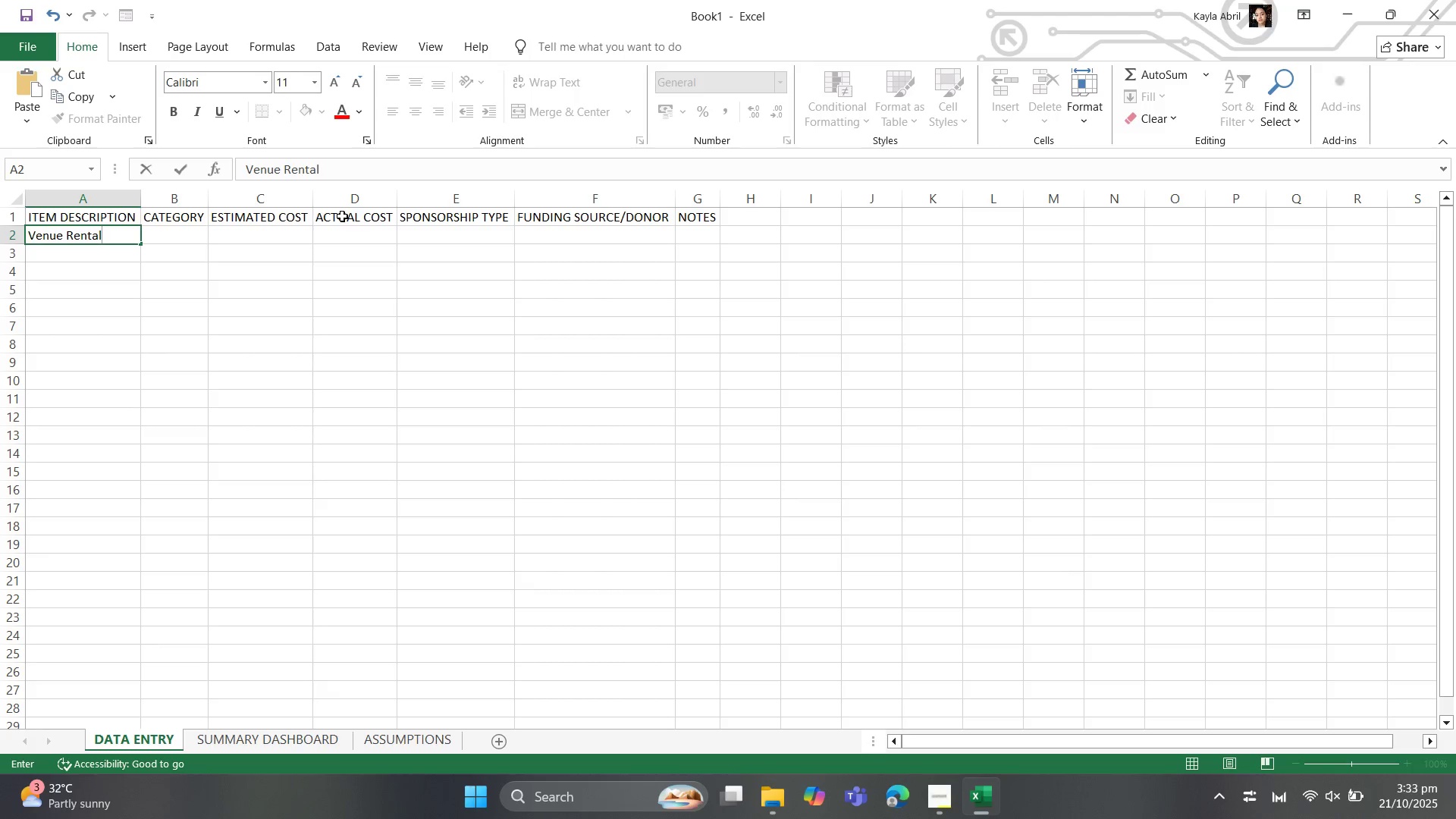 
key(ArrowRight)
 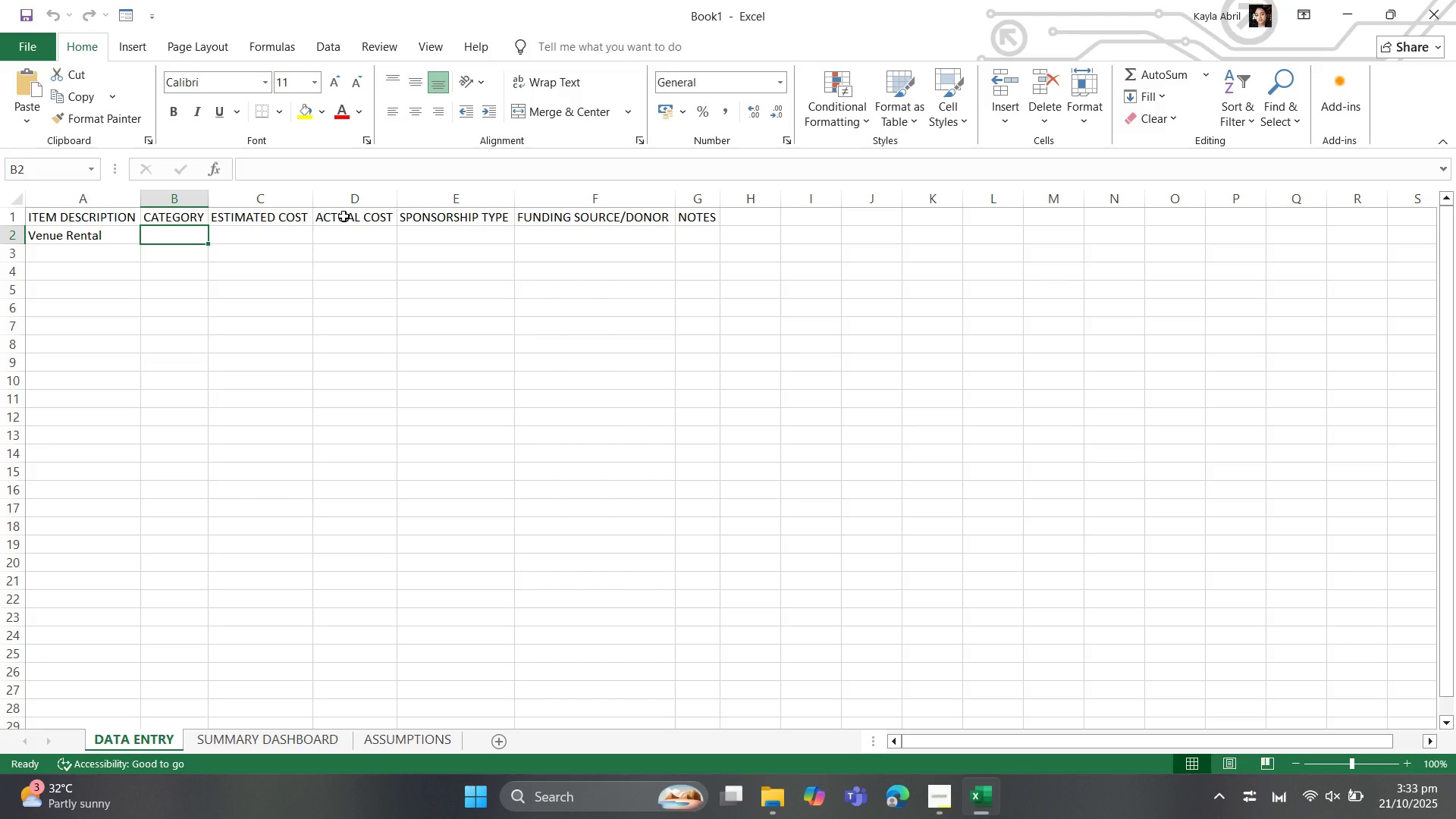 
type(Venue)
 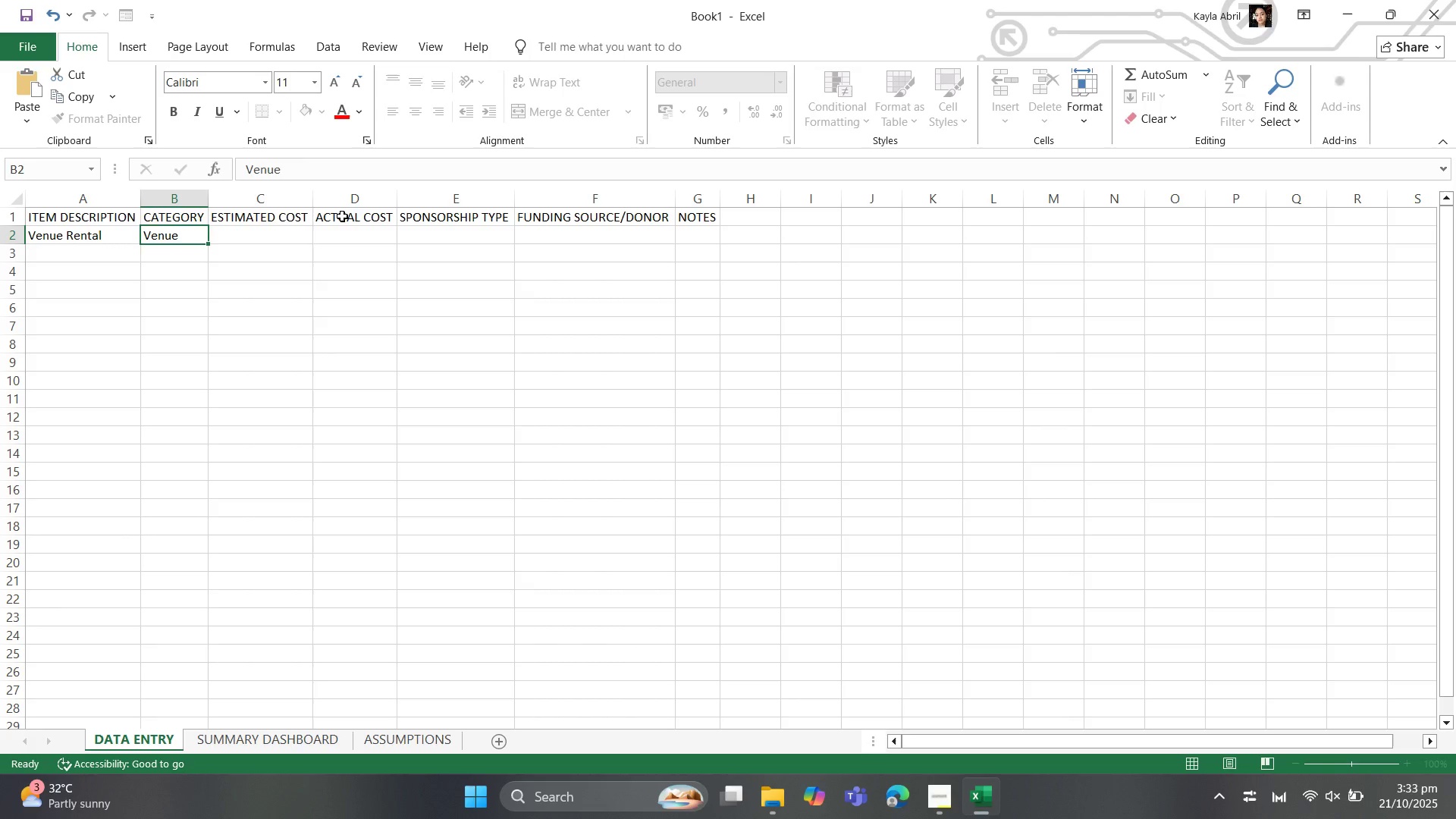 
key(ArrowRight)
 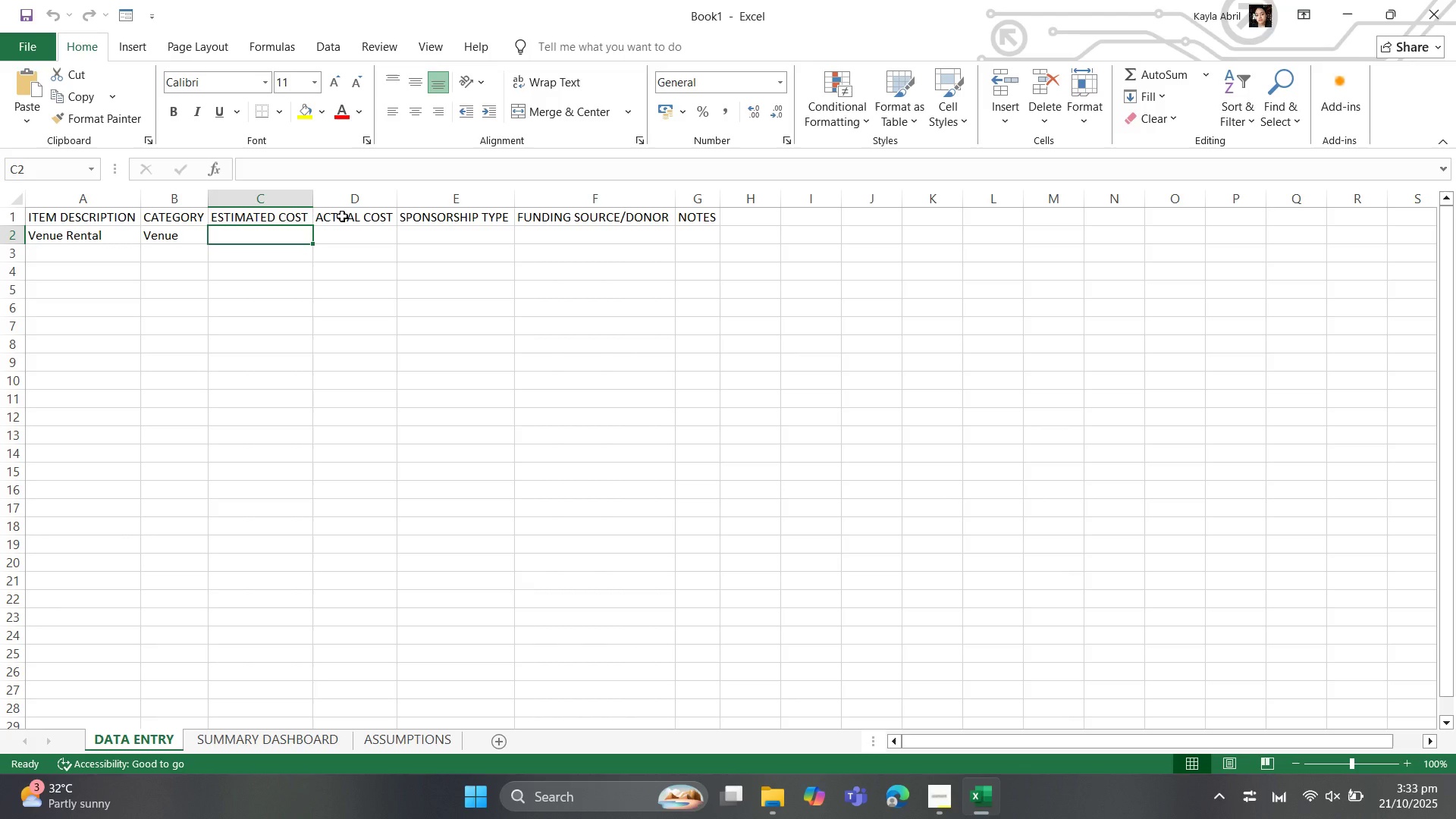 
wait(25.55)
 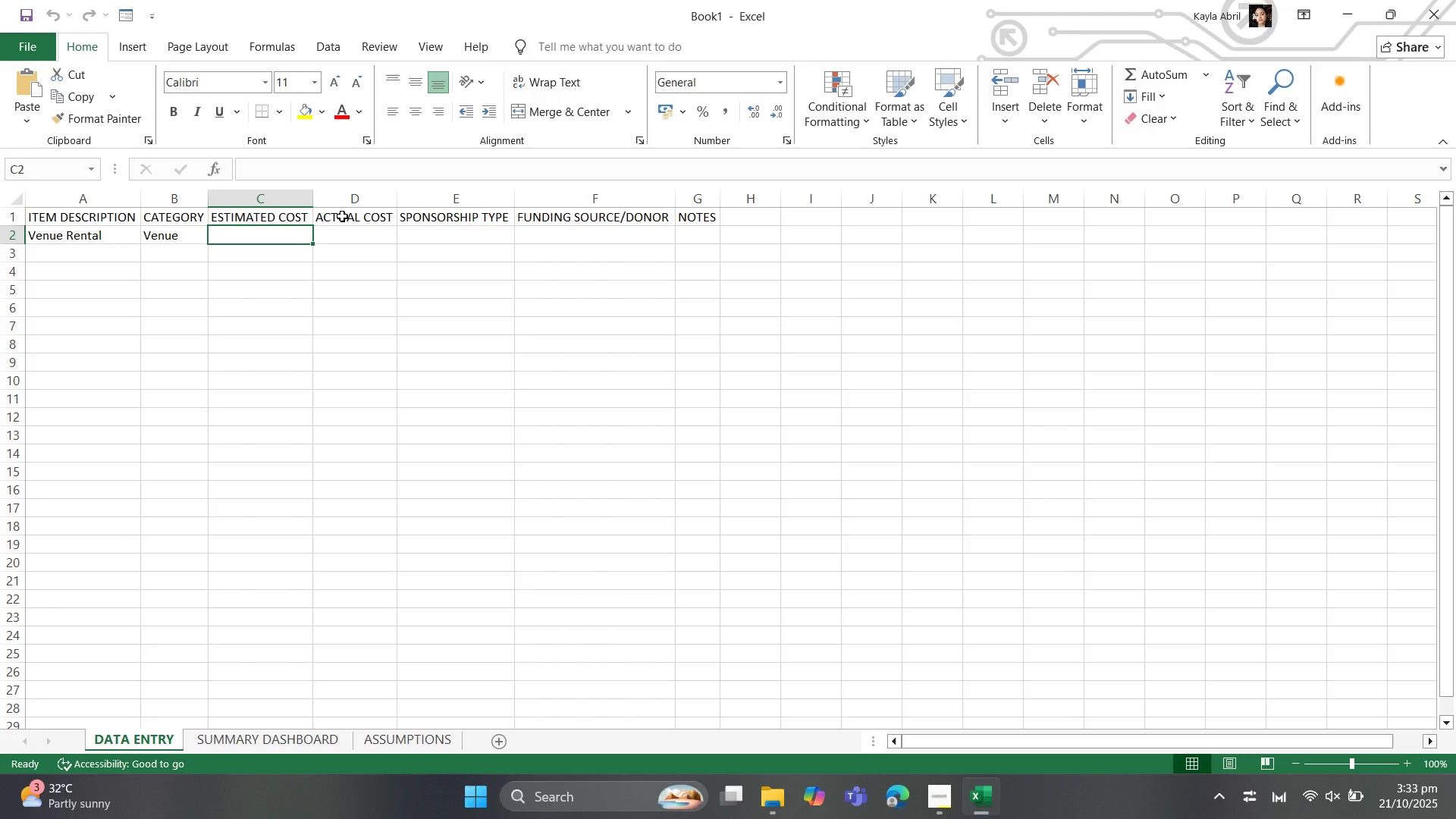 
left_click([280, 198])
 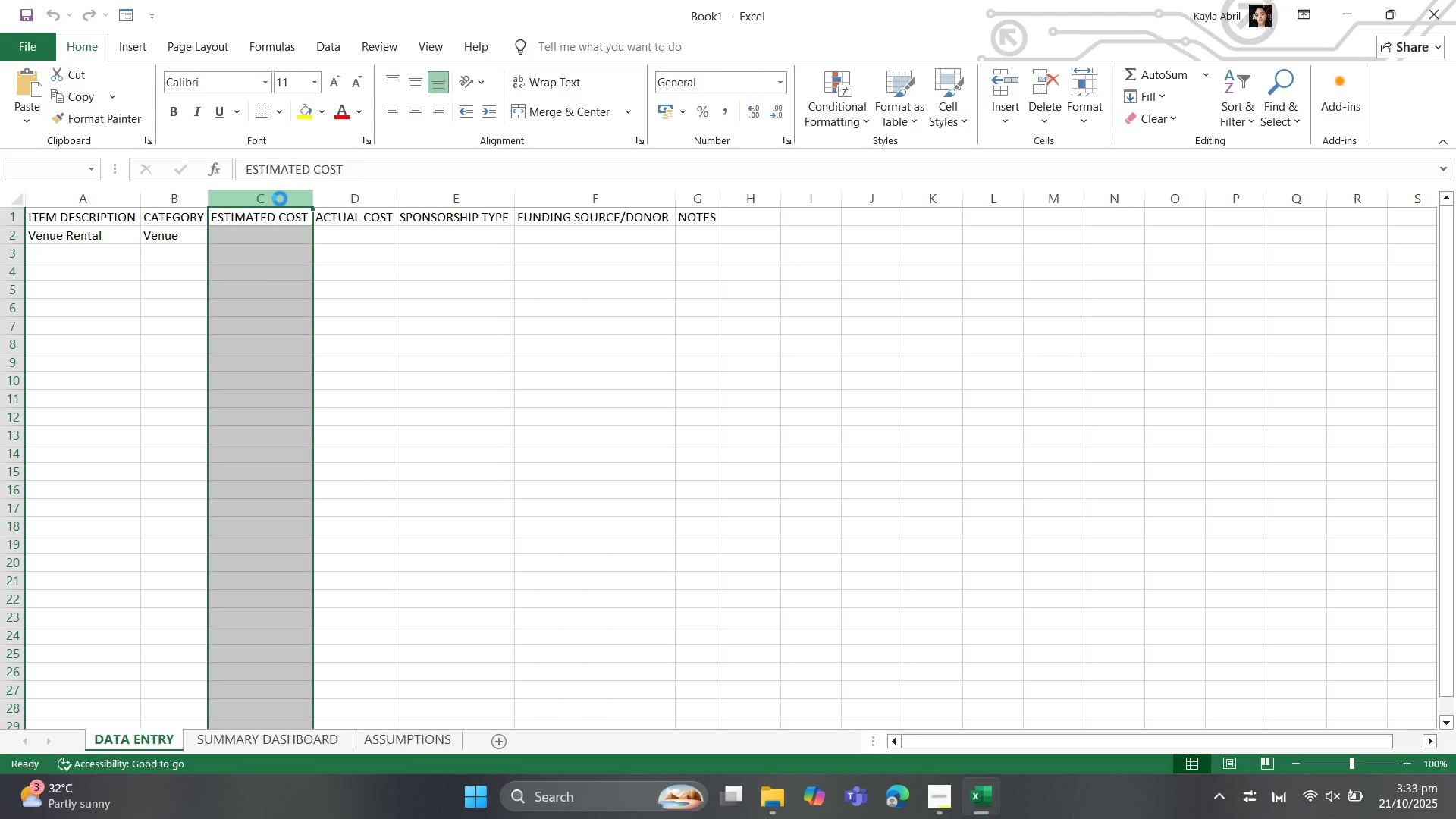 
right_click([280, 199])
 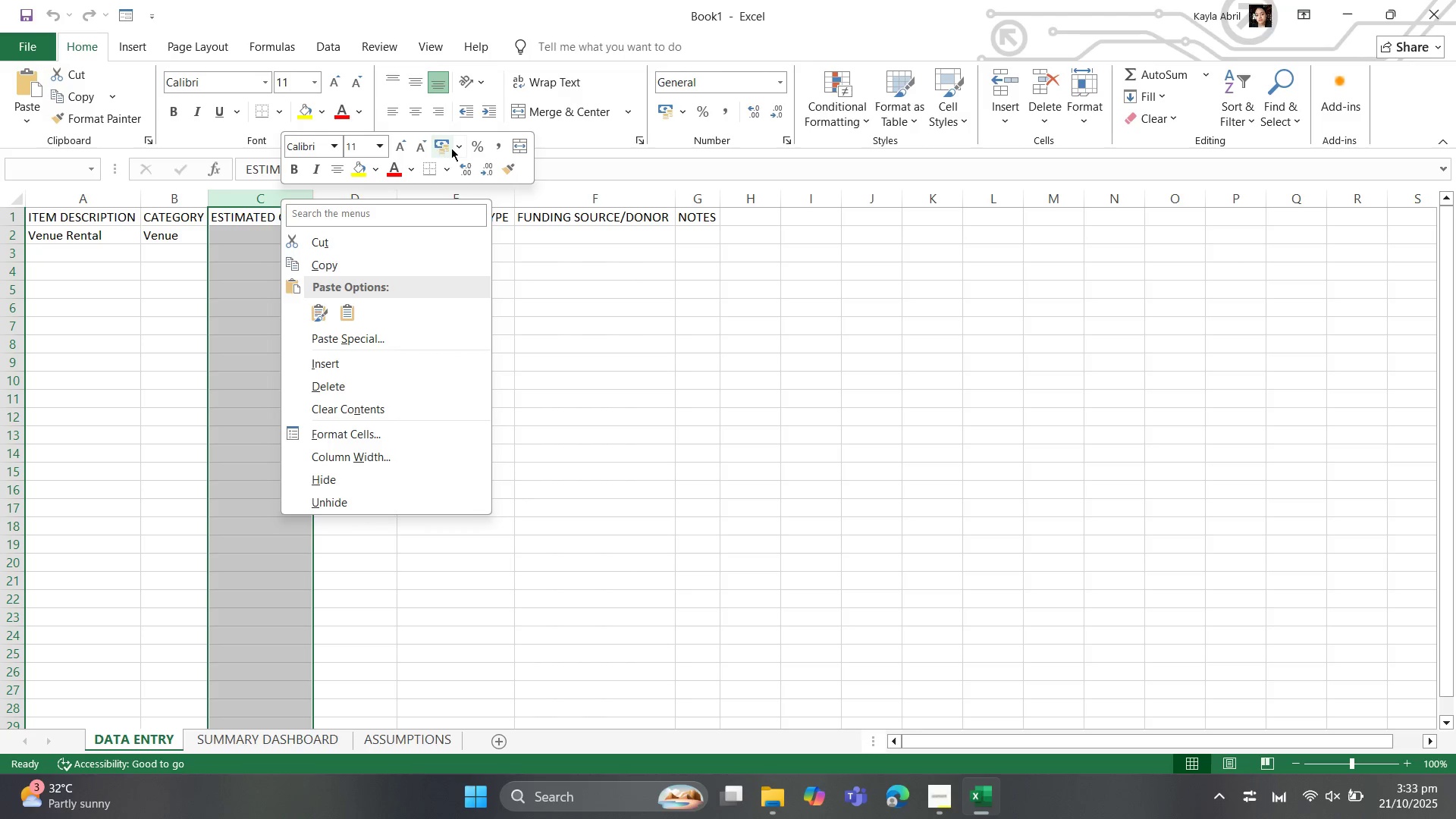 
left_click([456, 143])
 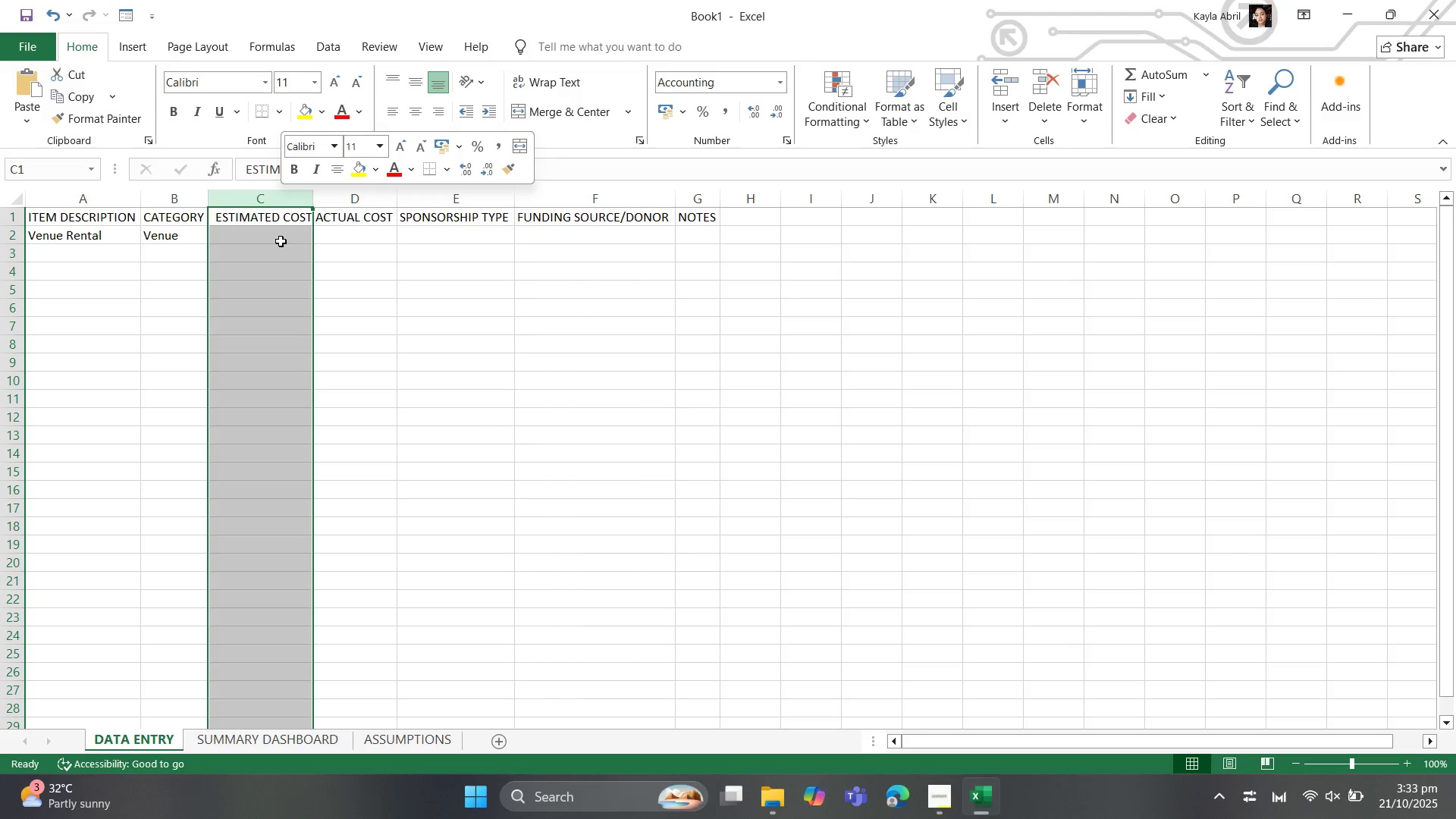 
left_click([281, 237])
 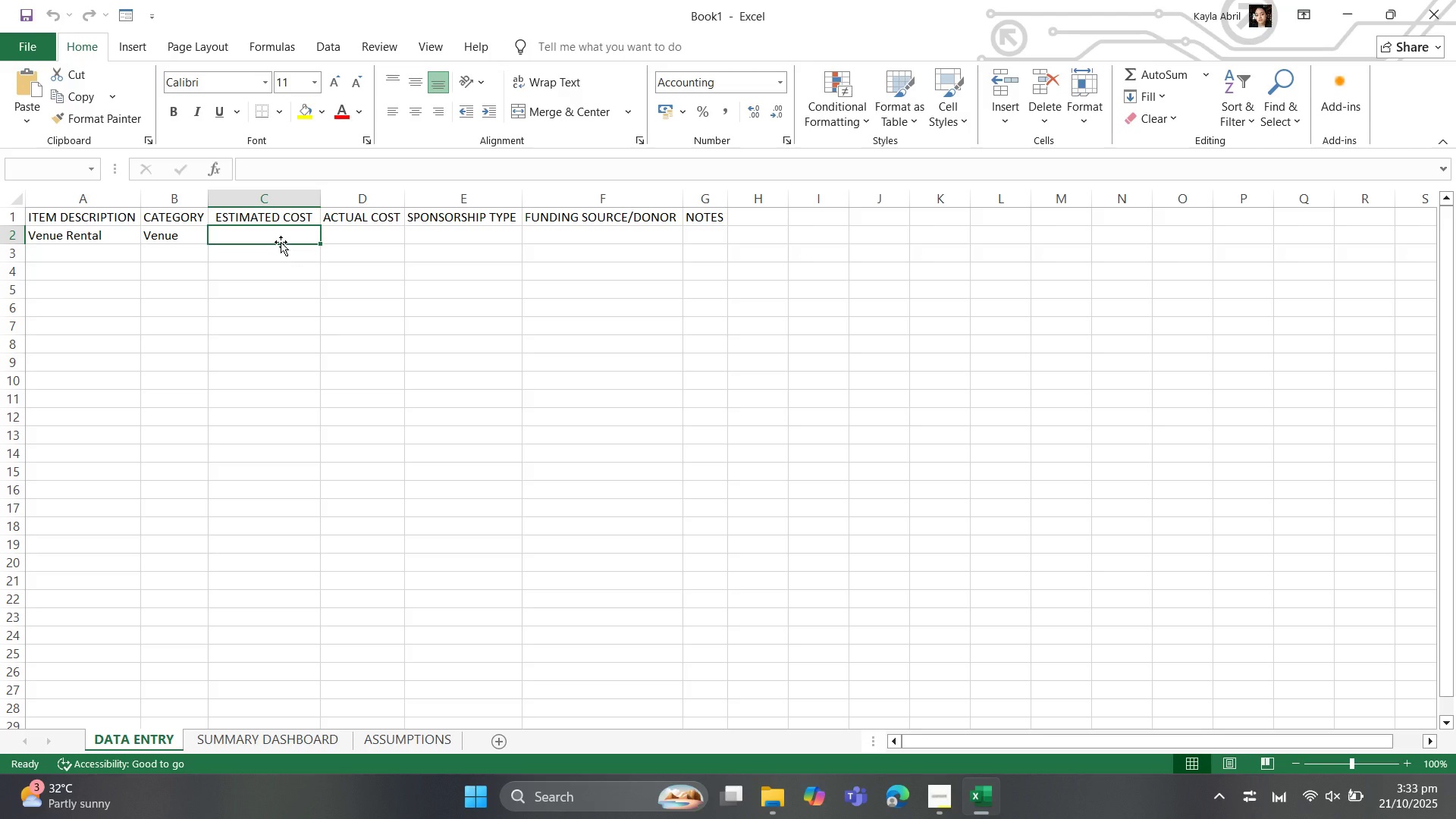 
type(1000)
 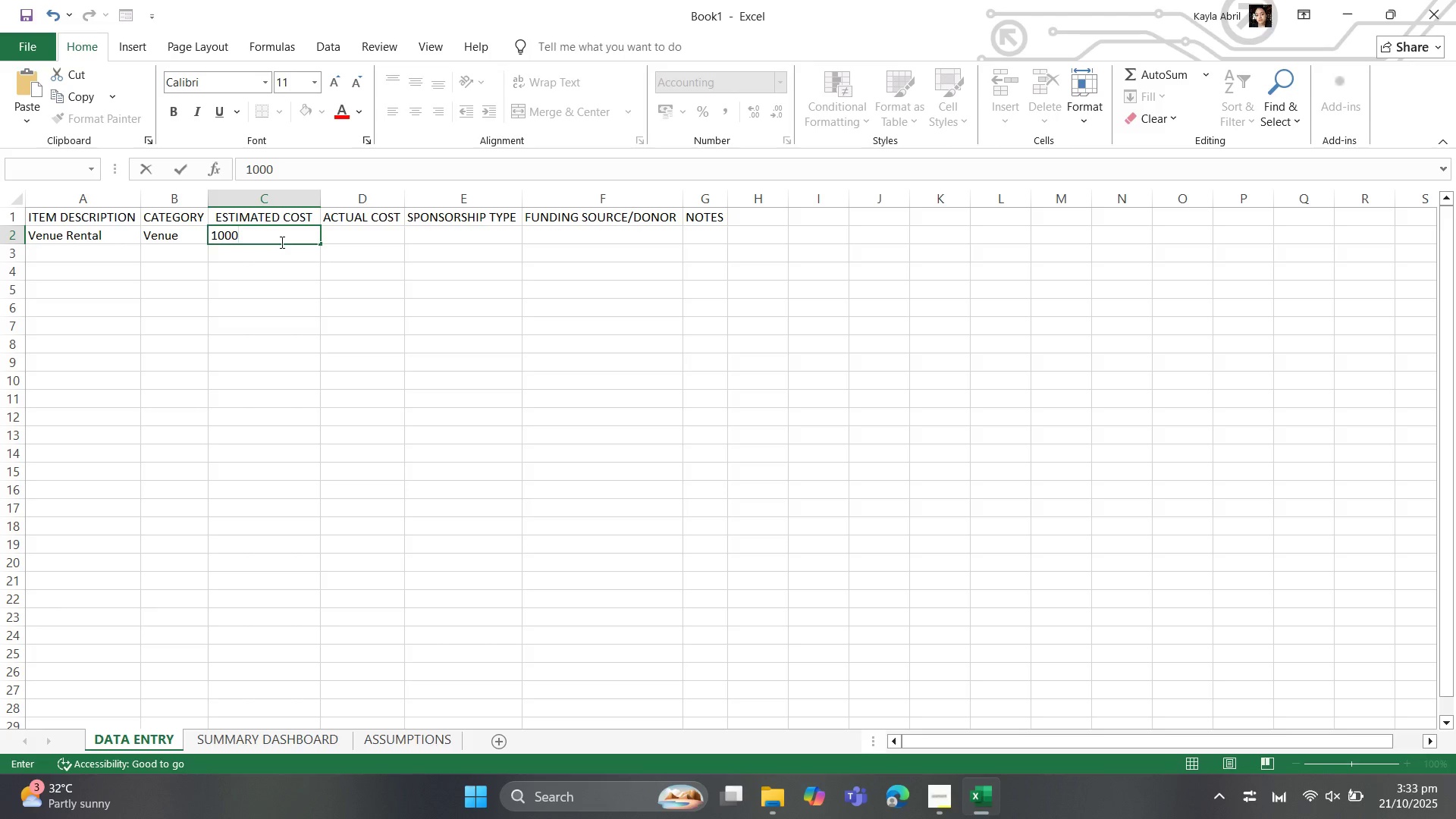 
key(ArrowRight)
 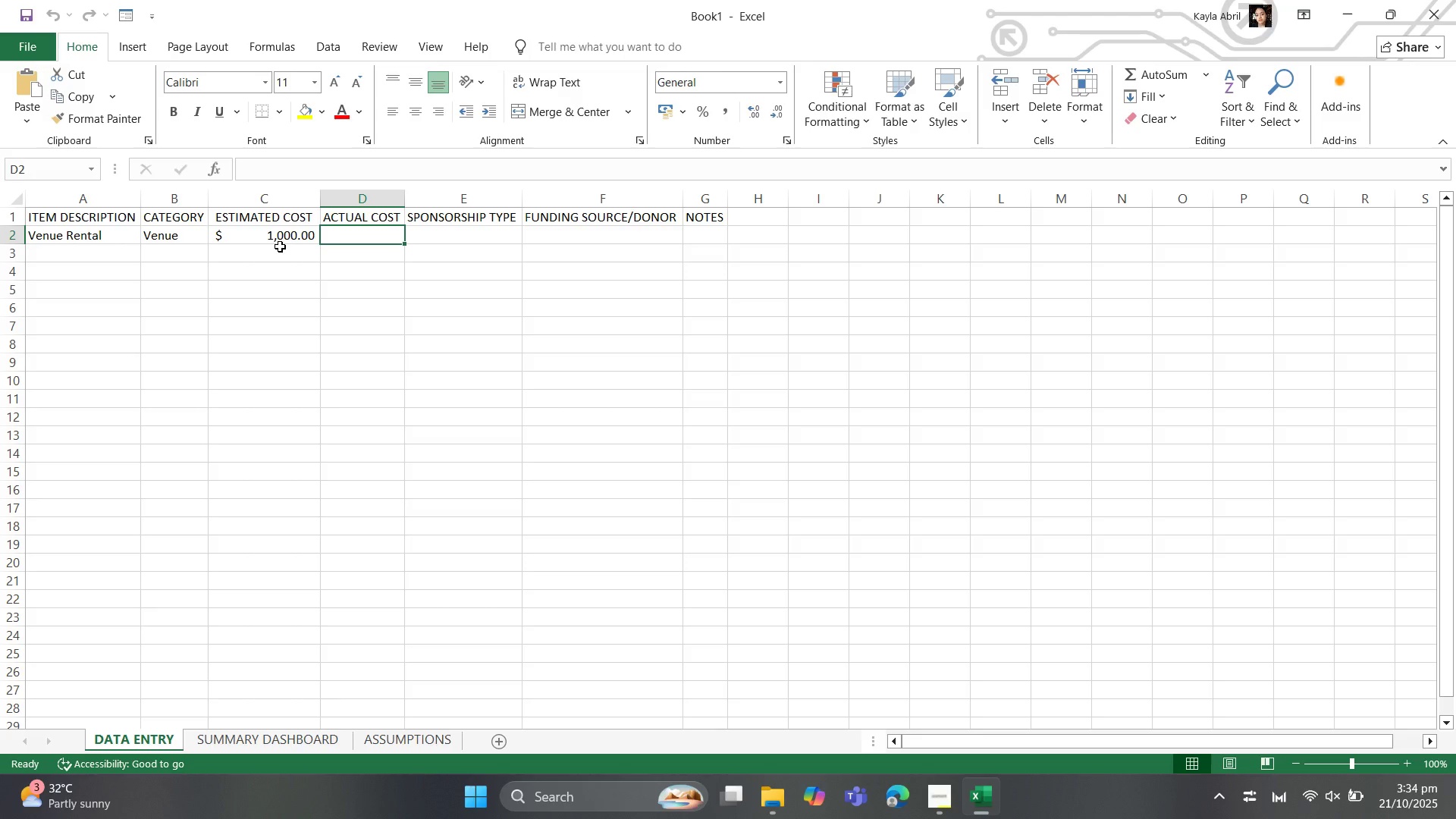 
wait(29.85)
 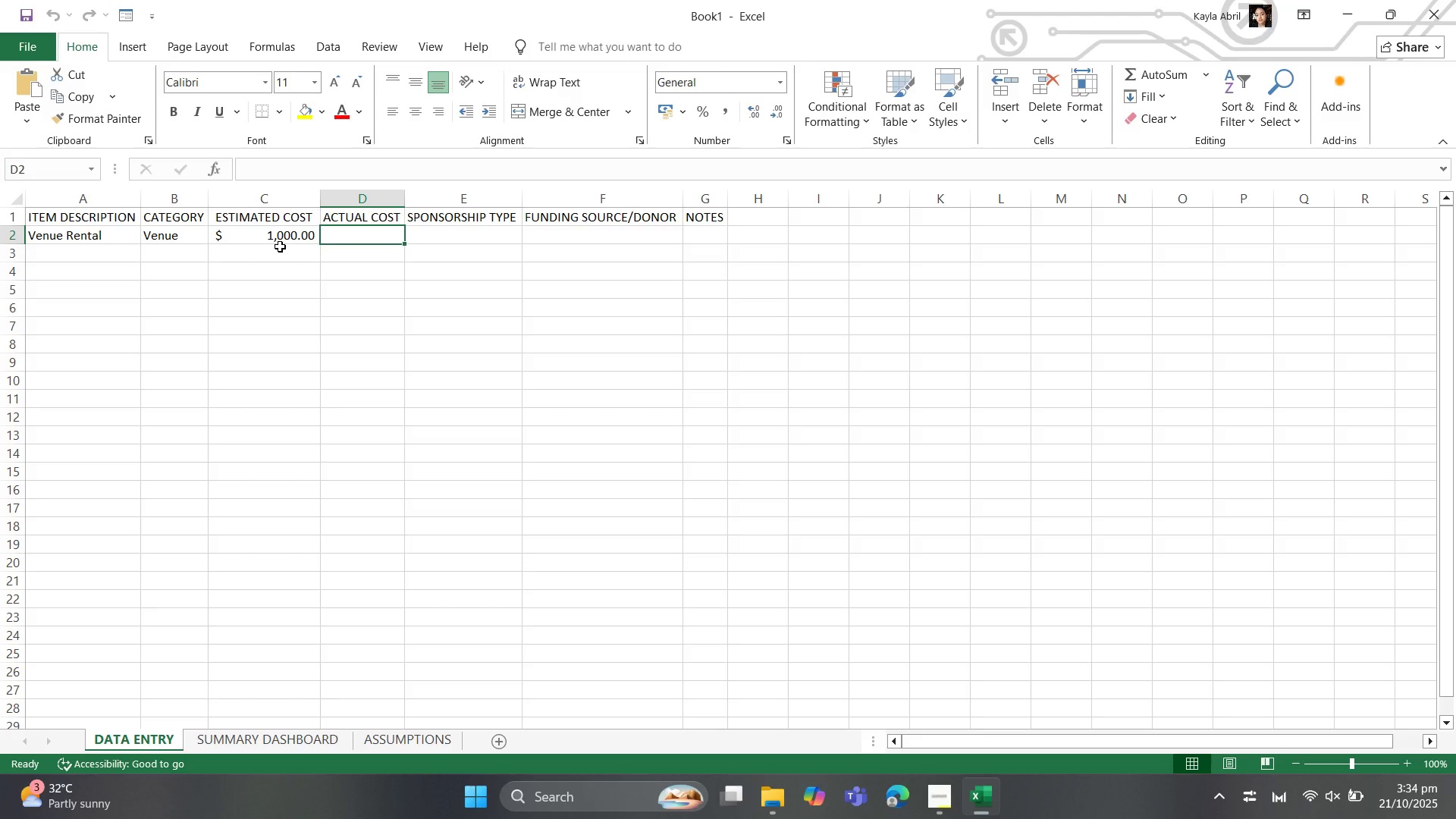 
left_click([380, 195])
 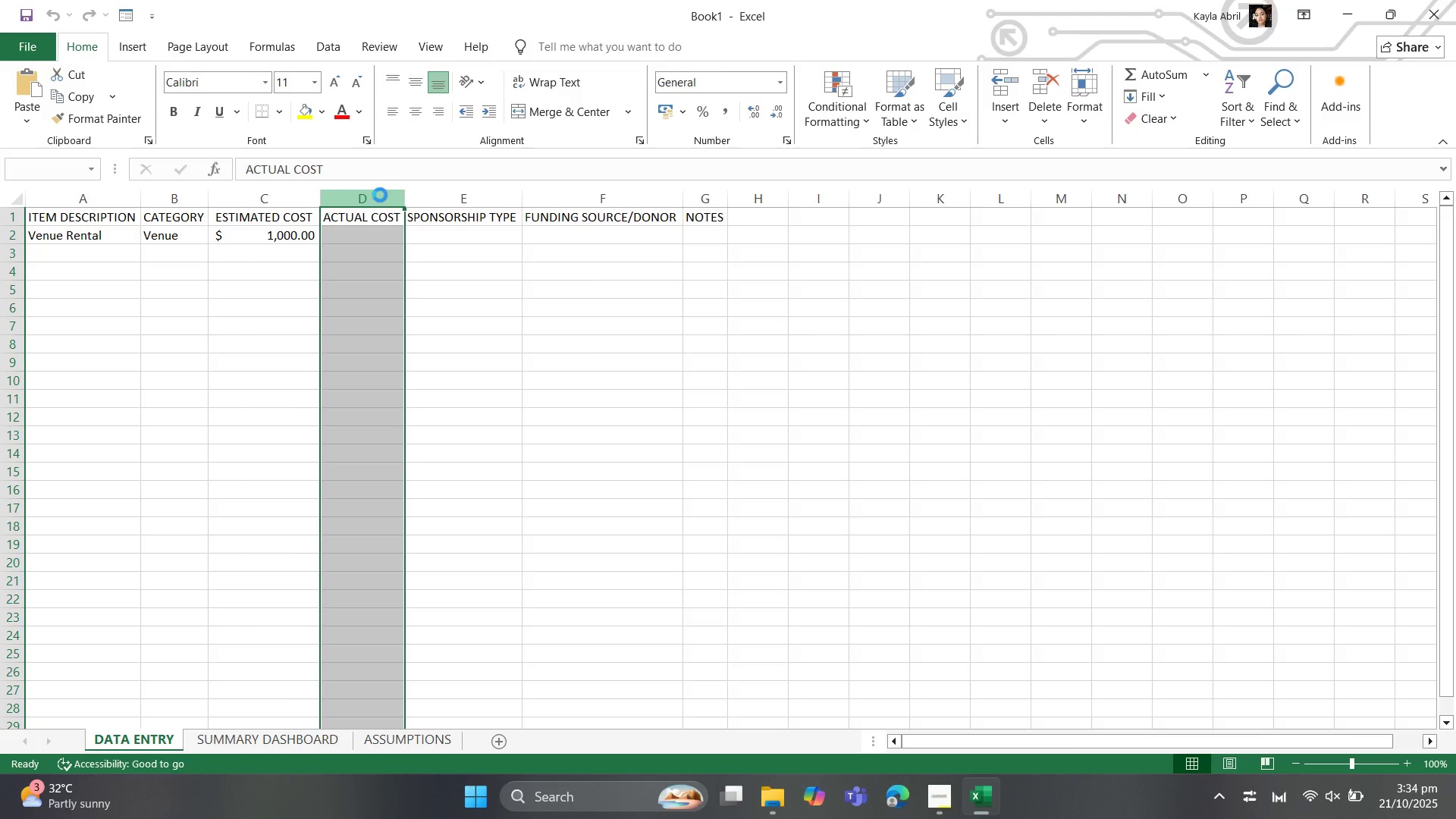 
right_click([380, 195])
 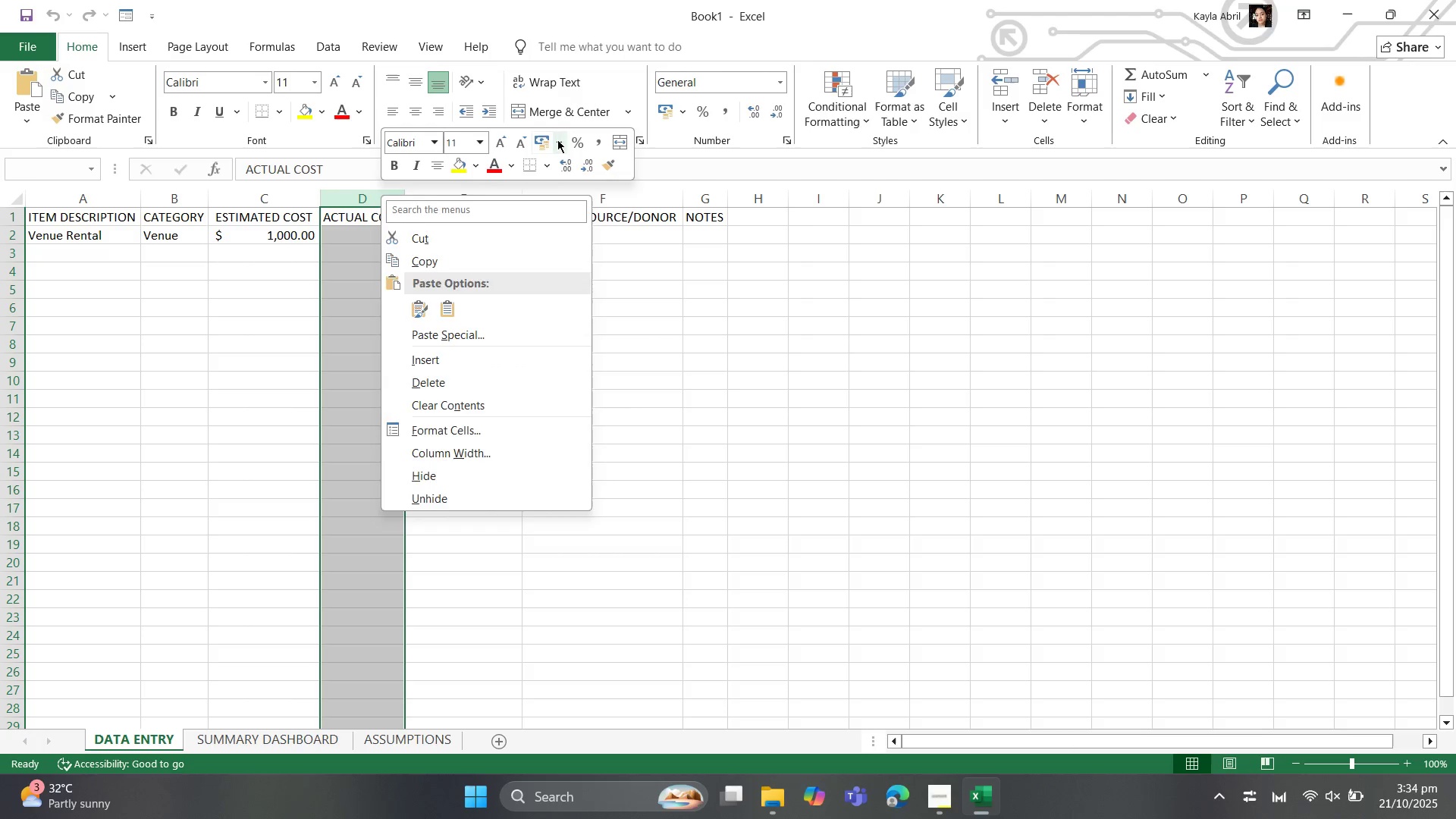 
left_click([560, 137])
 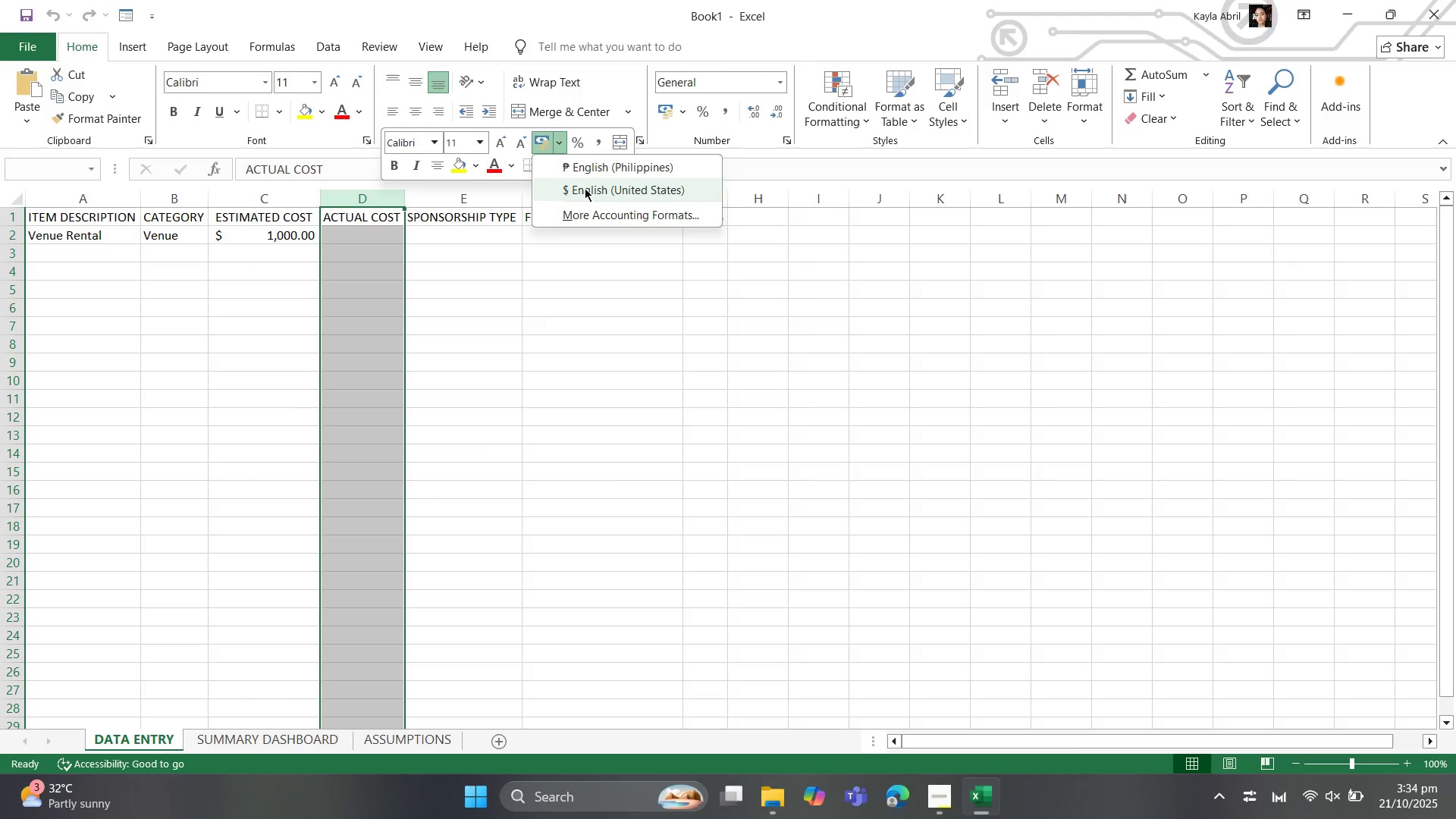 
left_click([585, 188])
 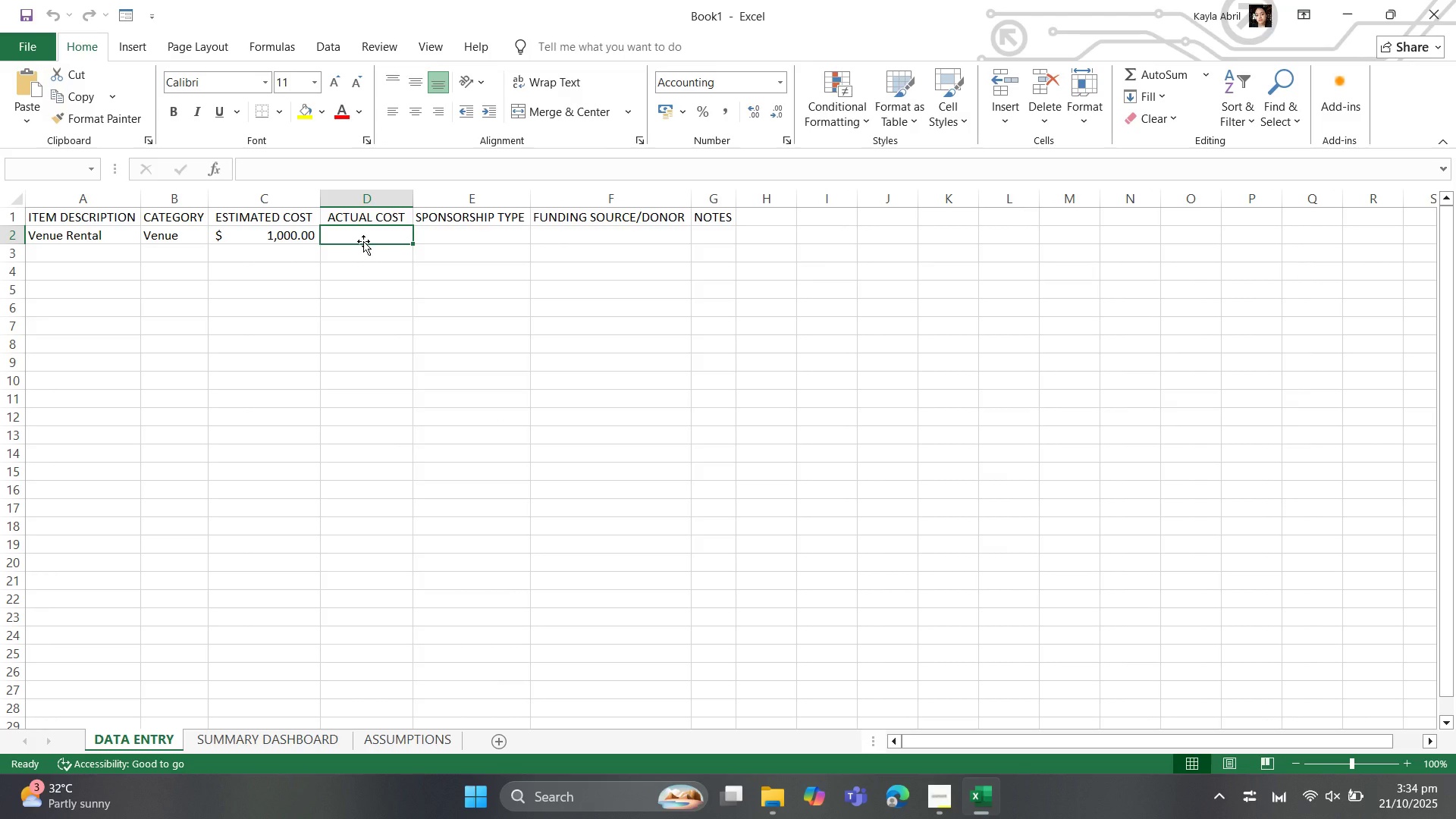 
type(960)
 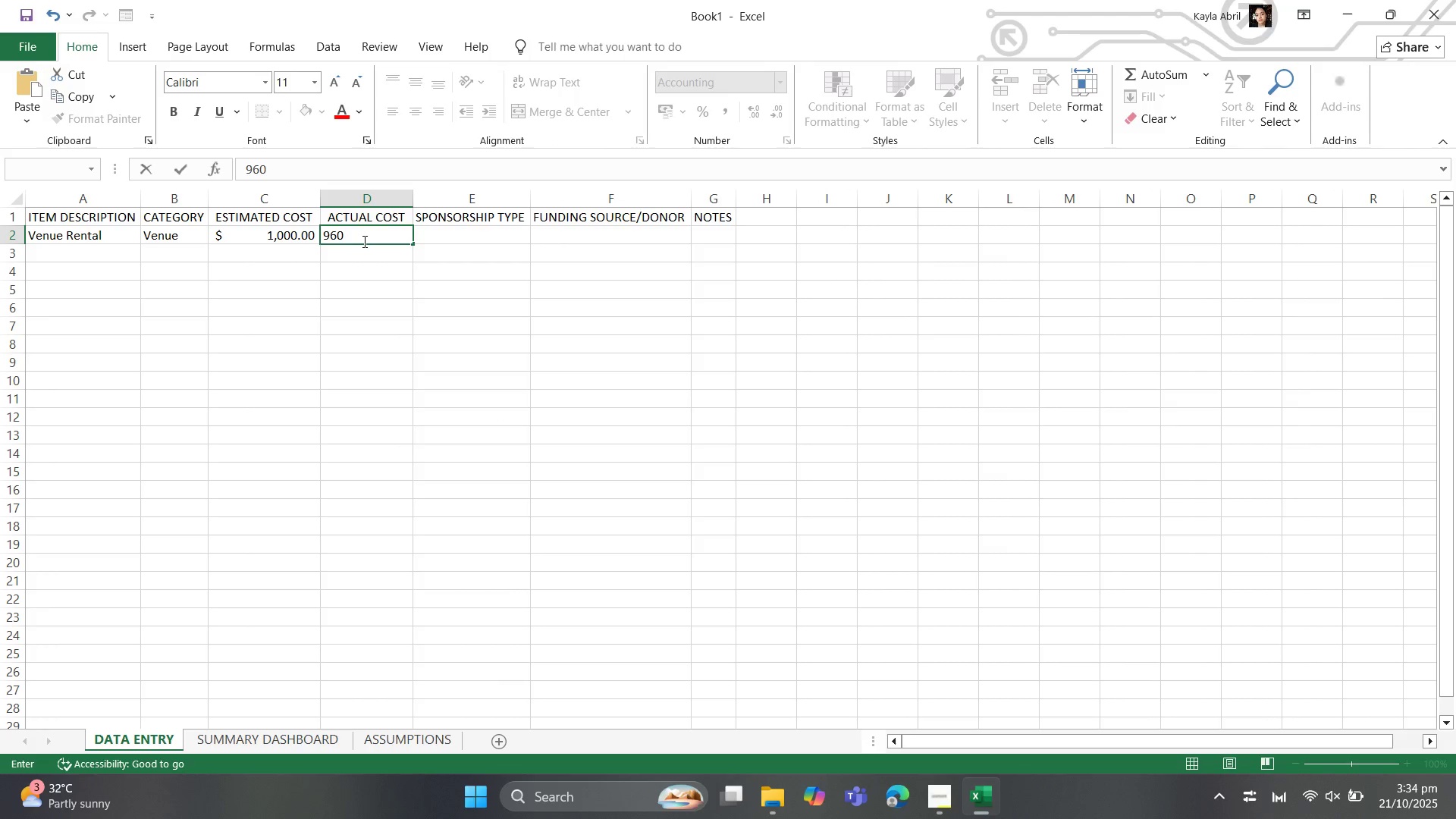 
key(ArrowRight)
 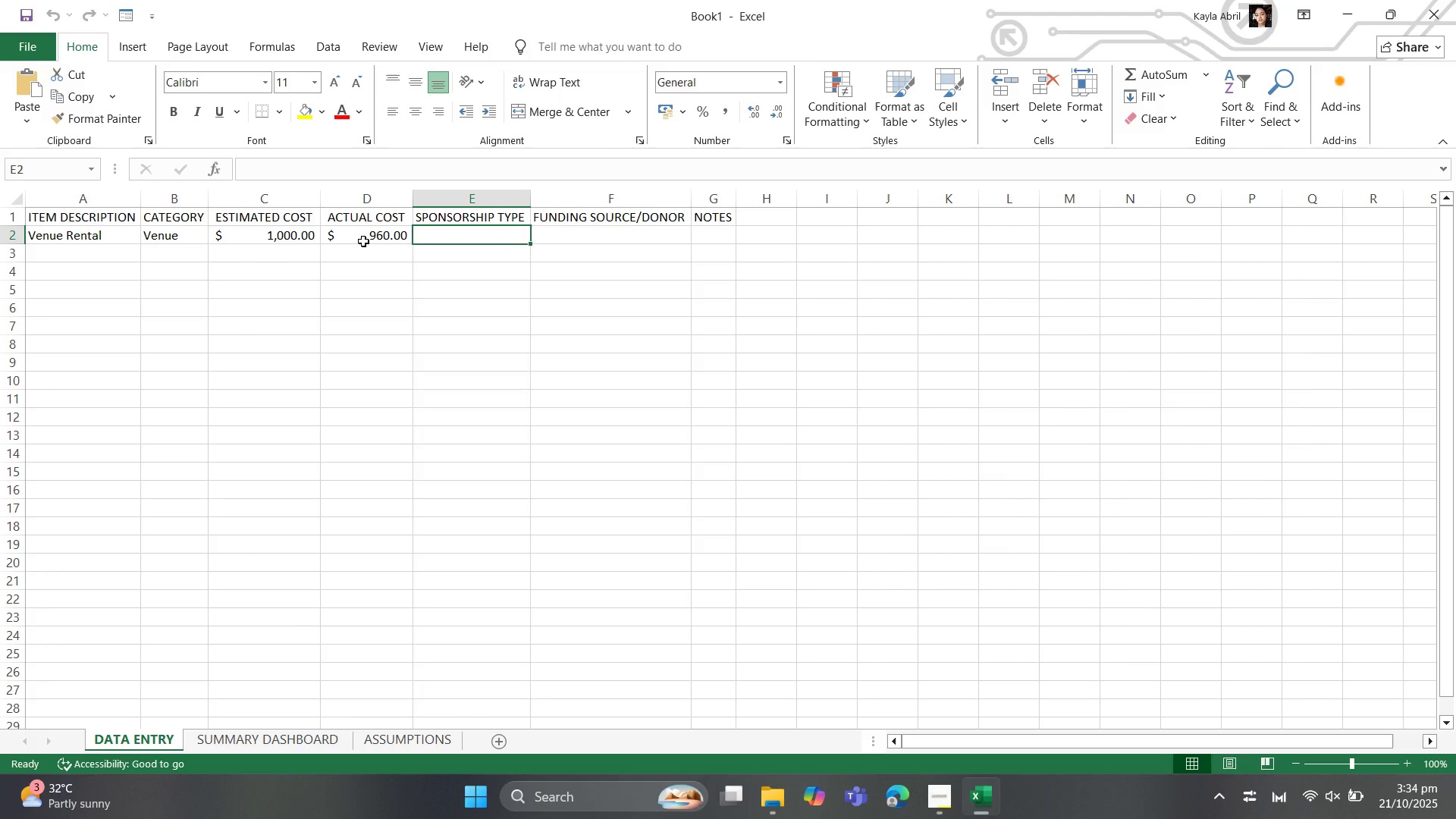 
type(Cash)
 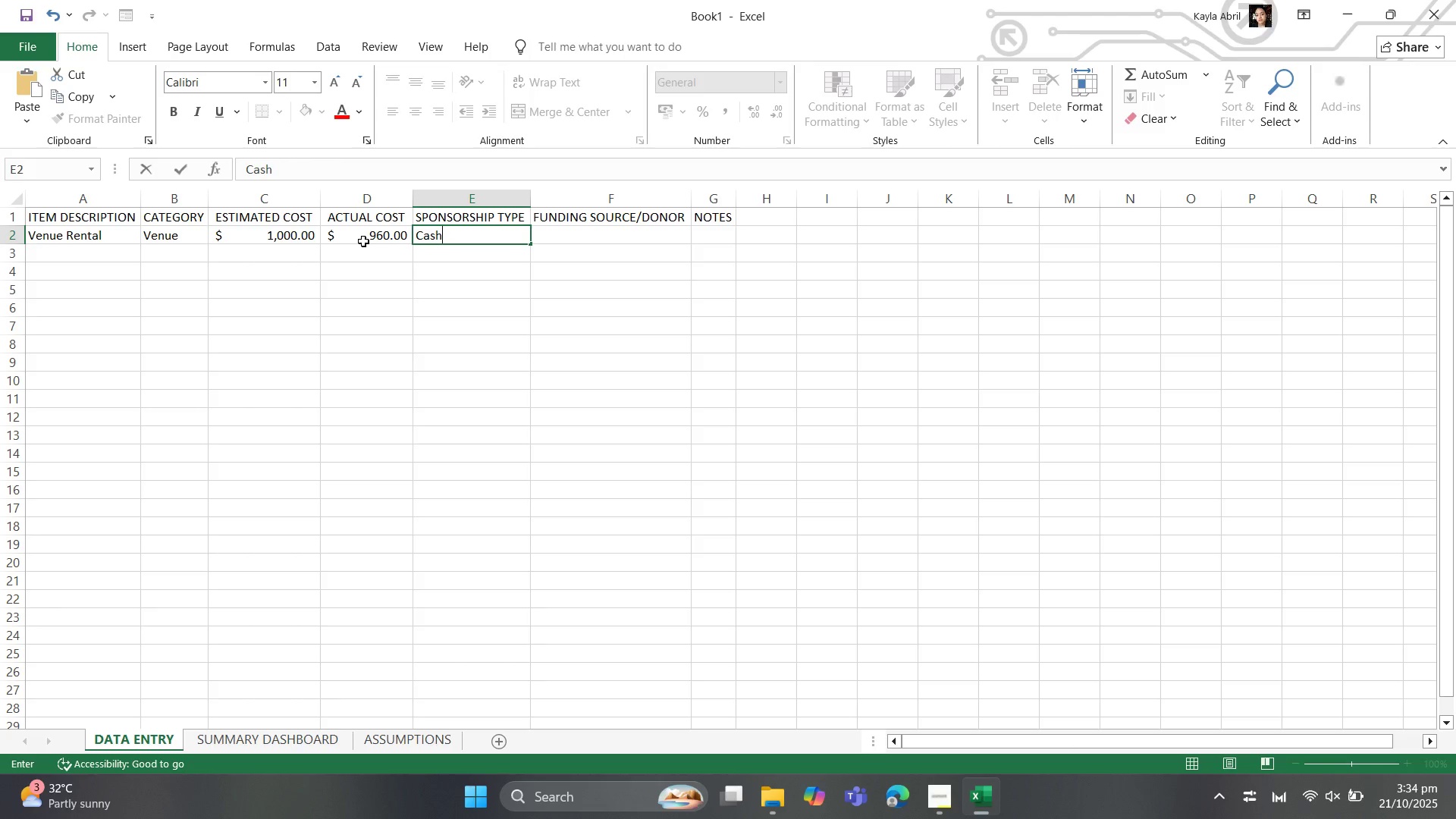 
key(ArrowRight)
 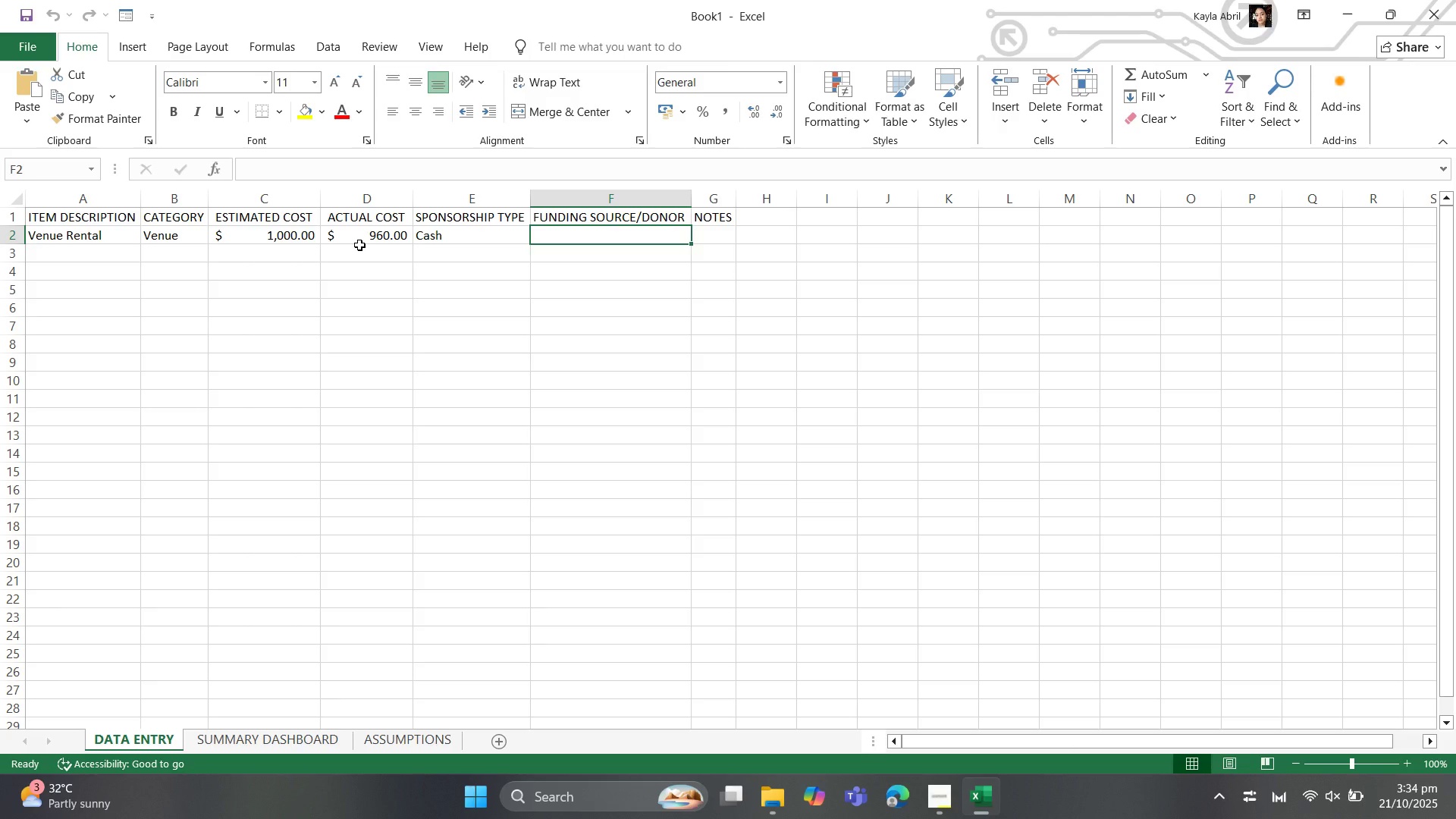 
type(ABC COep)
key(Backspace)
key(Backspace)
type(r)
key(Backspace)
key(Backspace)
type(r)
key(Backspace)
type(orp)
 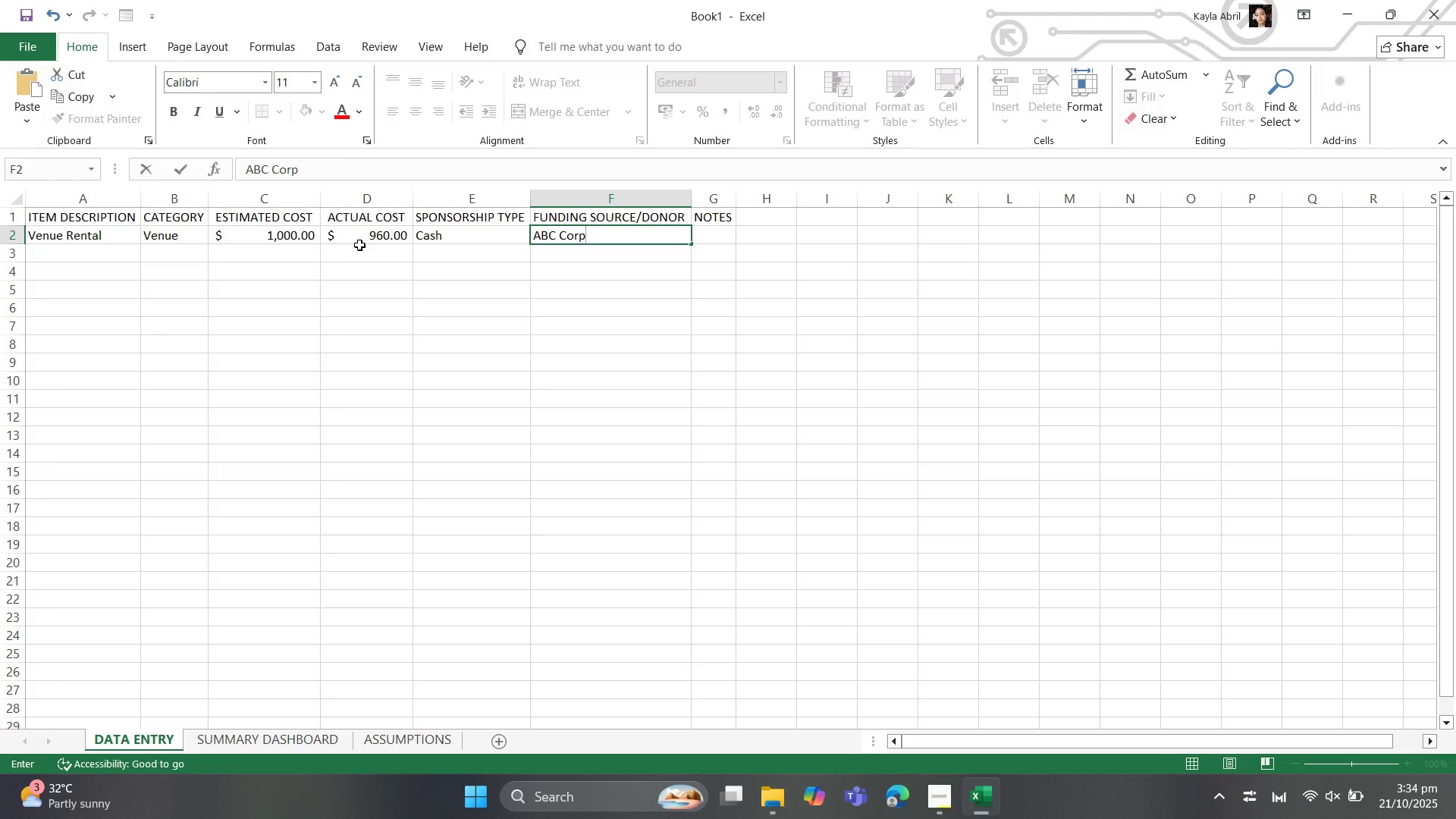 
key(ArrowRight)
 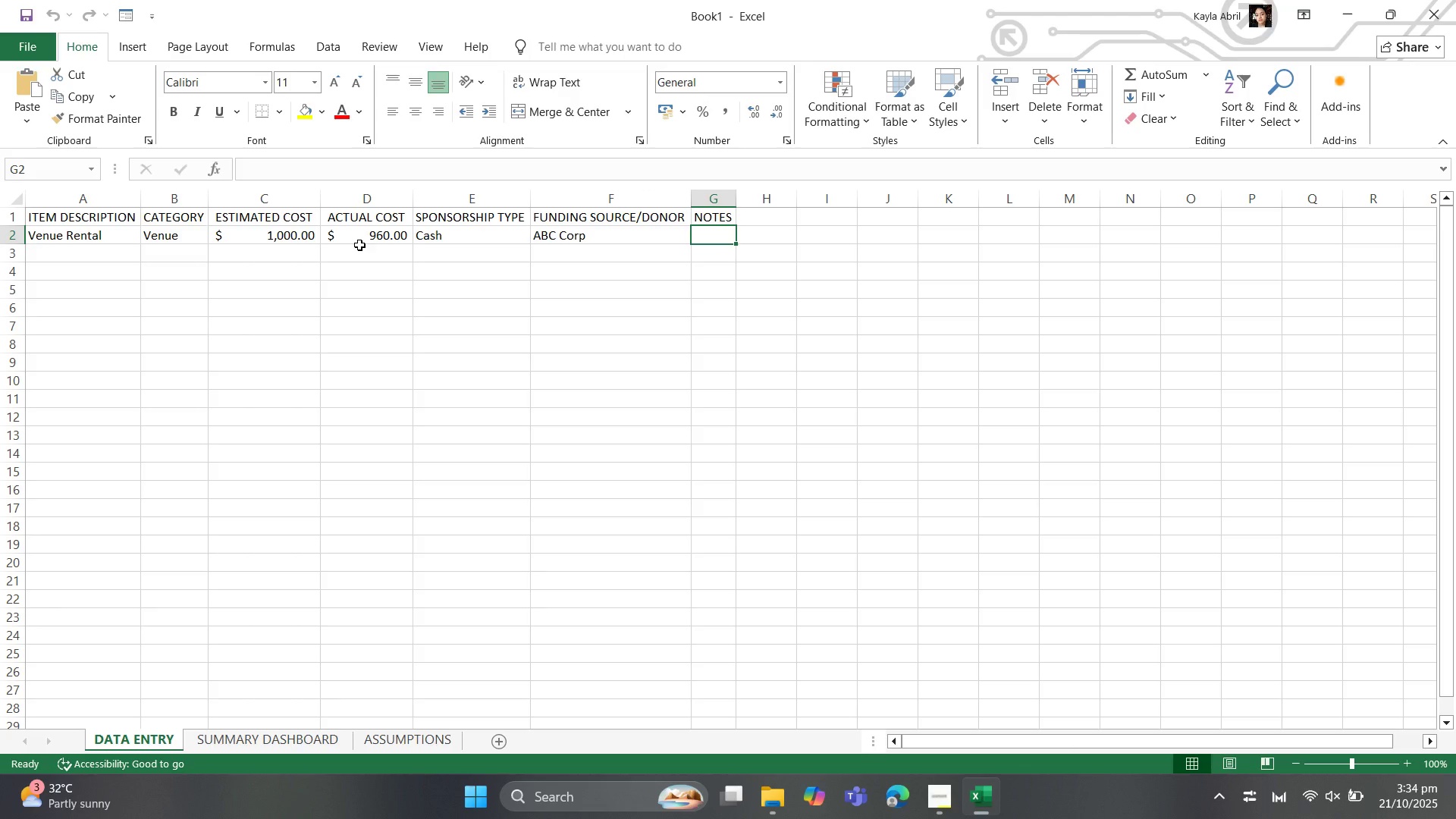 
type(Paid in full)
 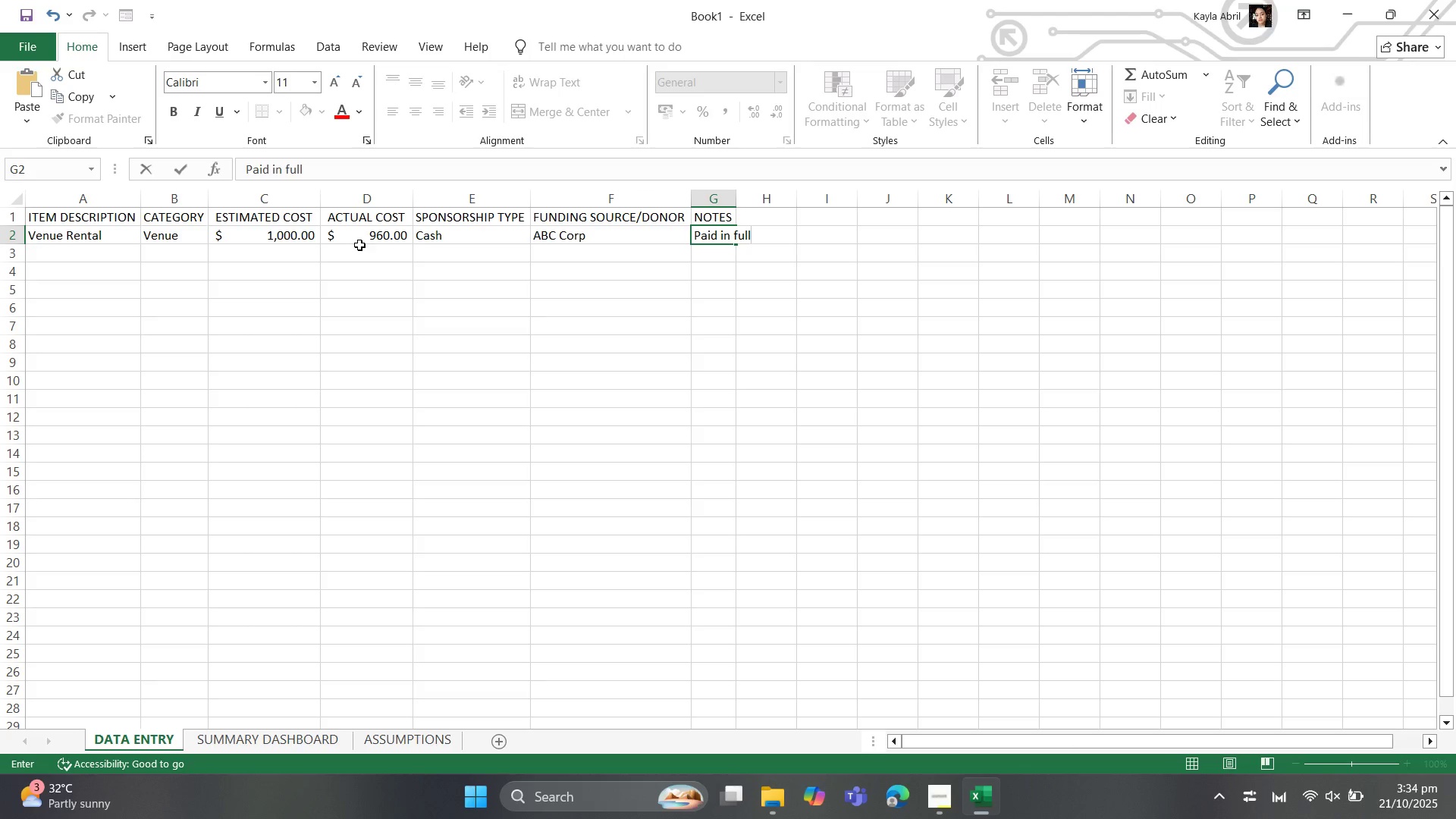 
key(ArrowDown)
 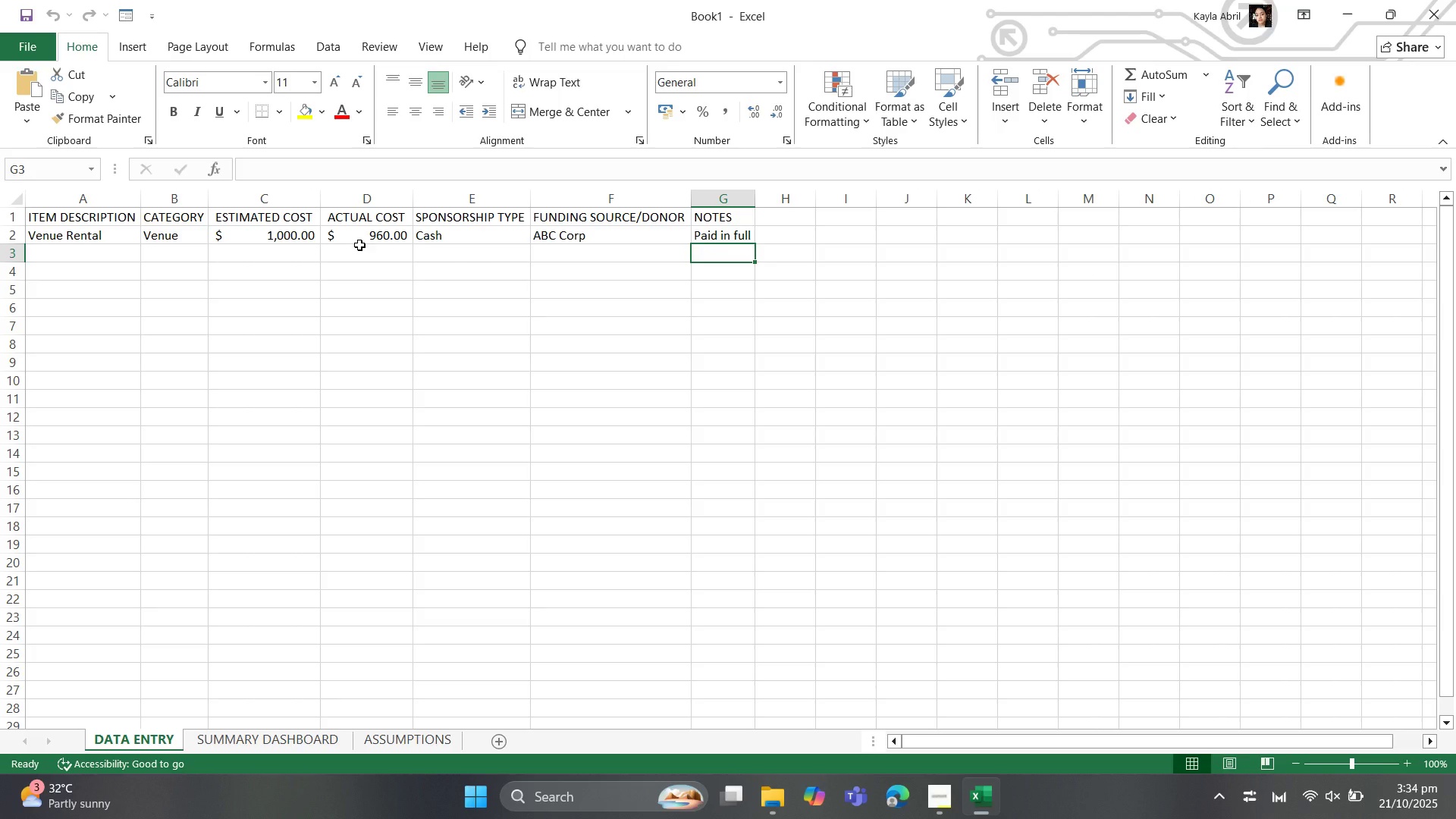 
hold_key(key=ArrowLeft, duration=0.62)
 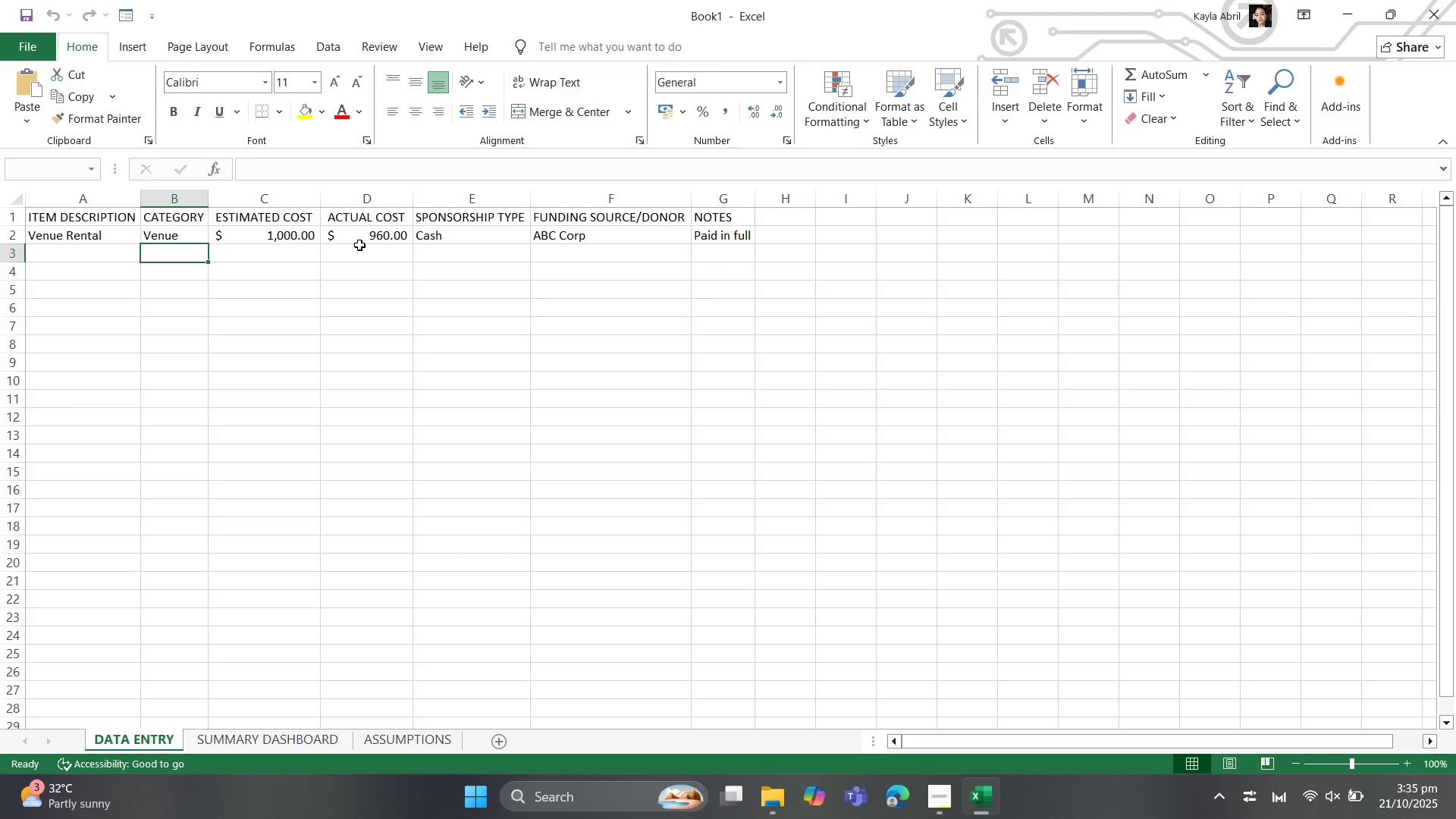 
key(ArrowLeft)
 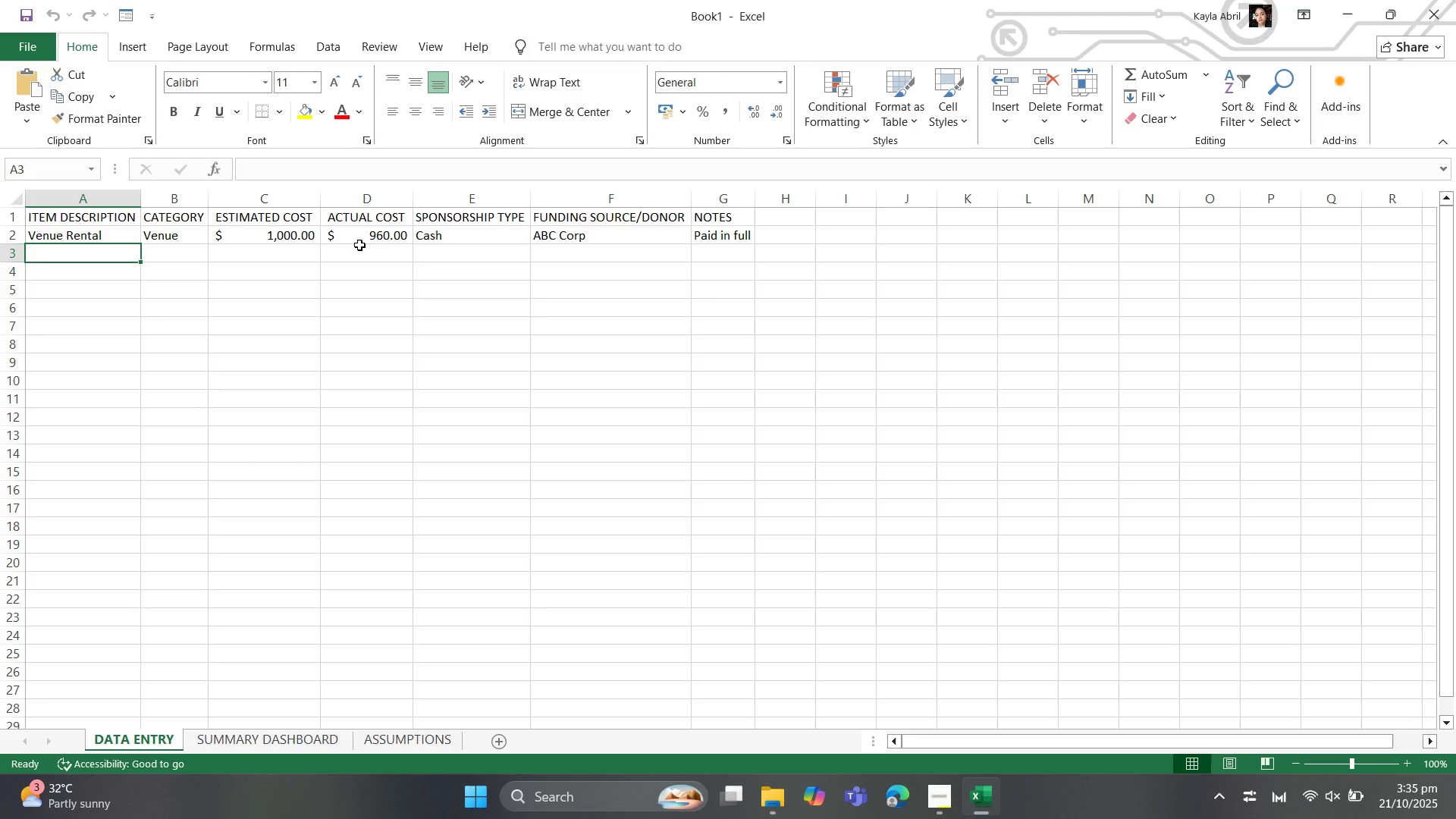 
key(ArrowLeft)
 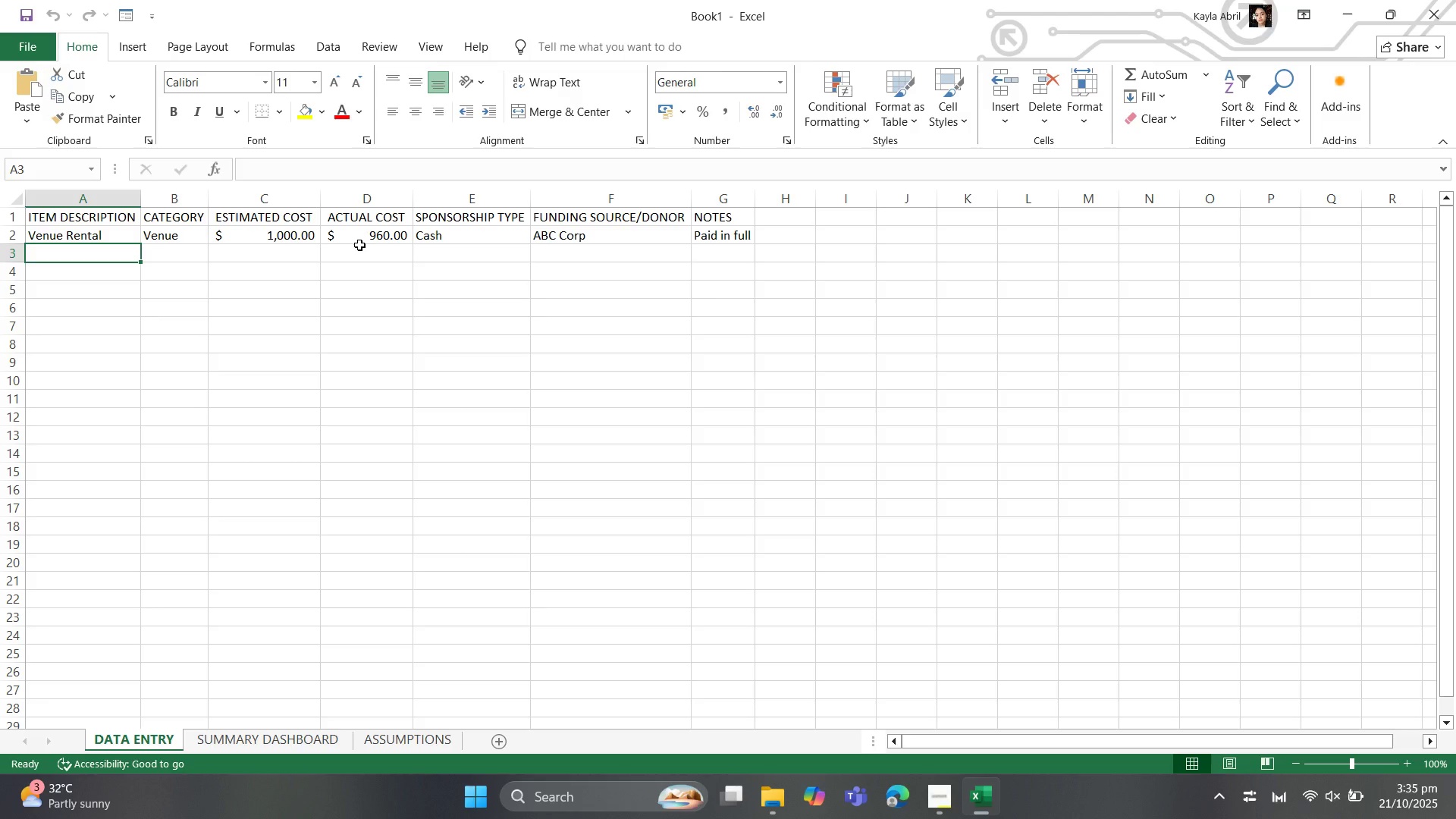 
key(ArrowRight)
 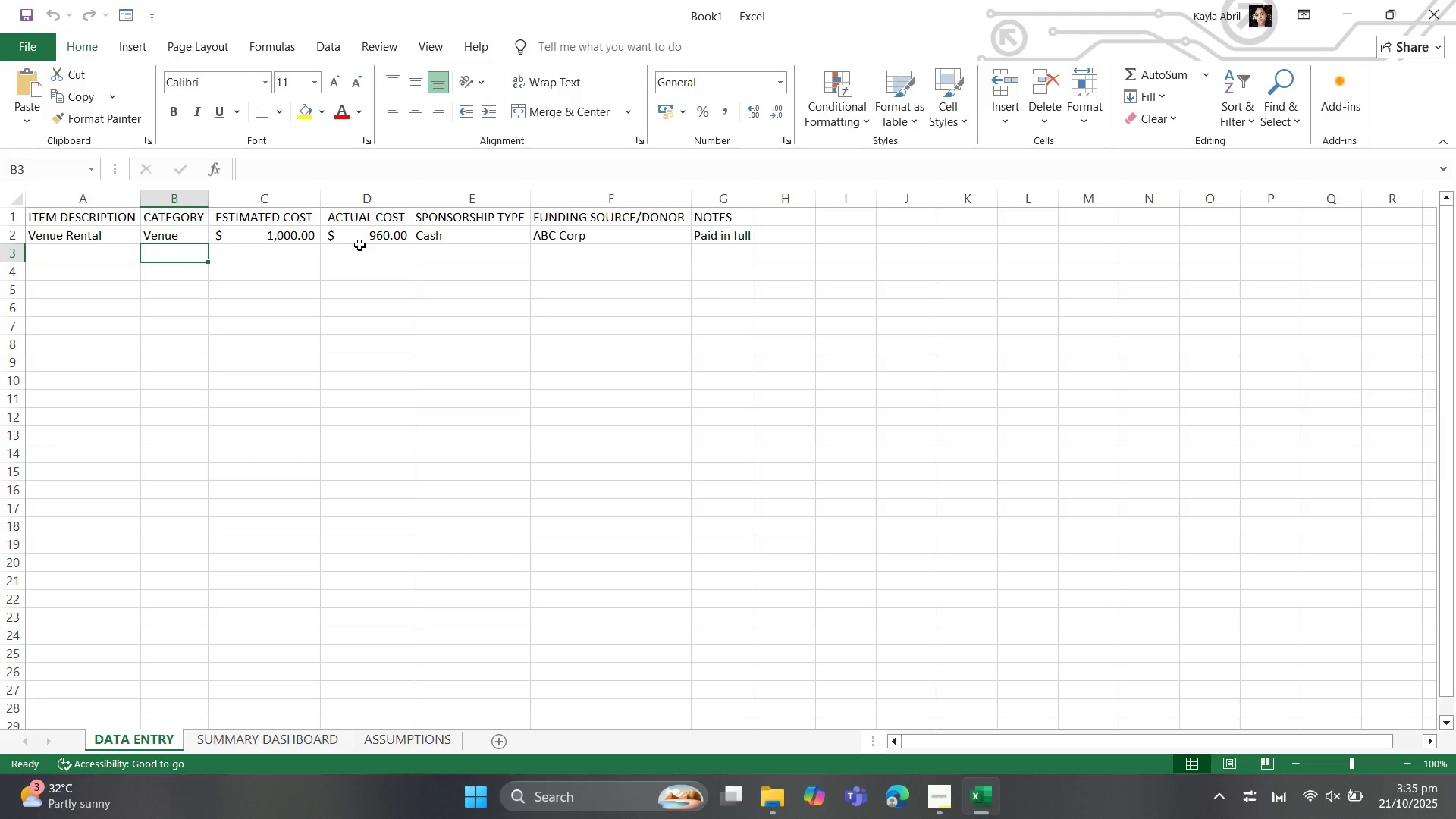 
key(ArrowLeft)
 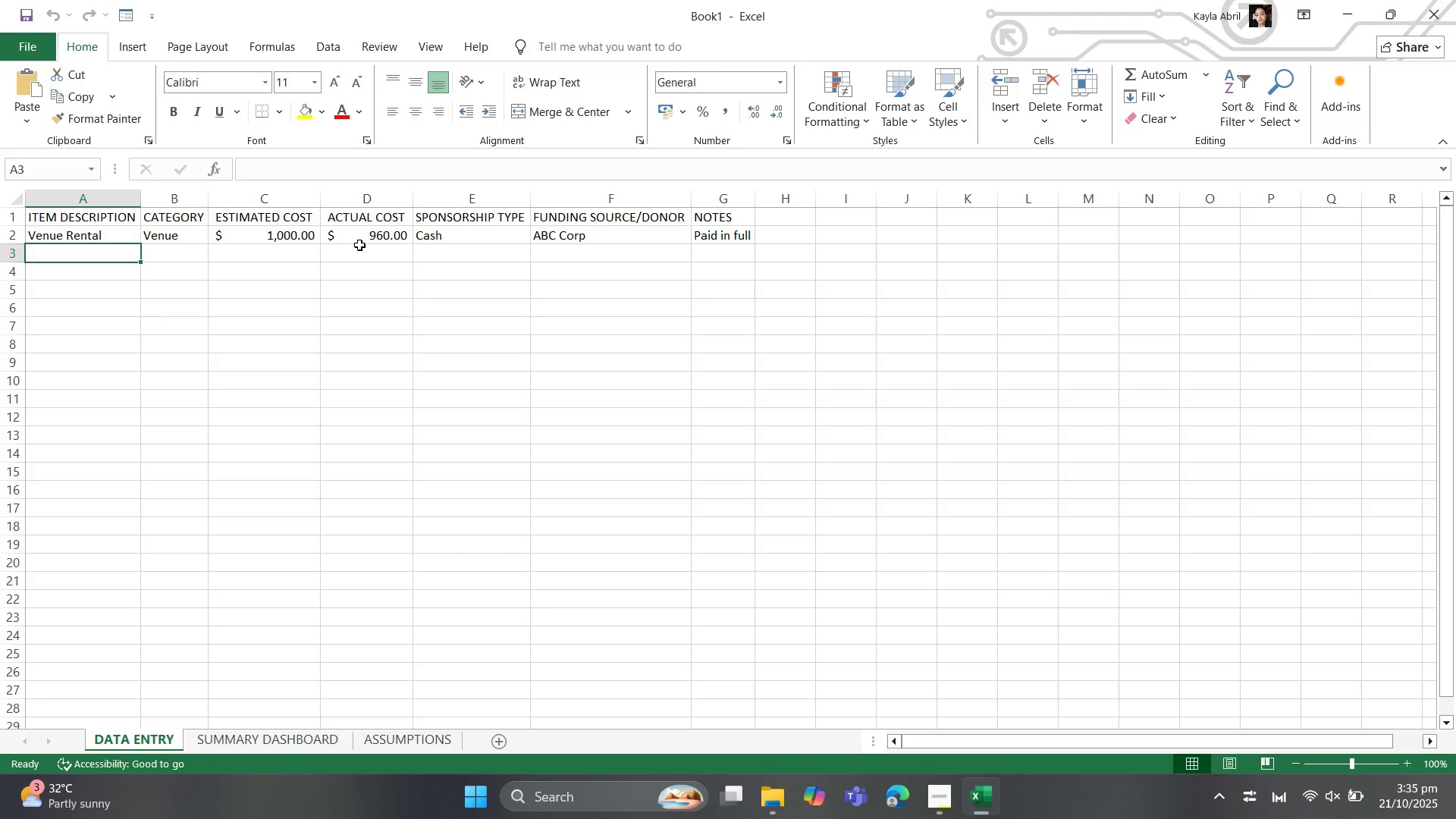 
type(Catering)
 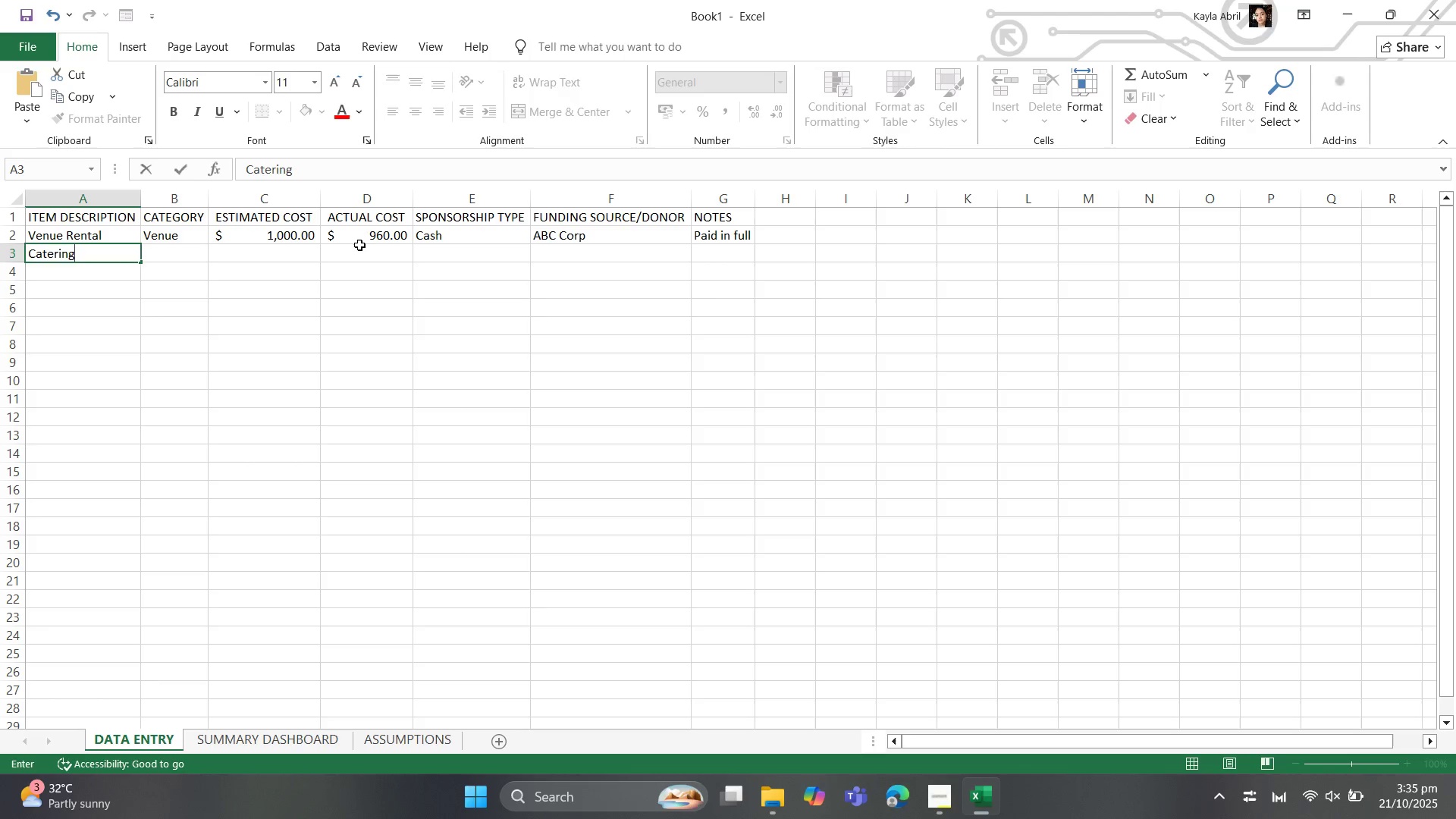 
key(ArrowRight)
 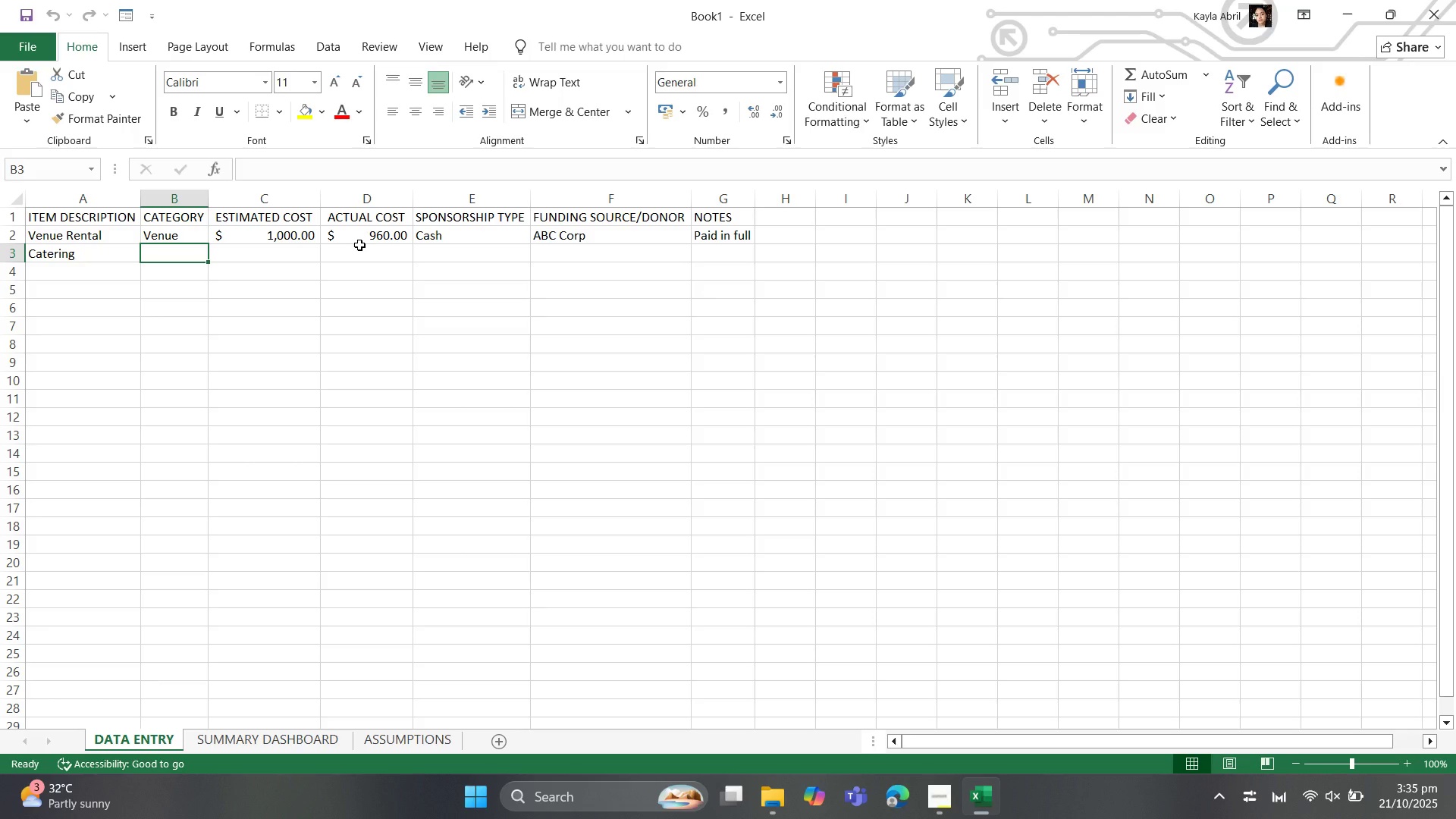 
type(Catering)
 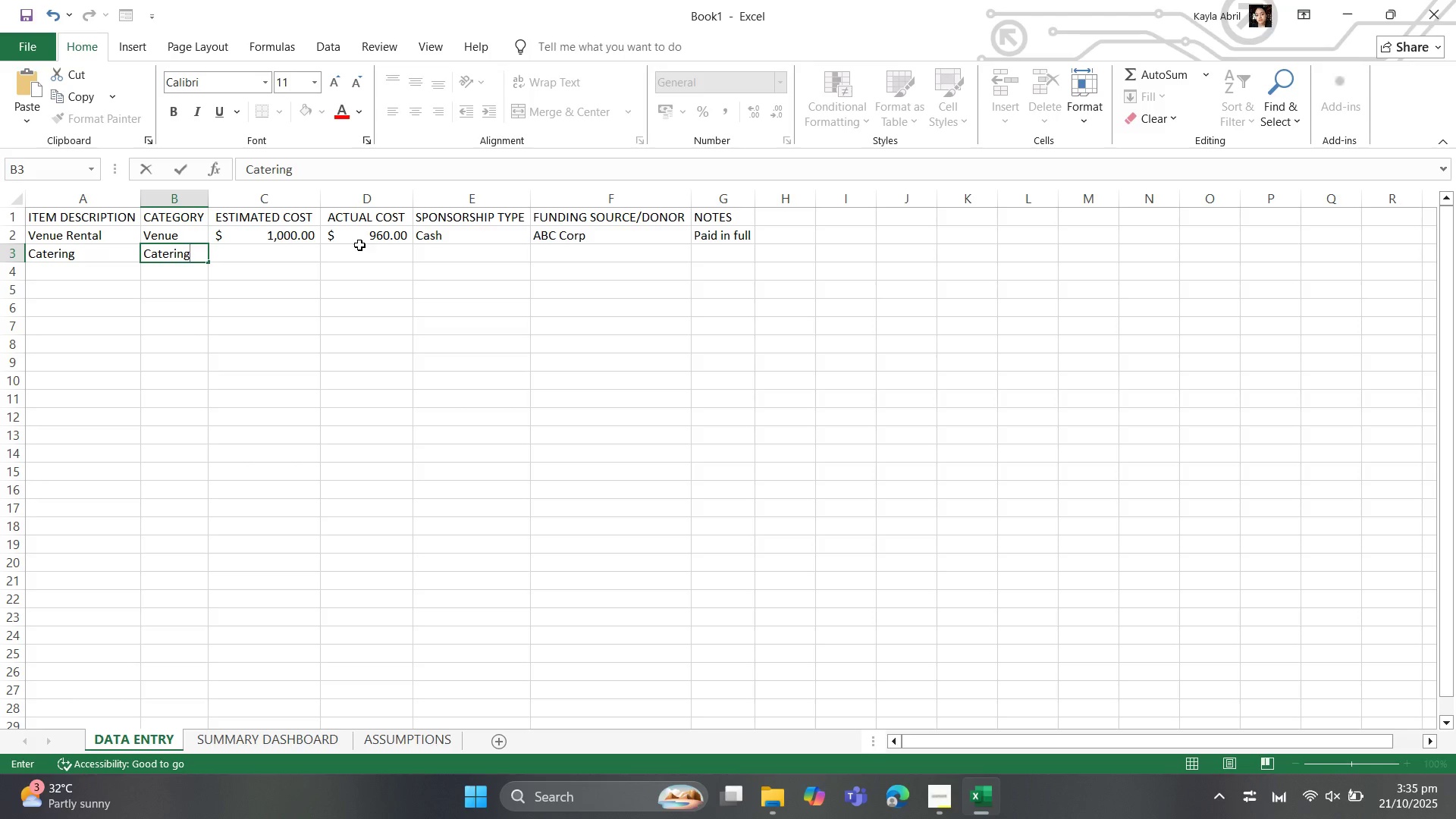 
key(ArrowRight)
 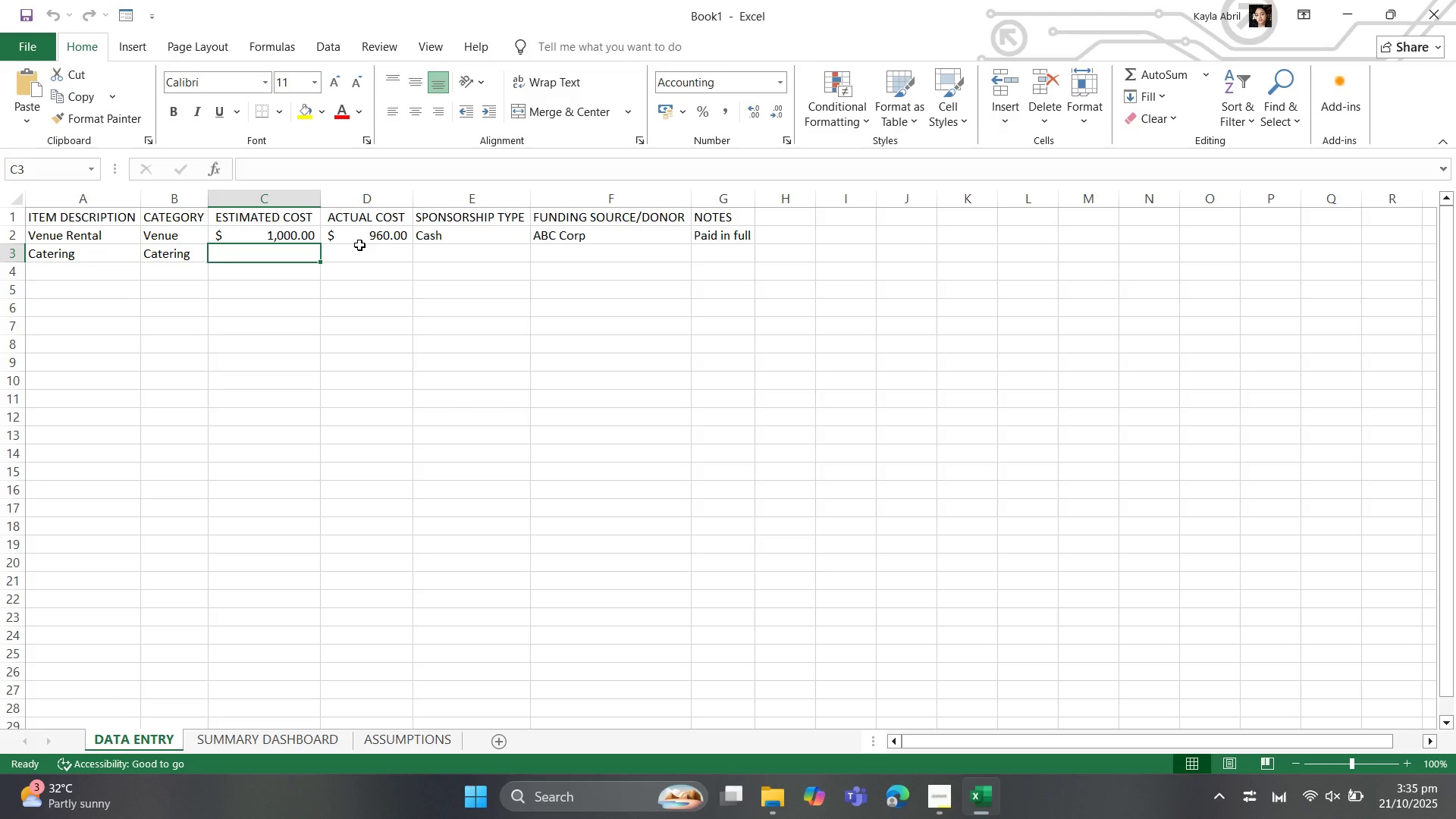 
wait(12.77)
 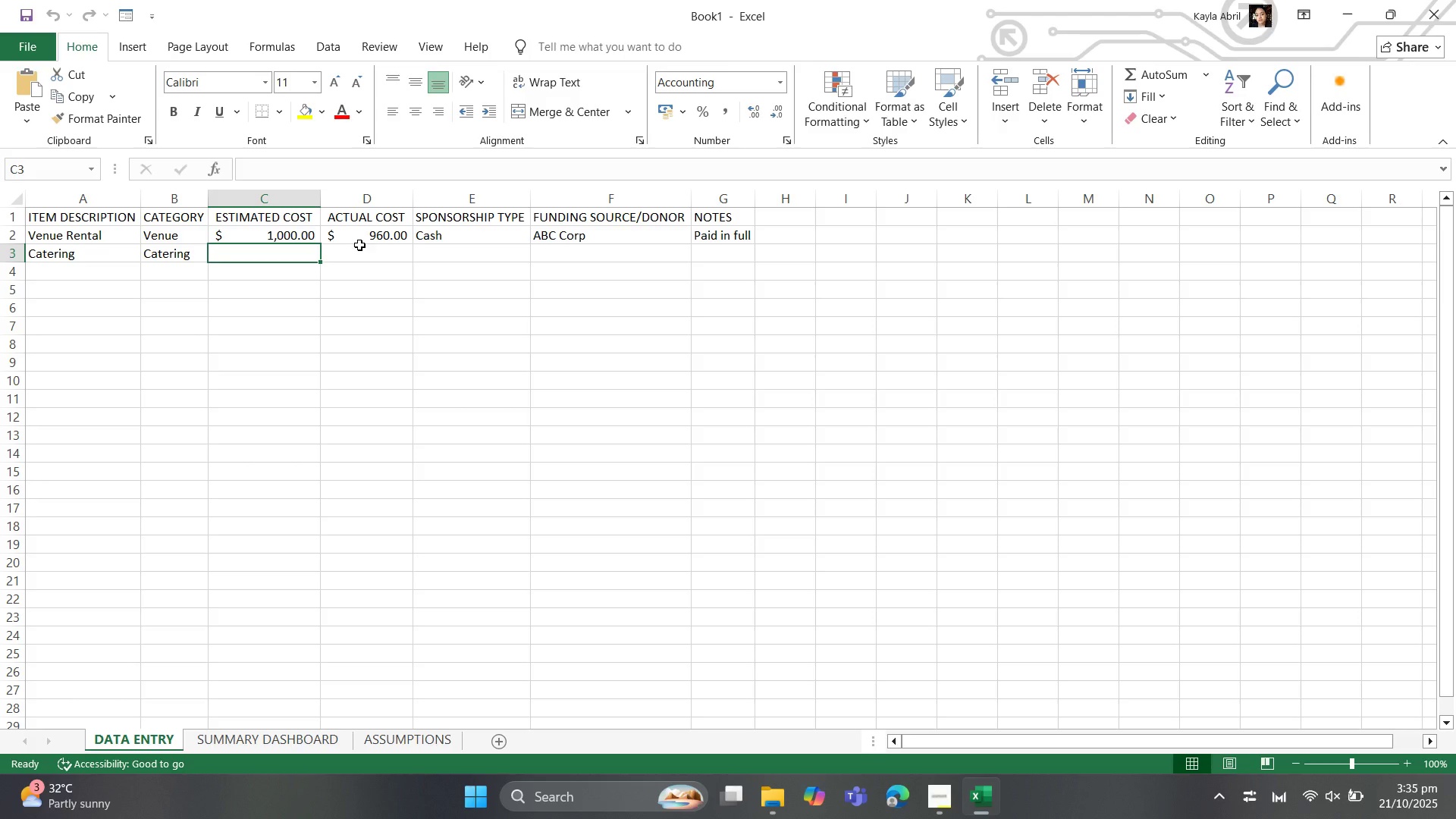 
type(600)
 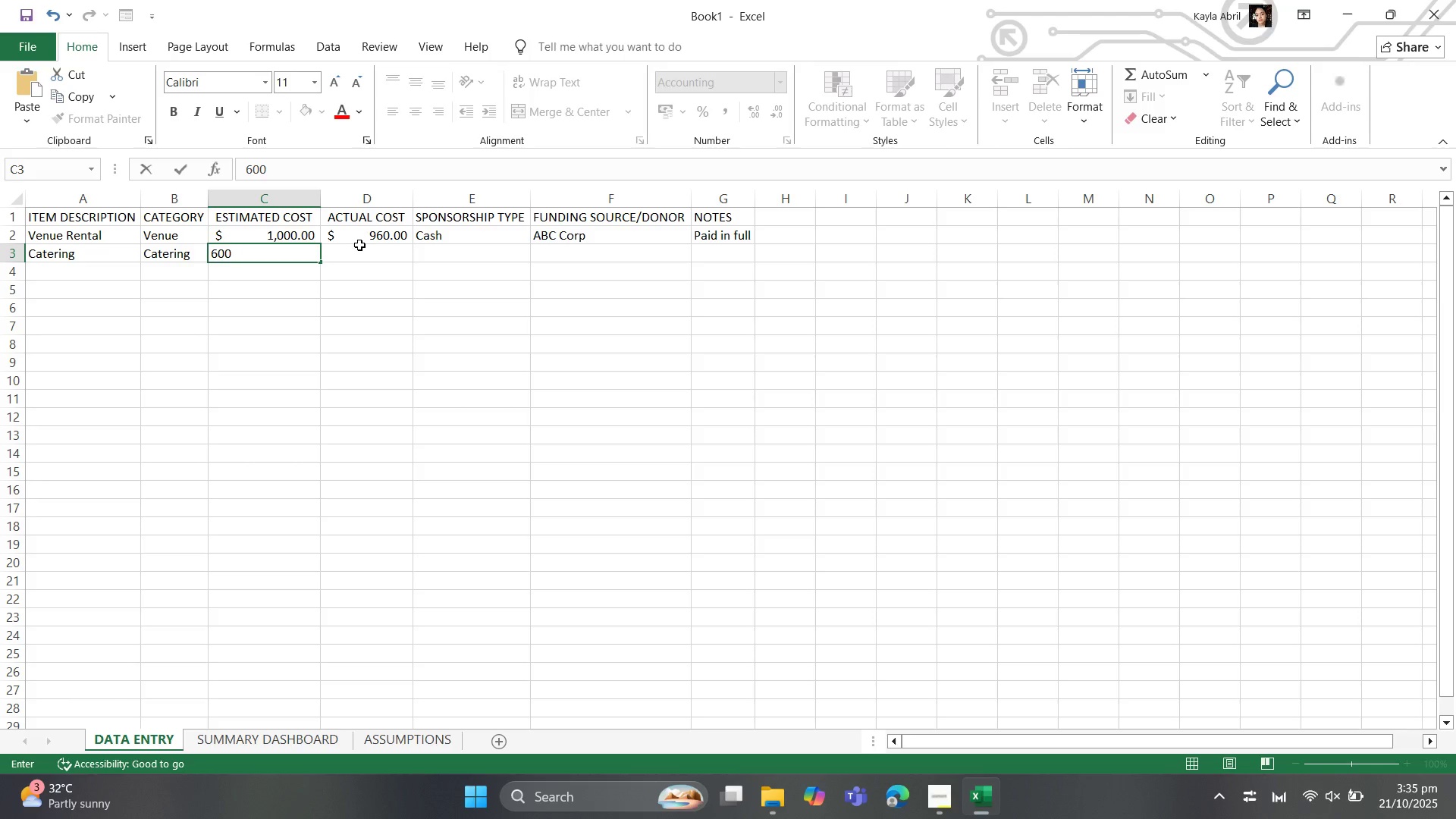 
key(ArrowRight)
 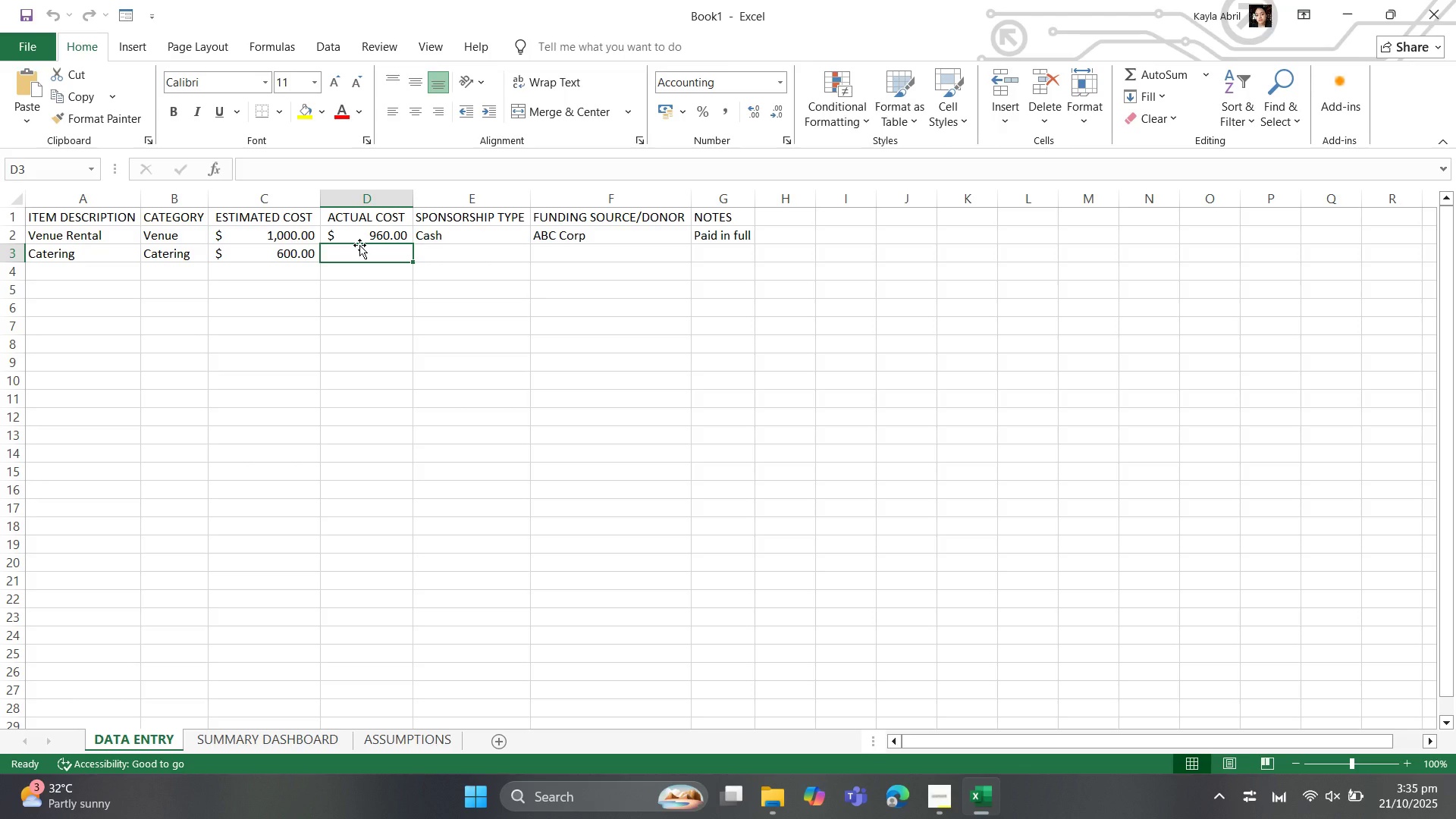 
wait(10.14)
 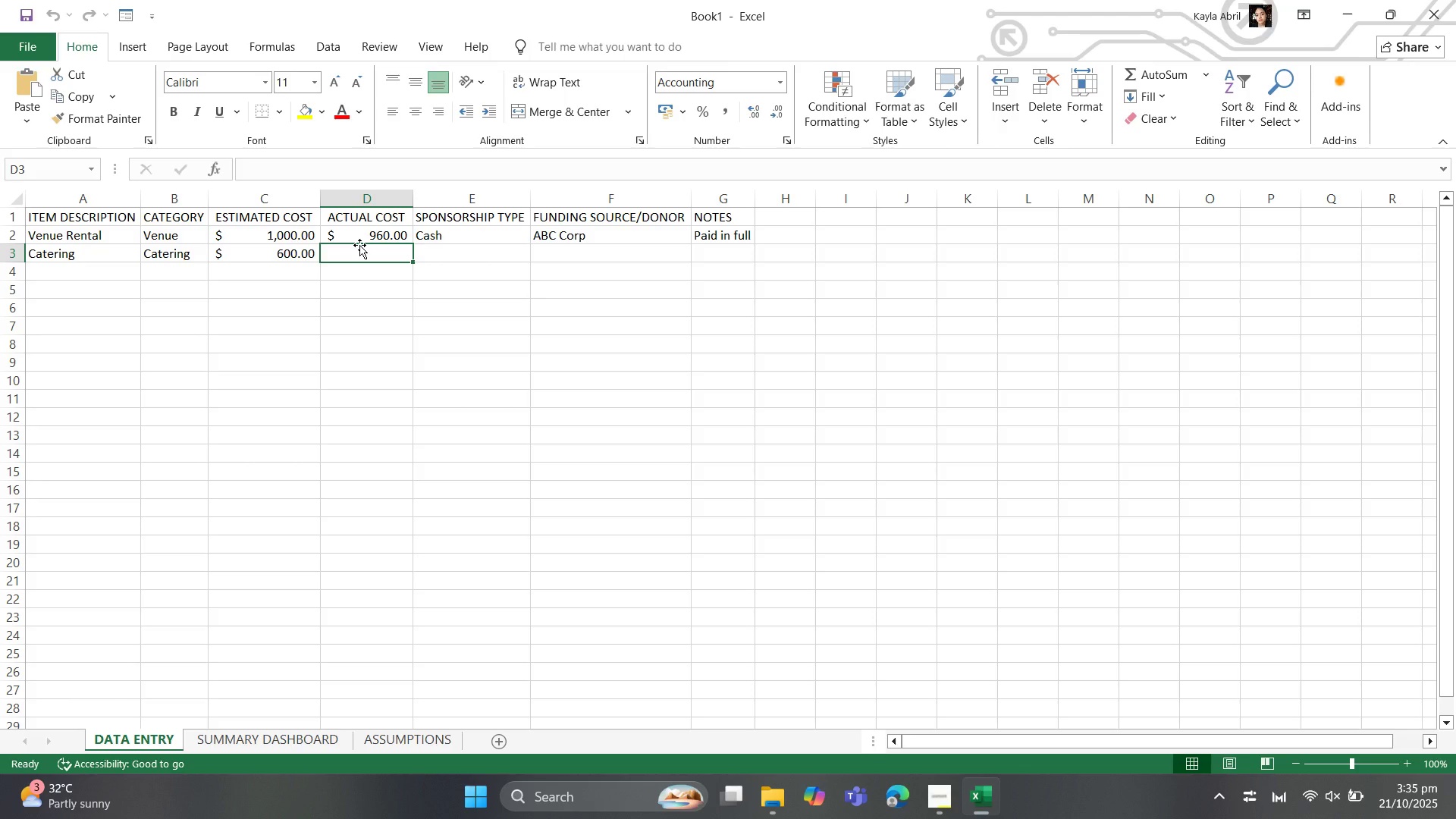 
type(640)
 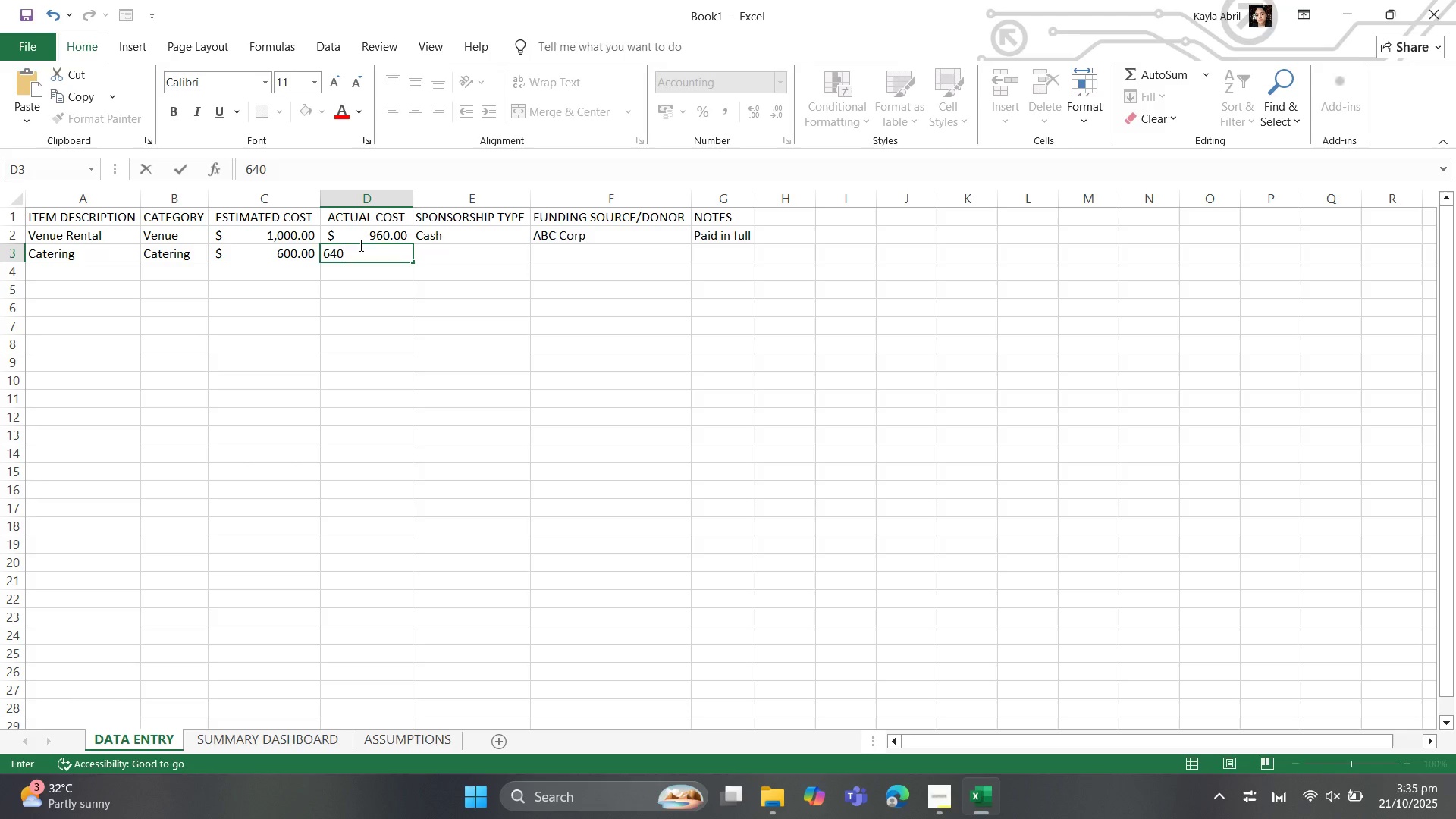 
key(ArrowRight)
 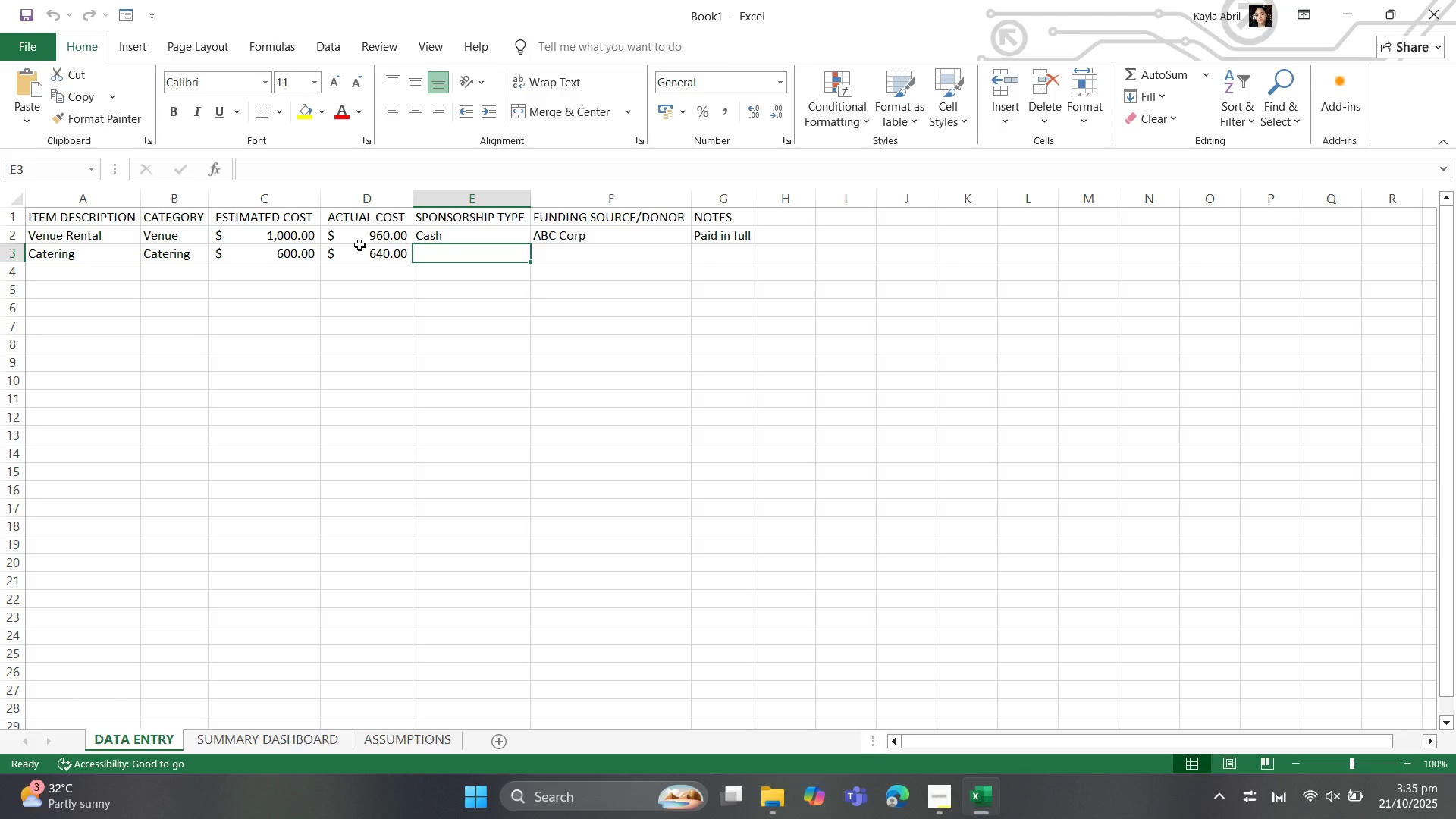 
type(In-kin)
key(Backspace)
key(Backspace)
key(Backspace)
type(Kind)
 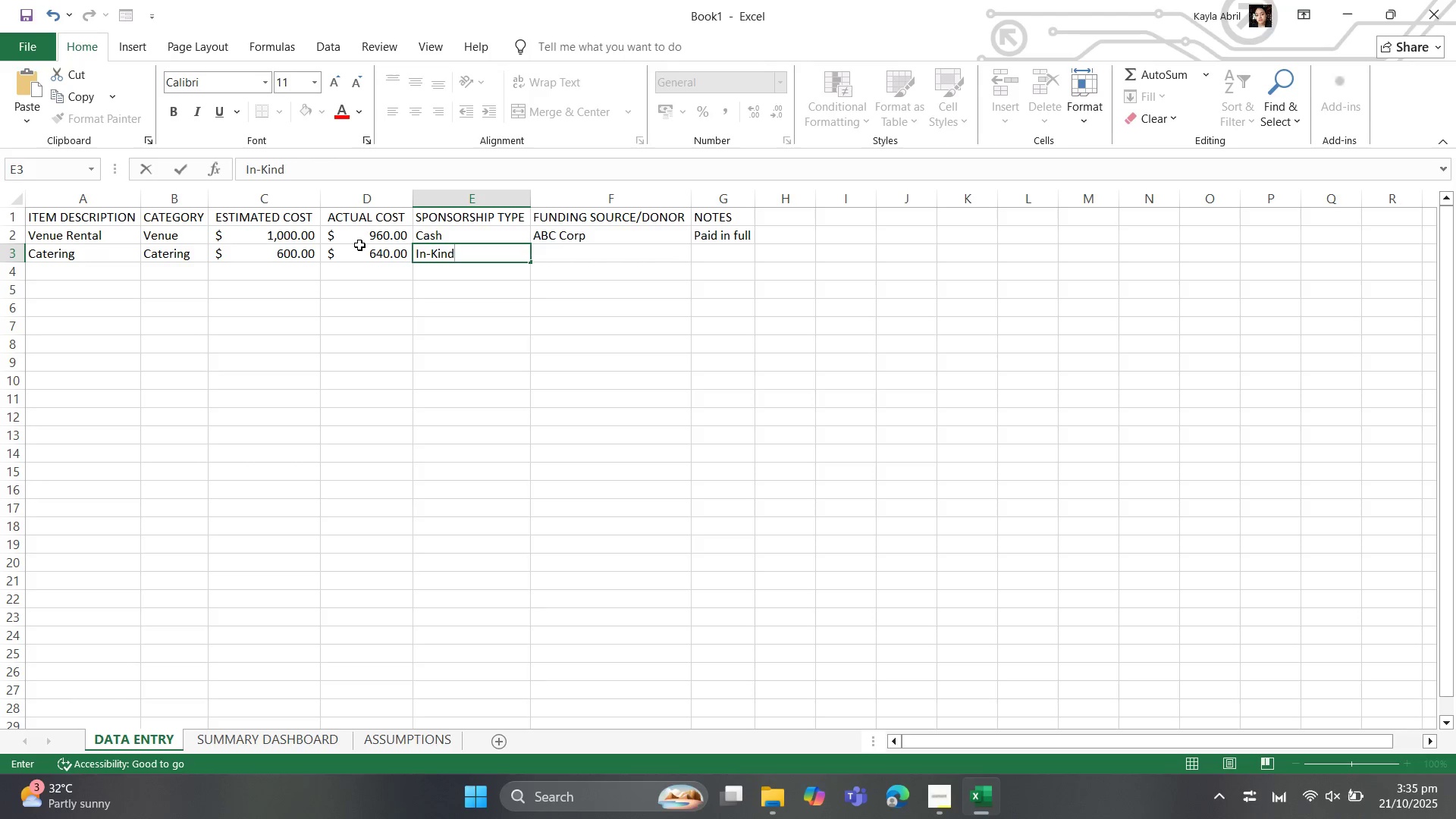 
key(ArrowRight)
 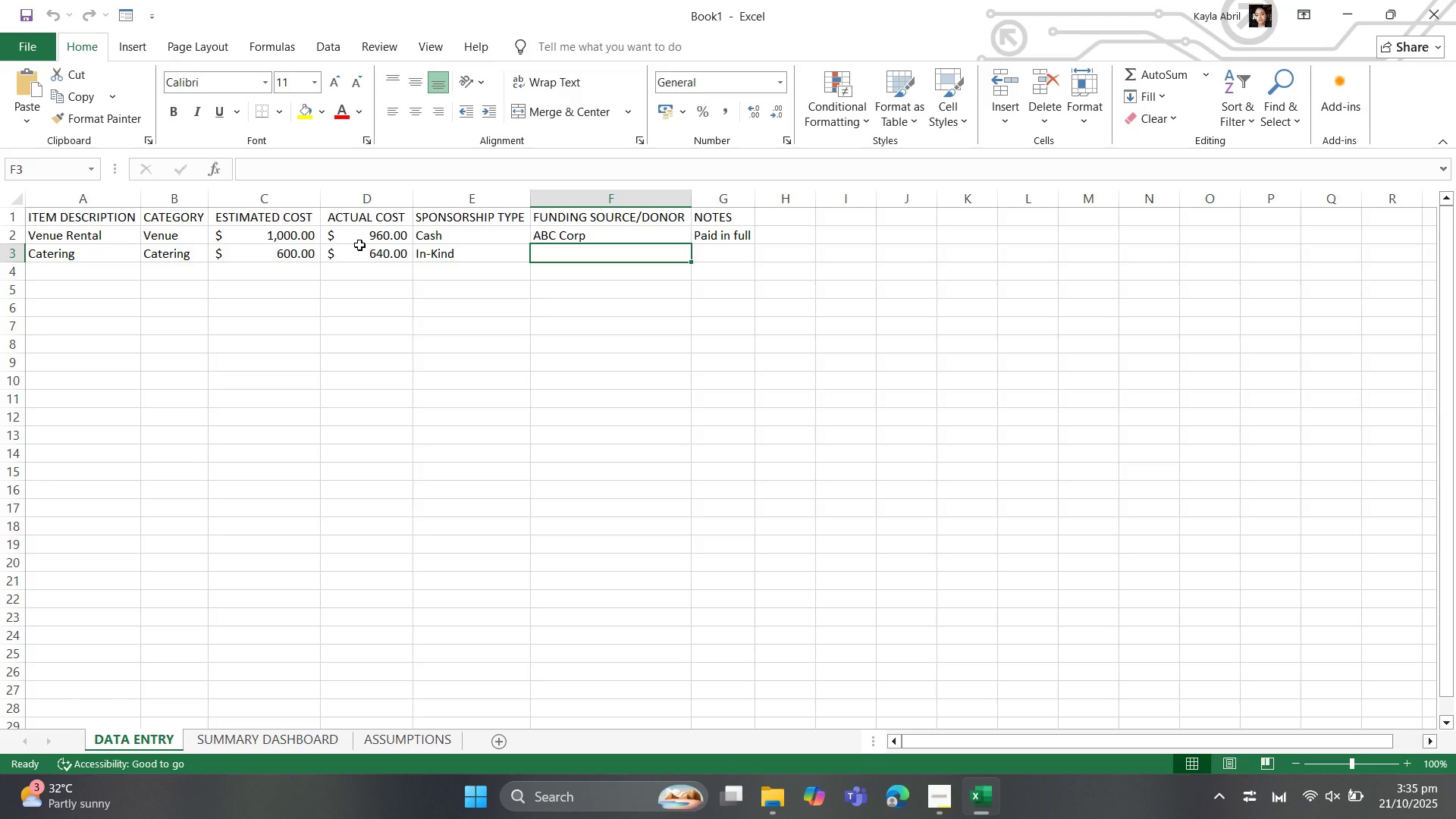 
wait(10.42)
 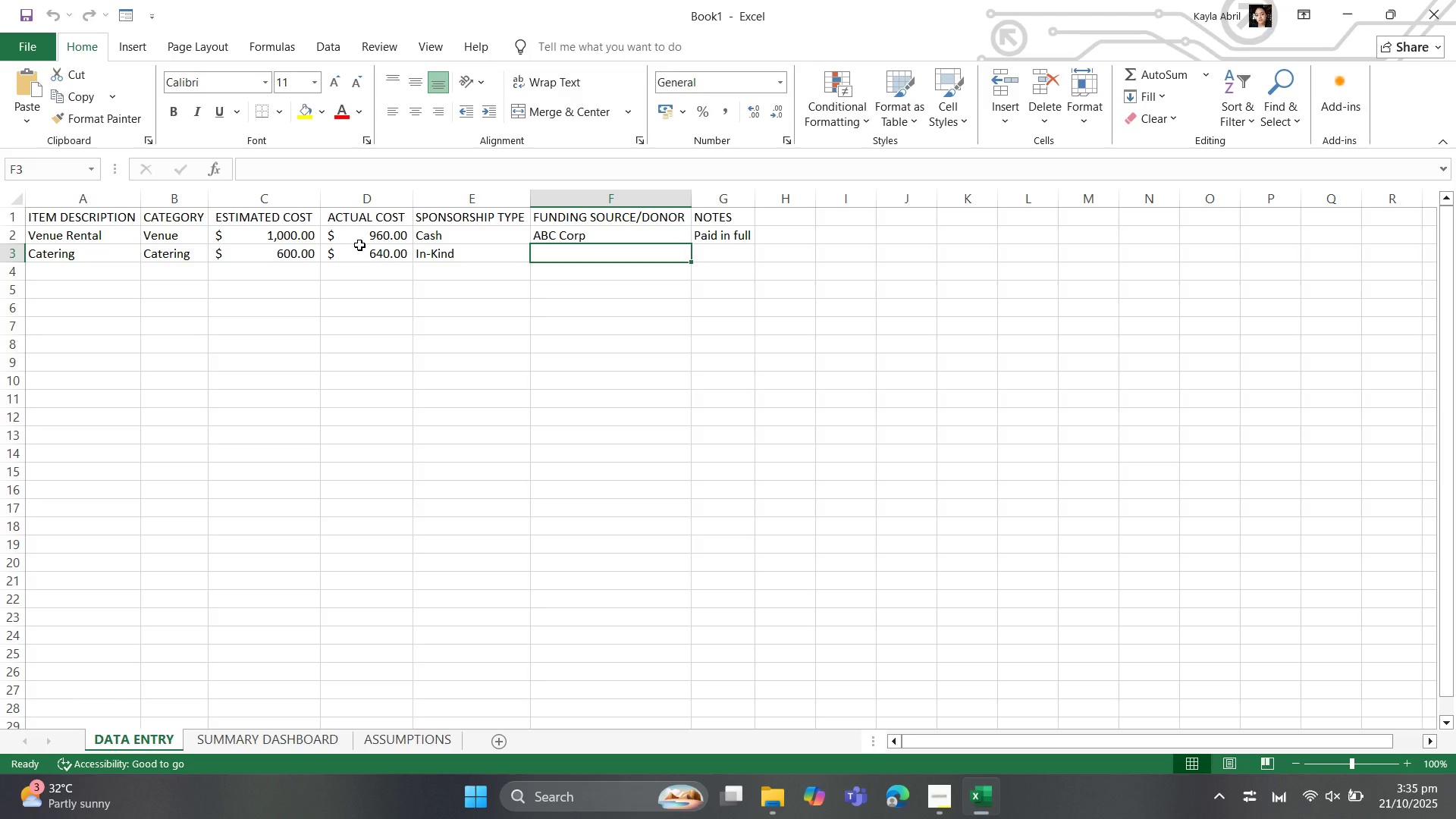 
type(XYZ Catering)
 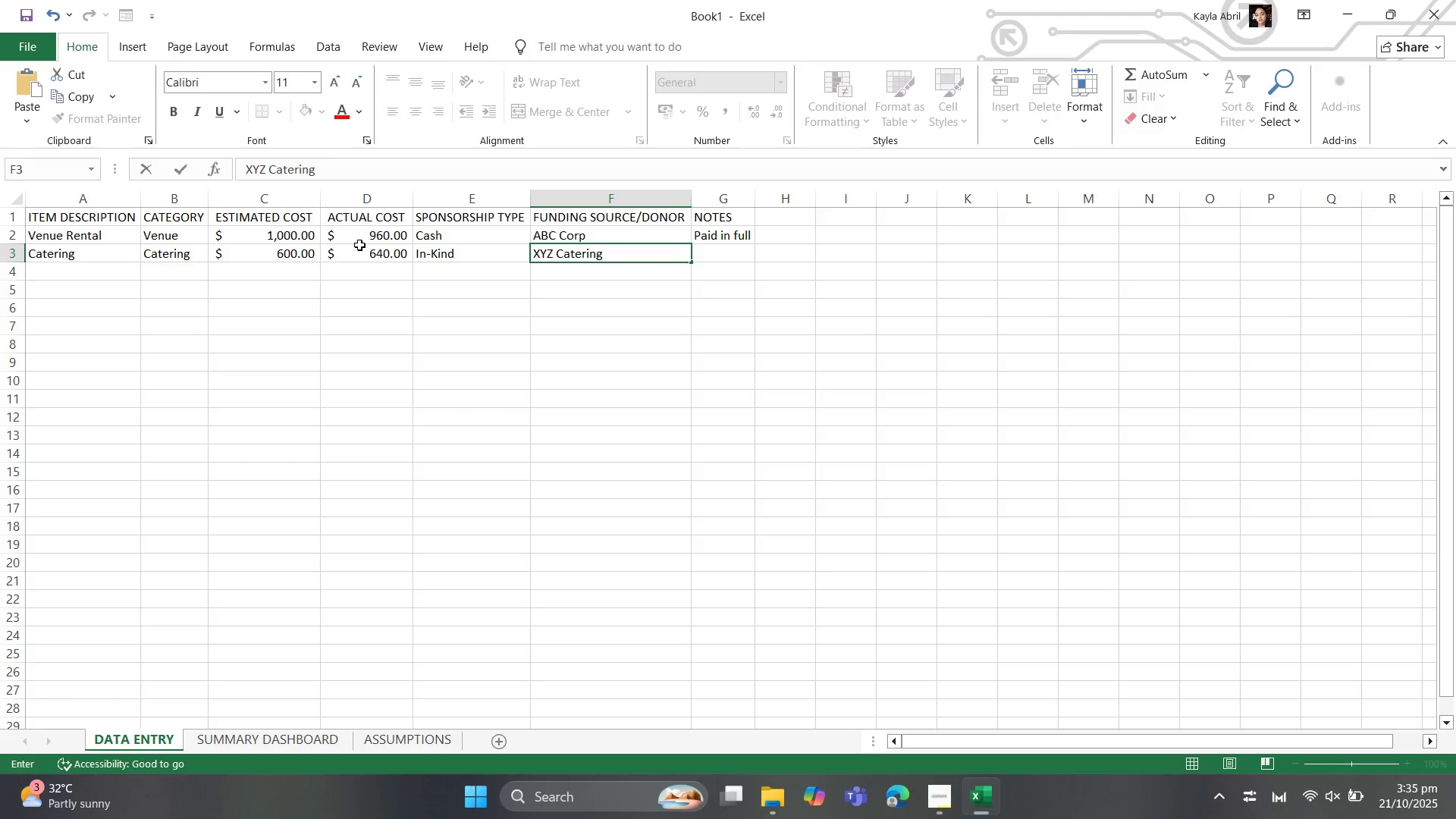 
key(ArrowRight)
 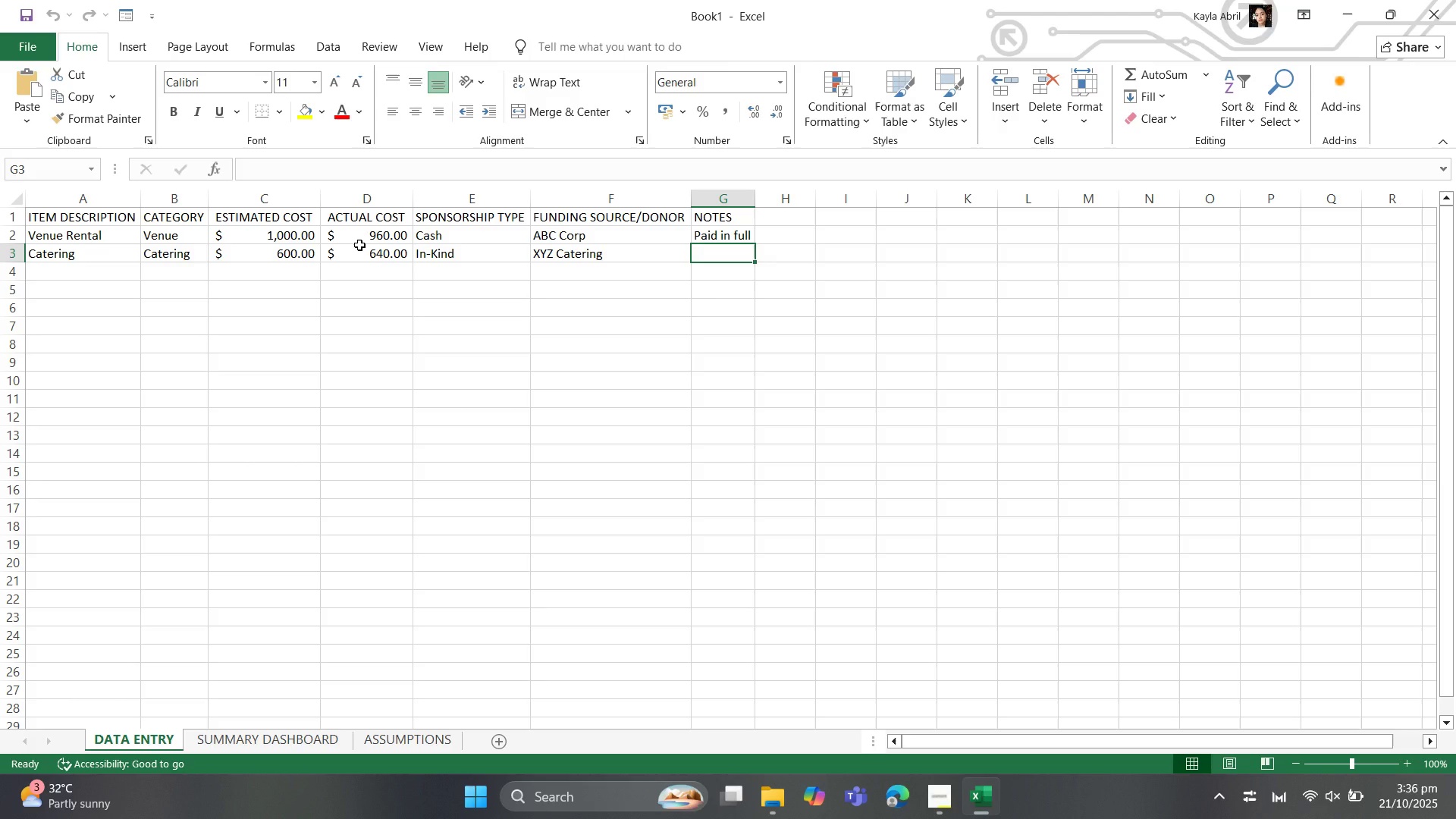 
type(Extra guests)
 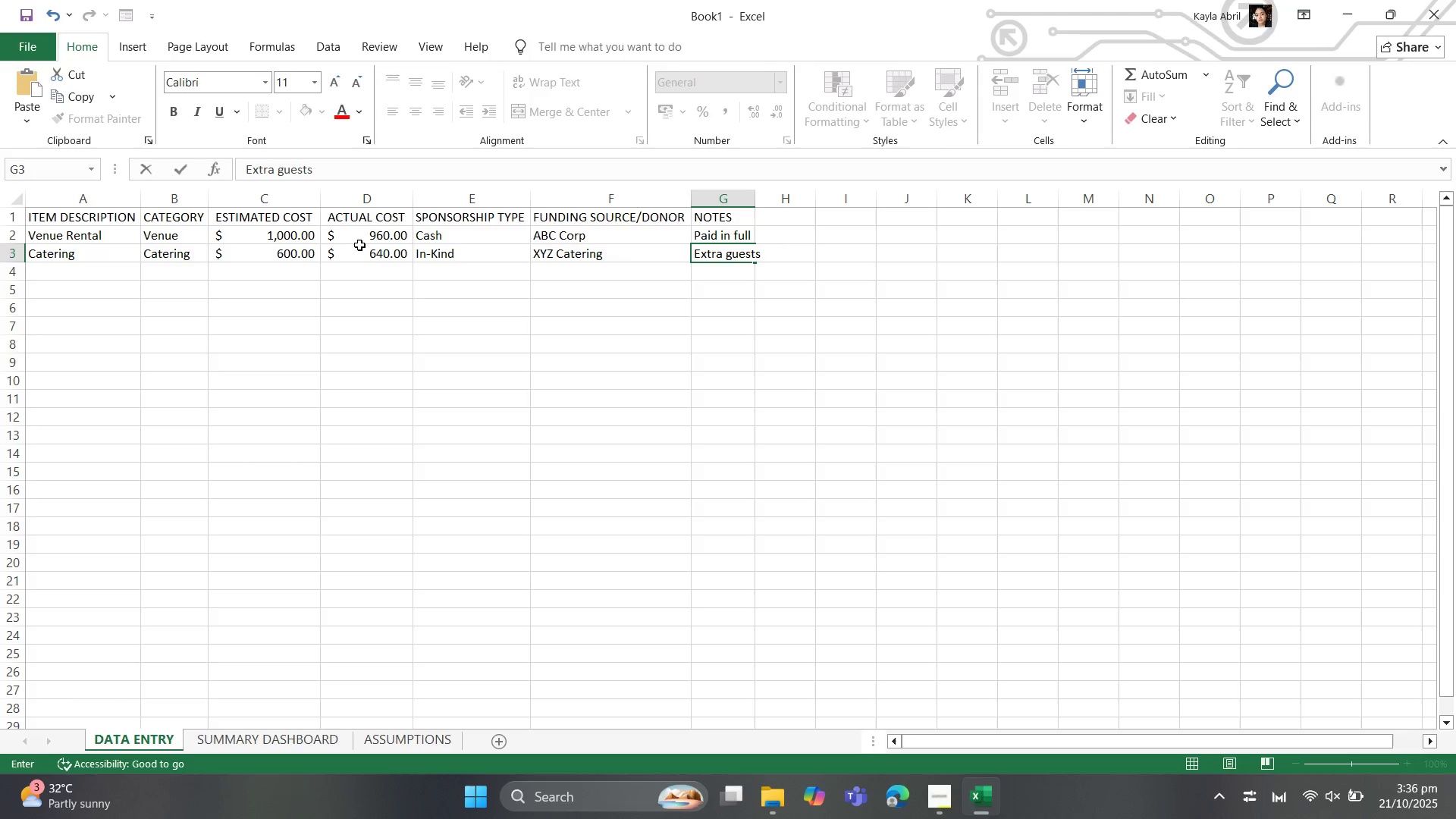 
key(ArrowDown)
 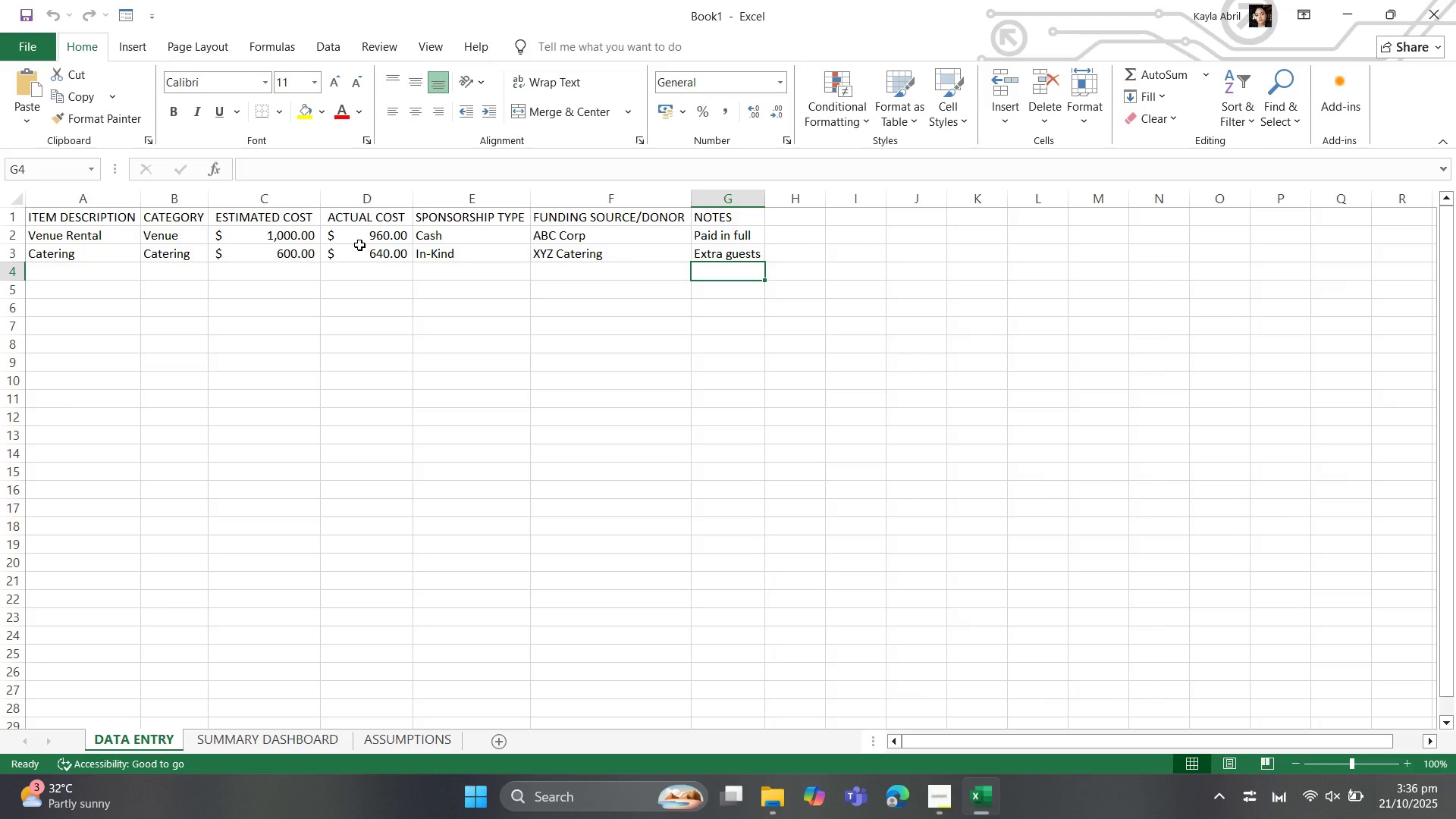 
key(ArrowLeft)
 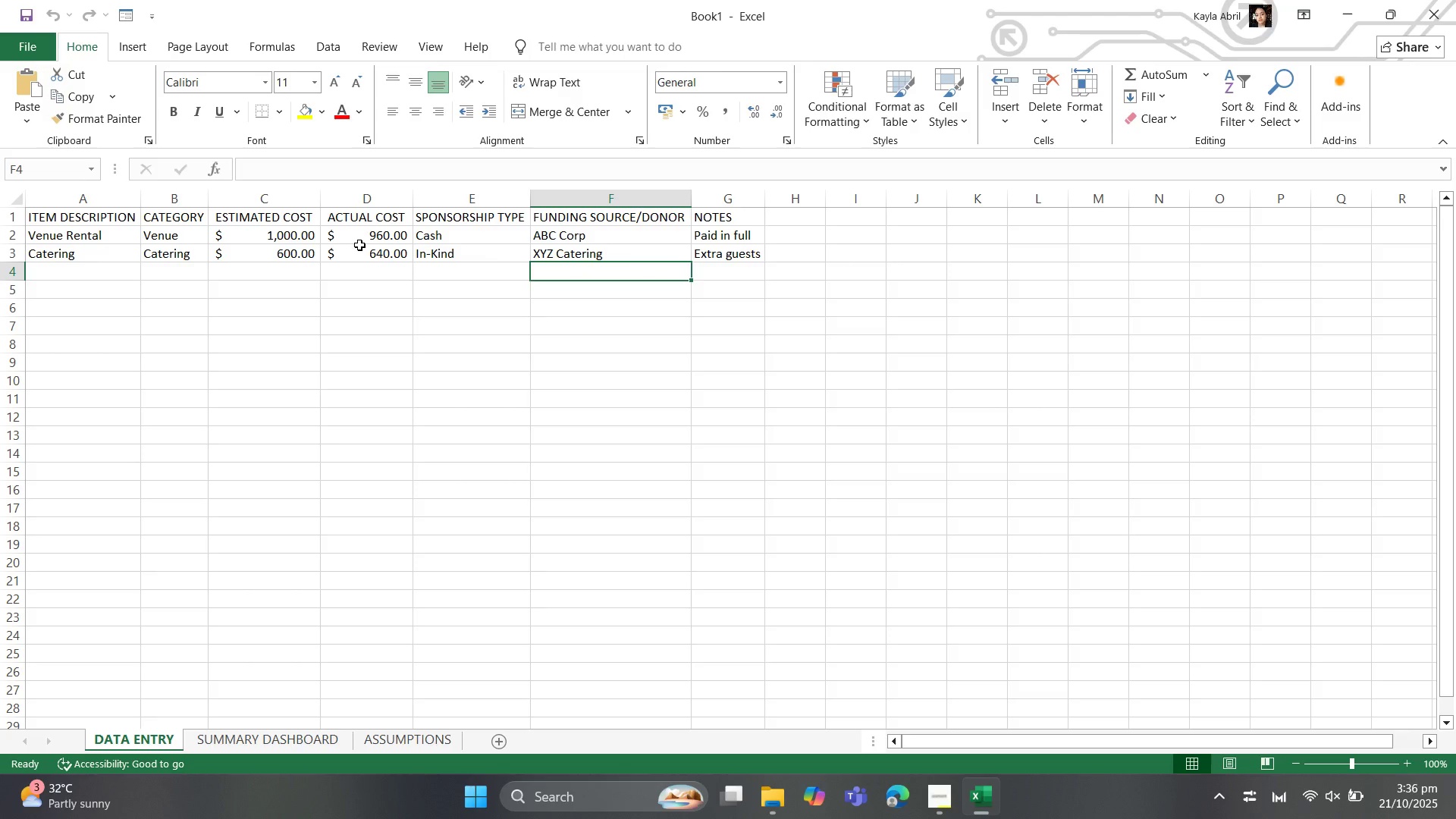 
key(ArrowLeft)
 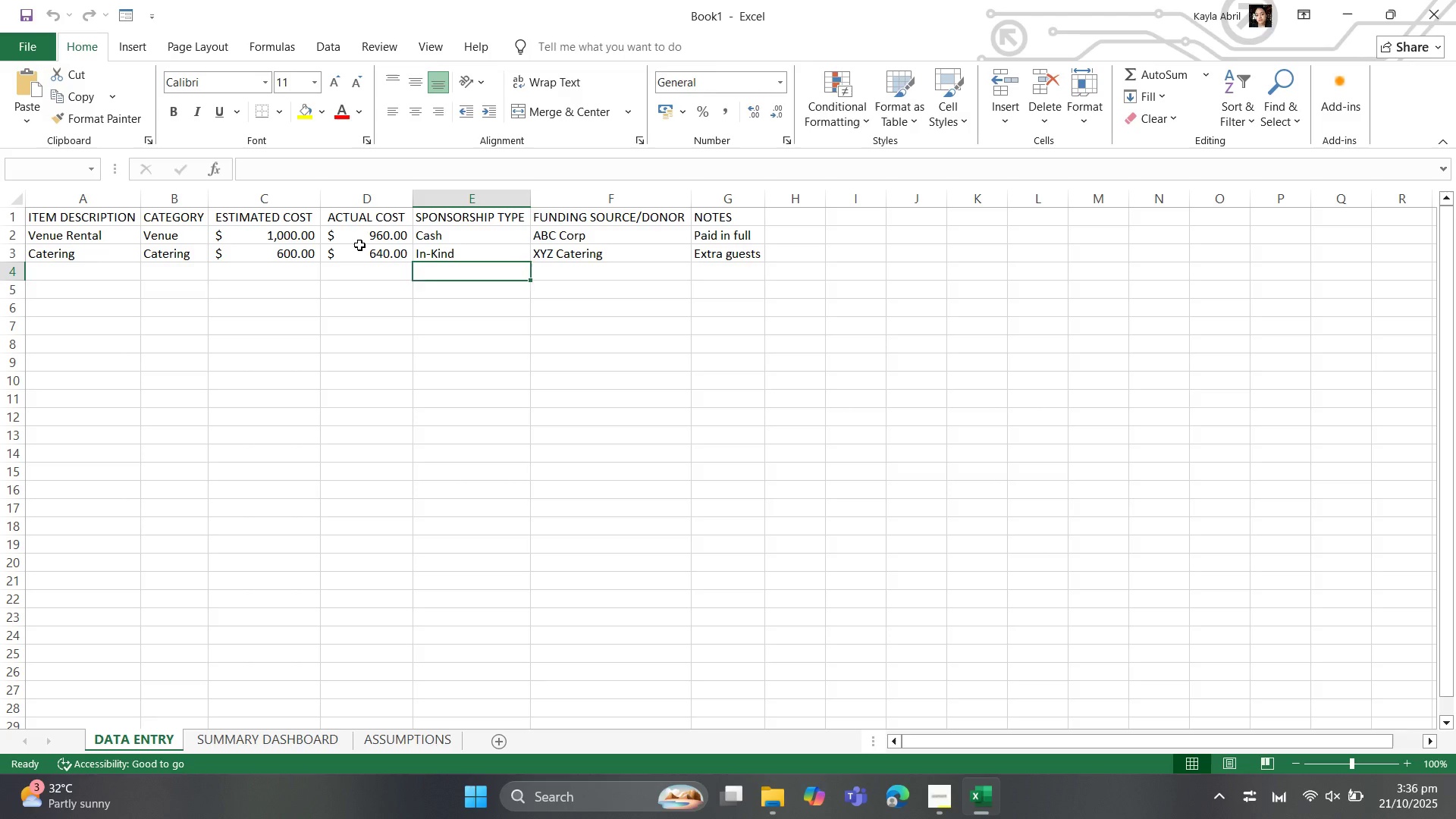 
key(ArrowLeft)
 